 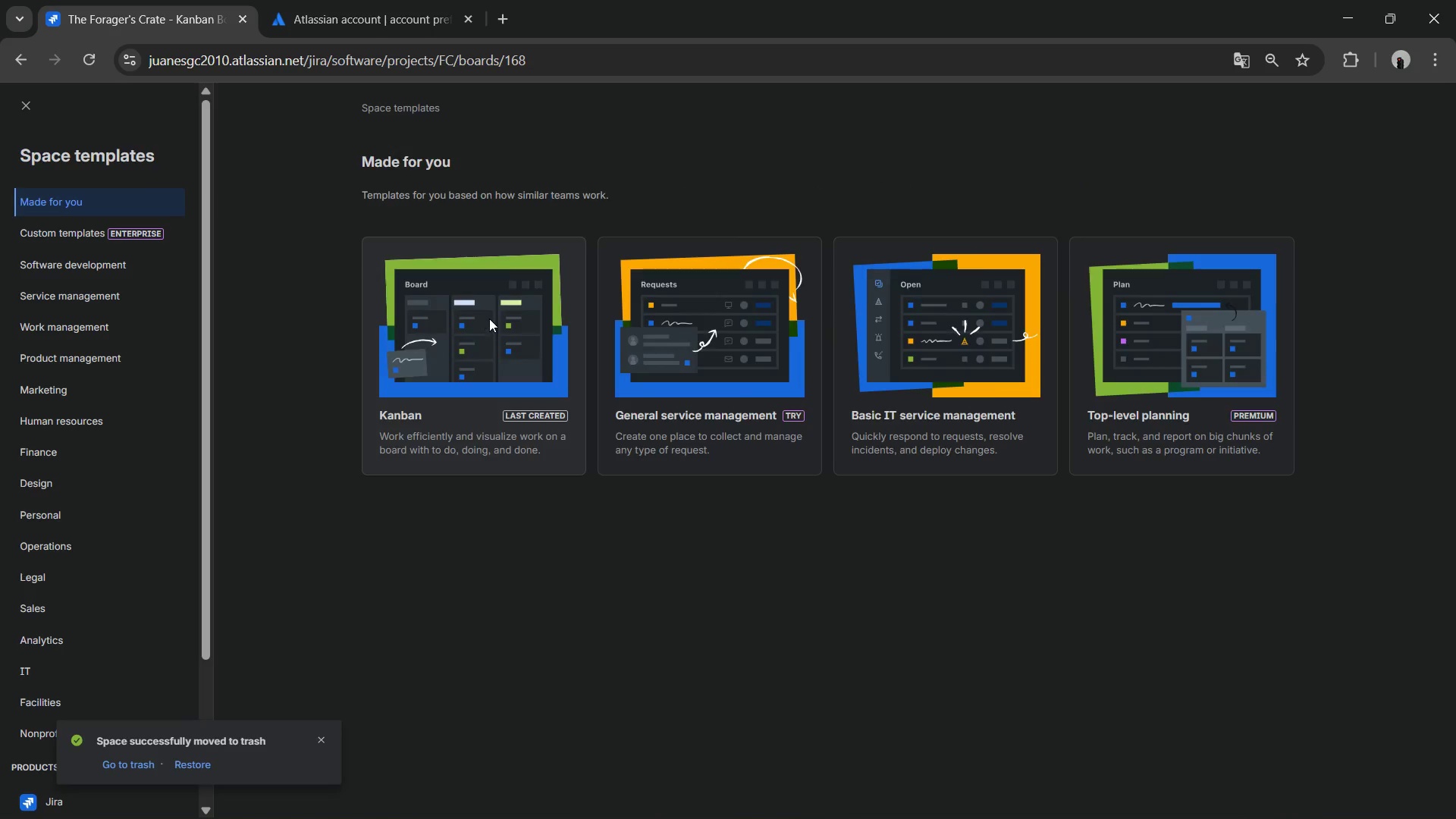 
scroll: coordinate [790, 531], scroll_direction: down, amount: 7.0
 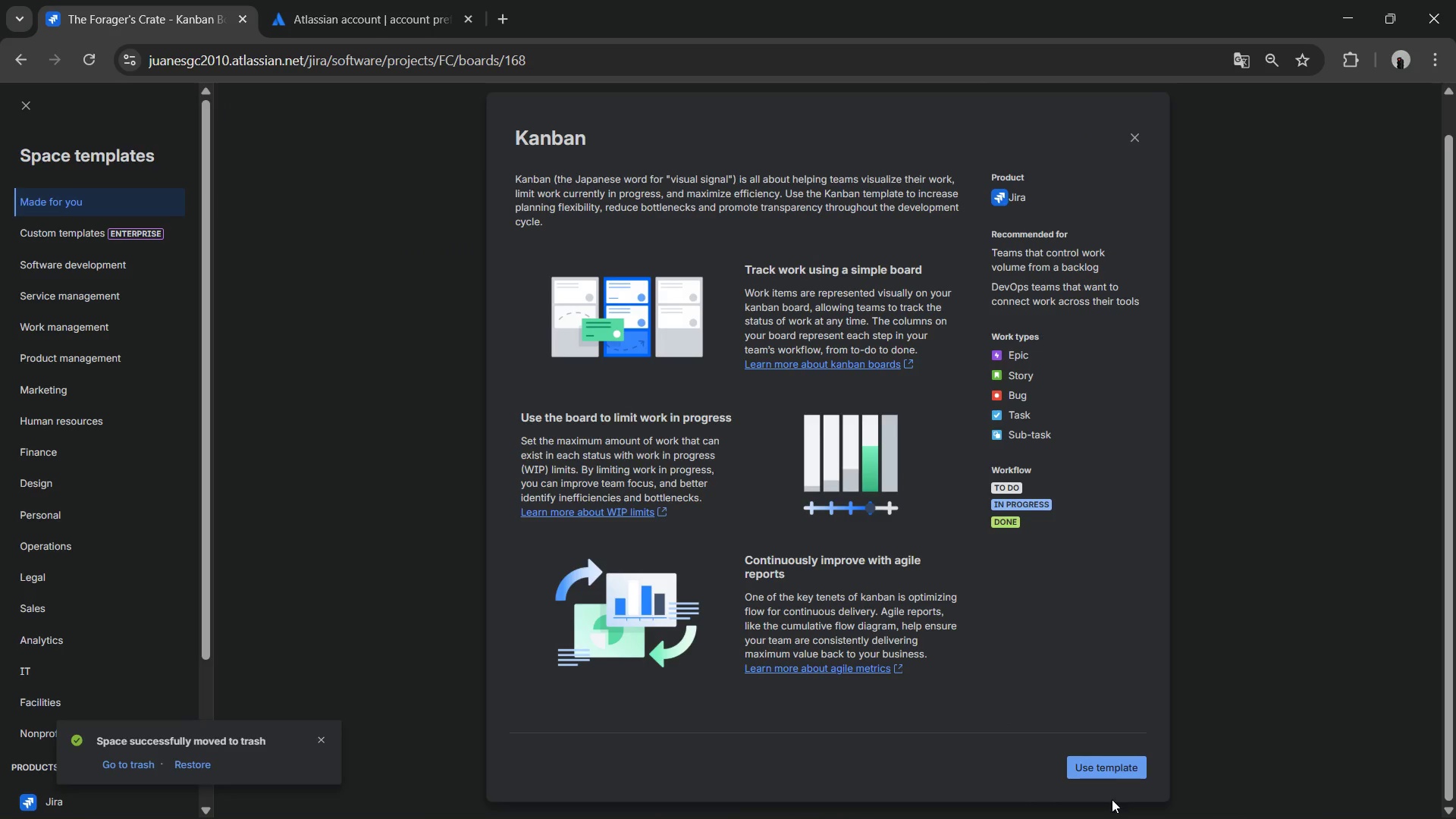 
left_click([1108, 774])
 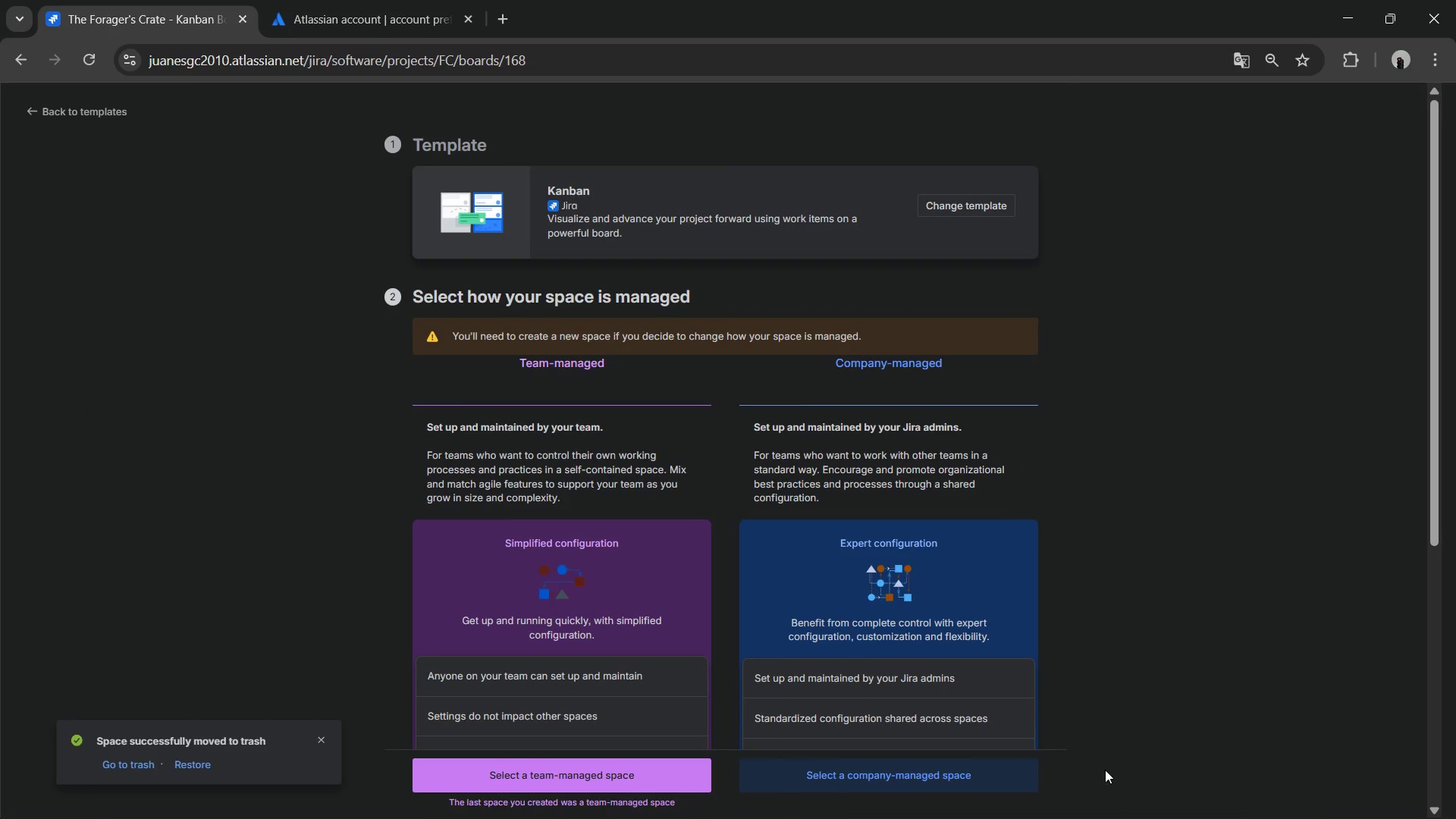 
scroll: coordinate [1029, 645], scroll_direction: down, amount: 6.0
 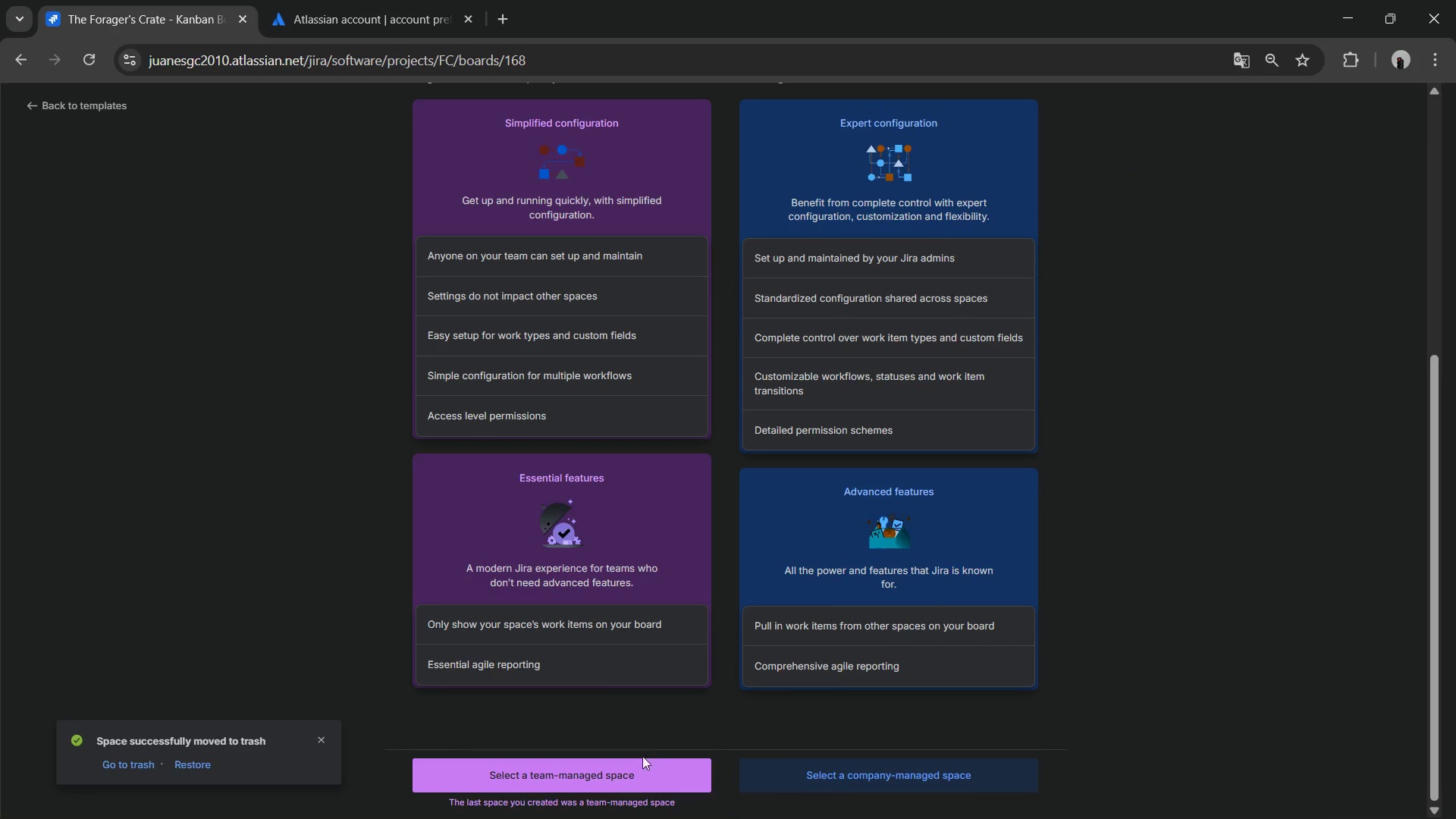 
left_click([642, 758])
 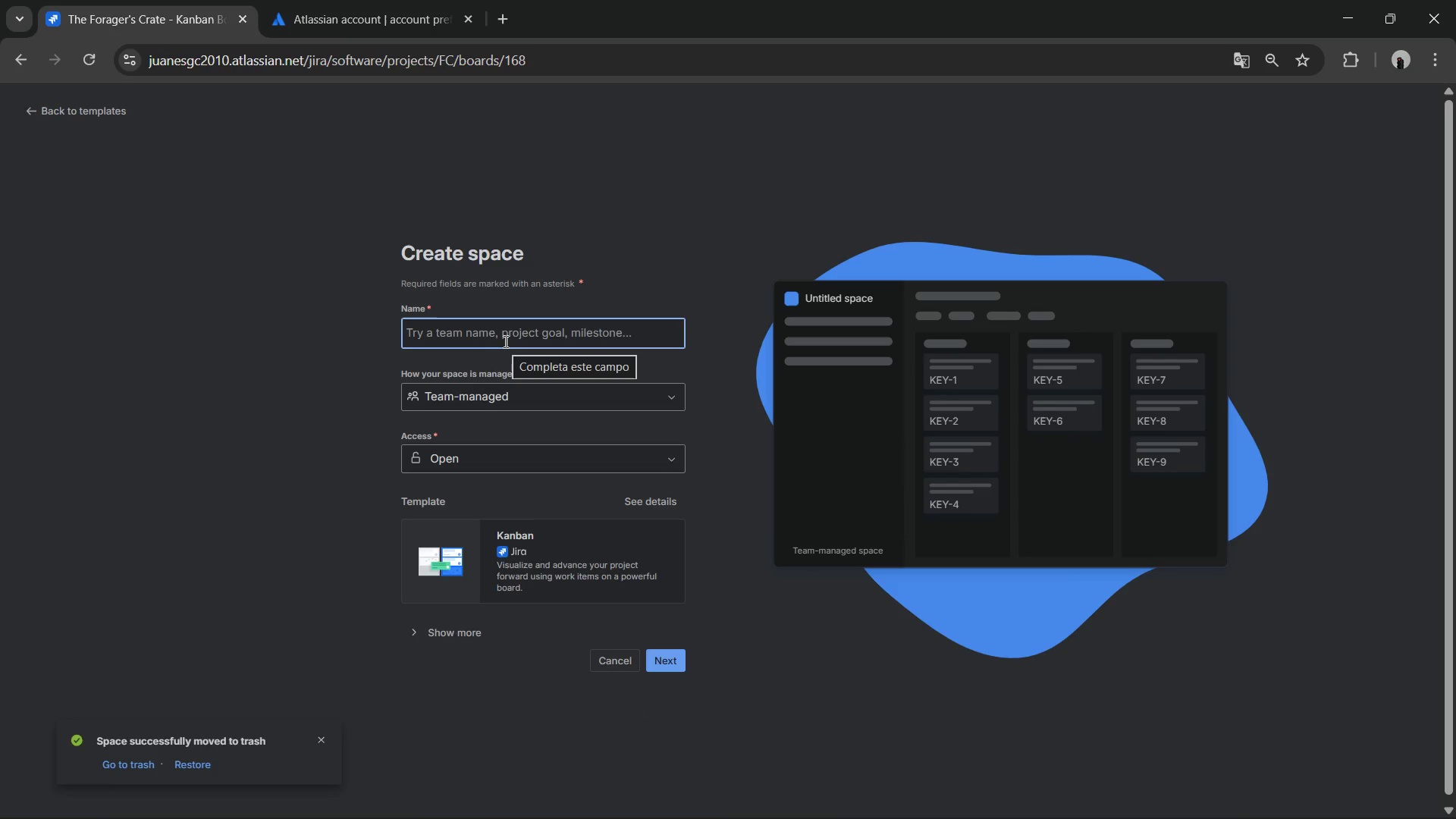 
wait(5.01)
 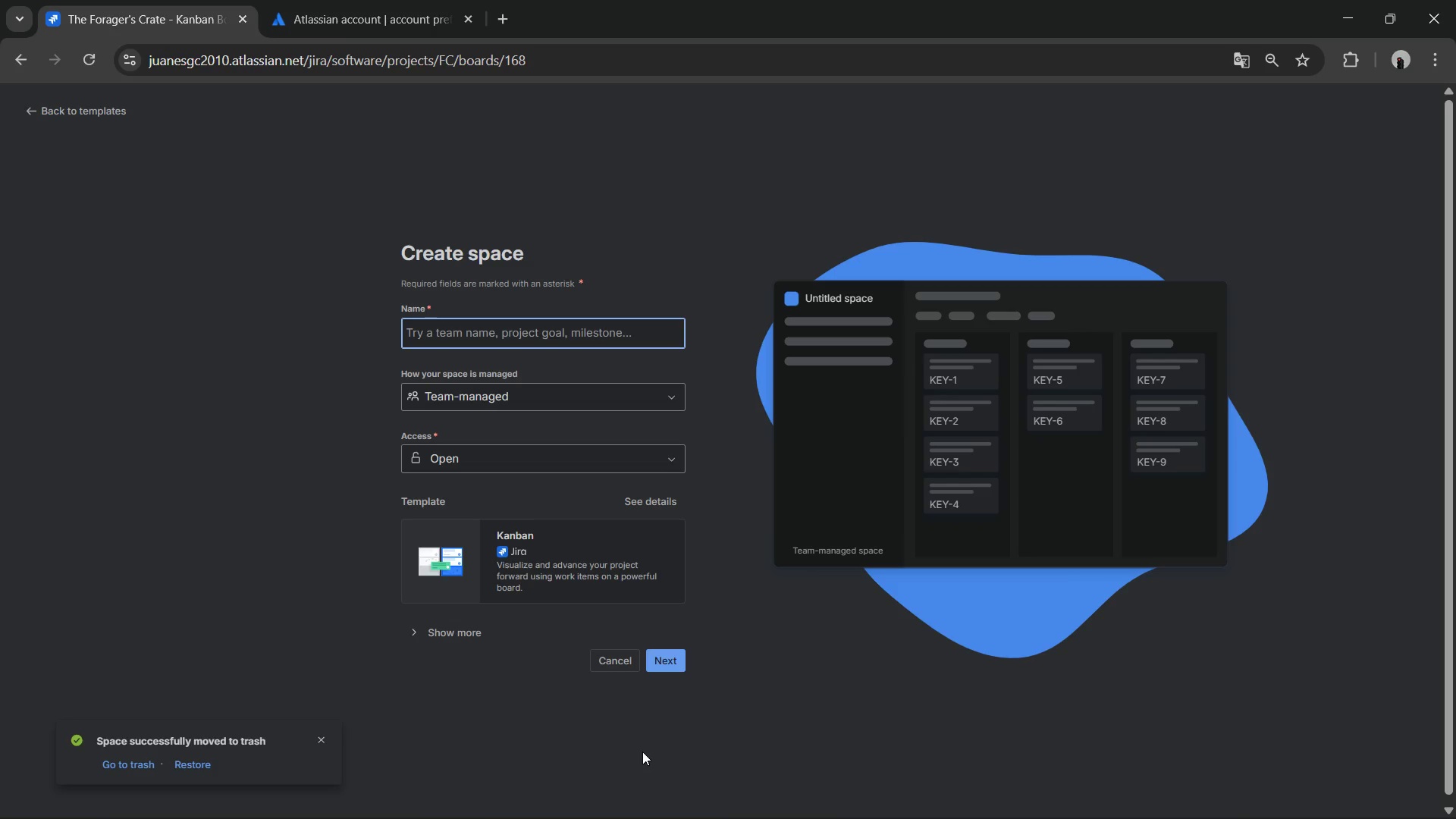 
type(The Firagers Crate)
 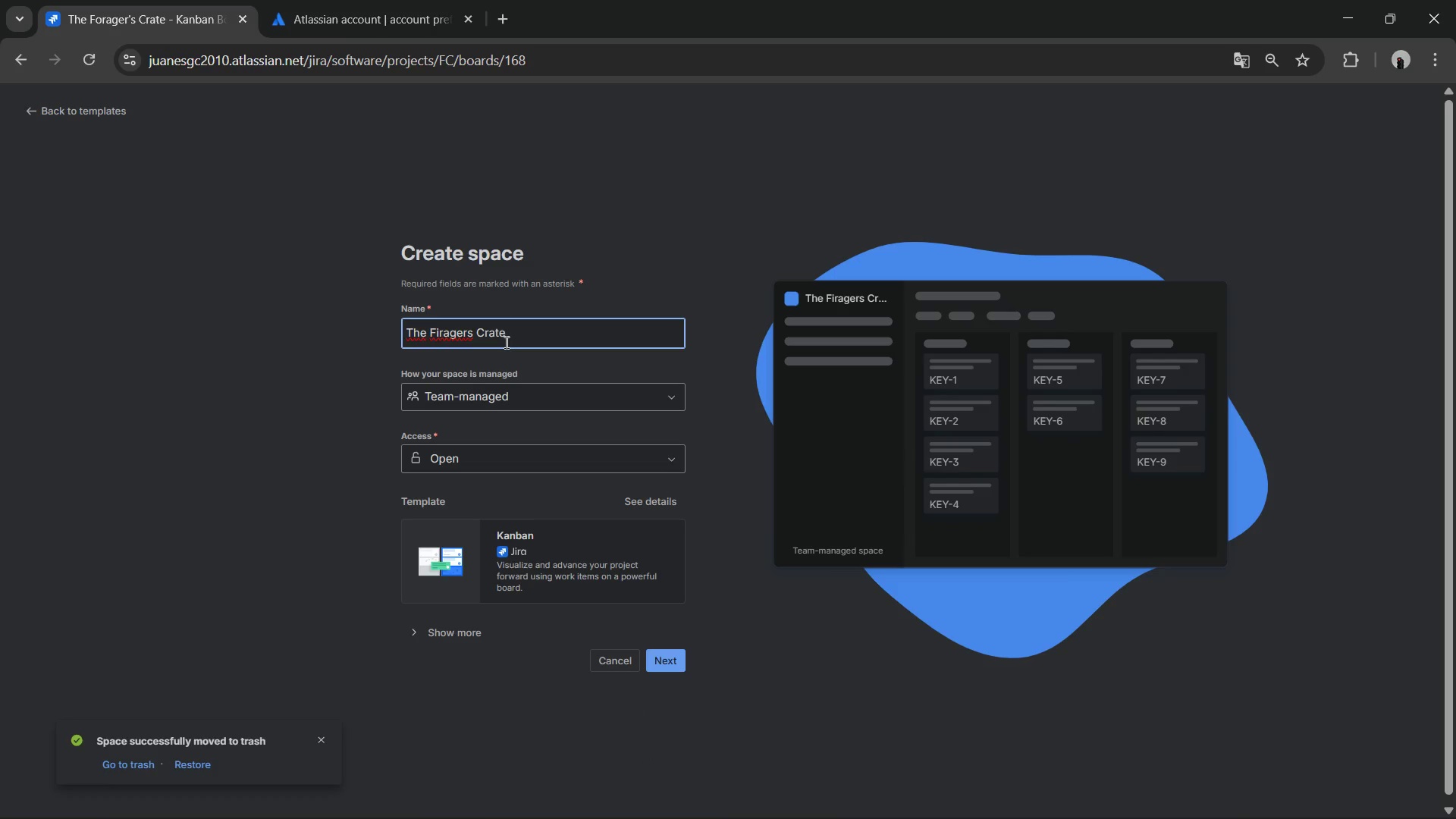 
hold_key(key=ArrowLeft, duration=0.86)
 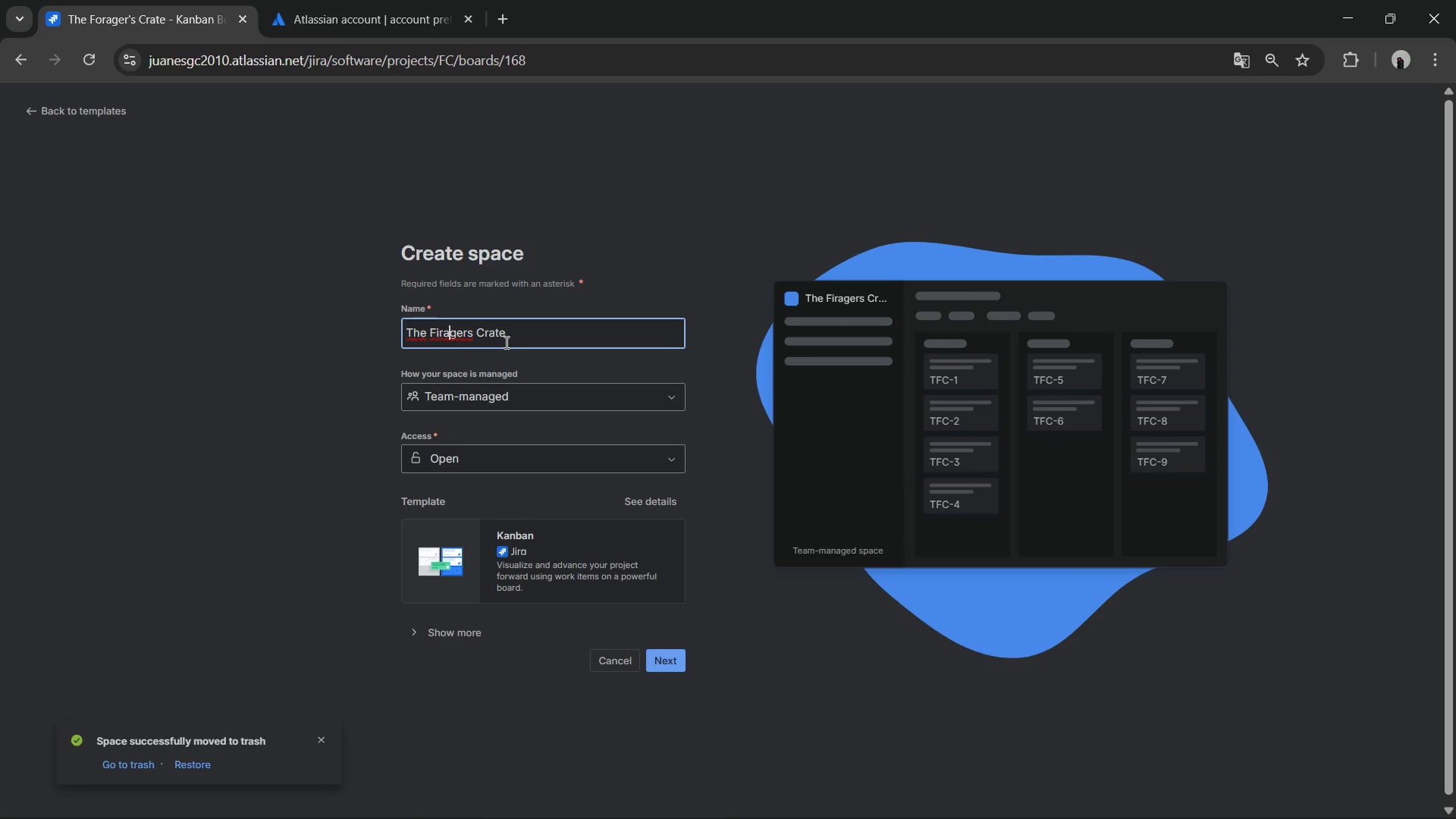 
key(ArrowLeft)
 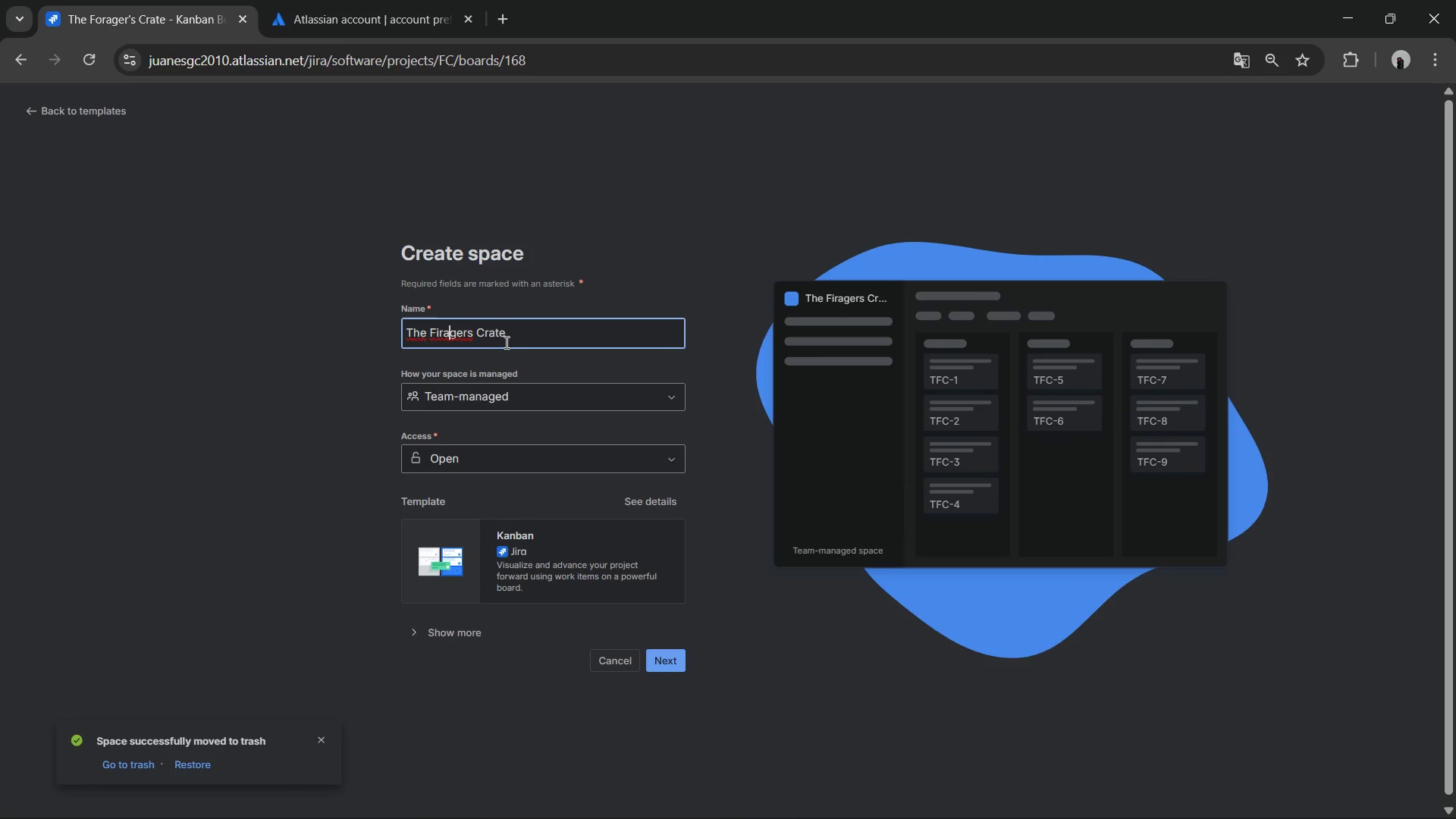 
key(ArrowRight)
 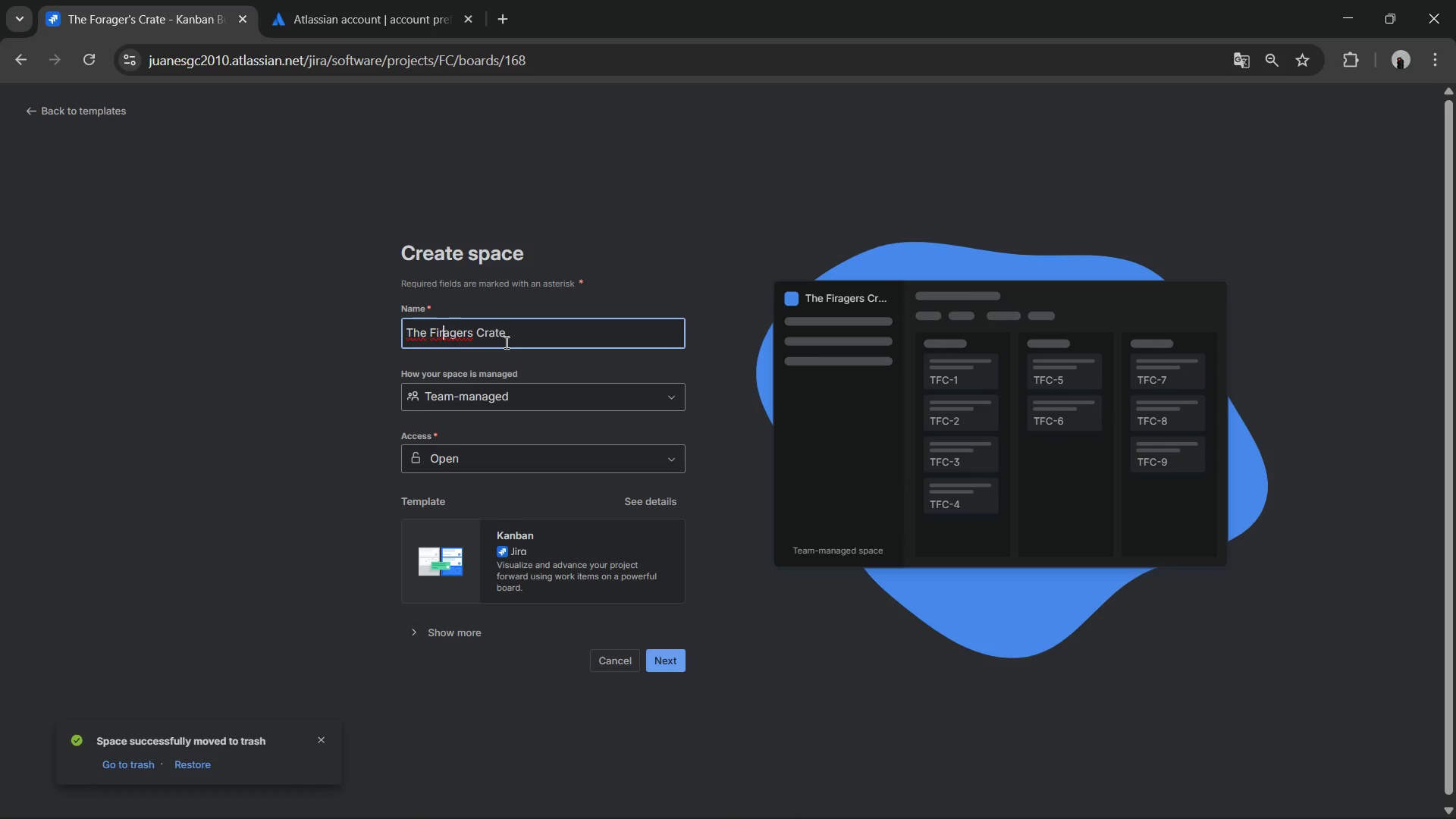 
key(ArrowLeft)
 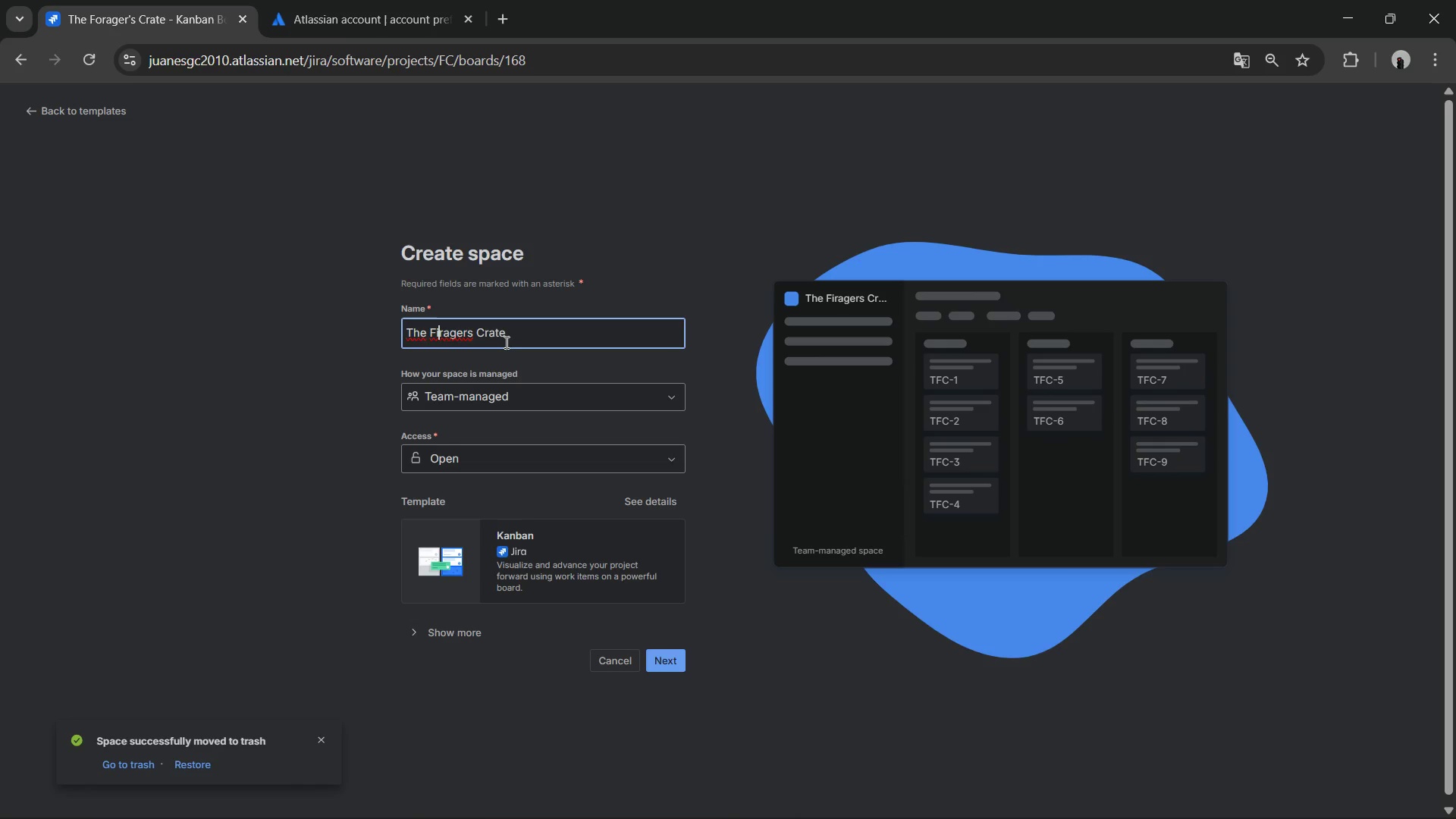 
key(ArrowLeft)
 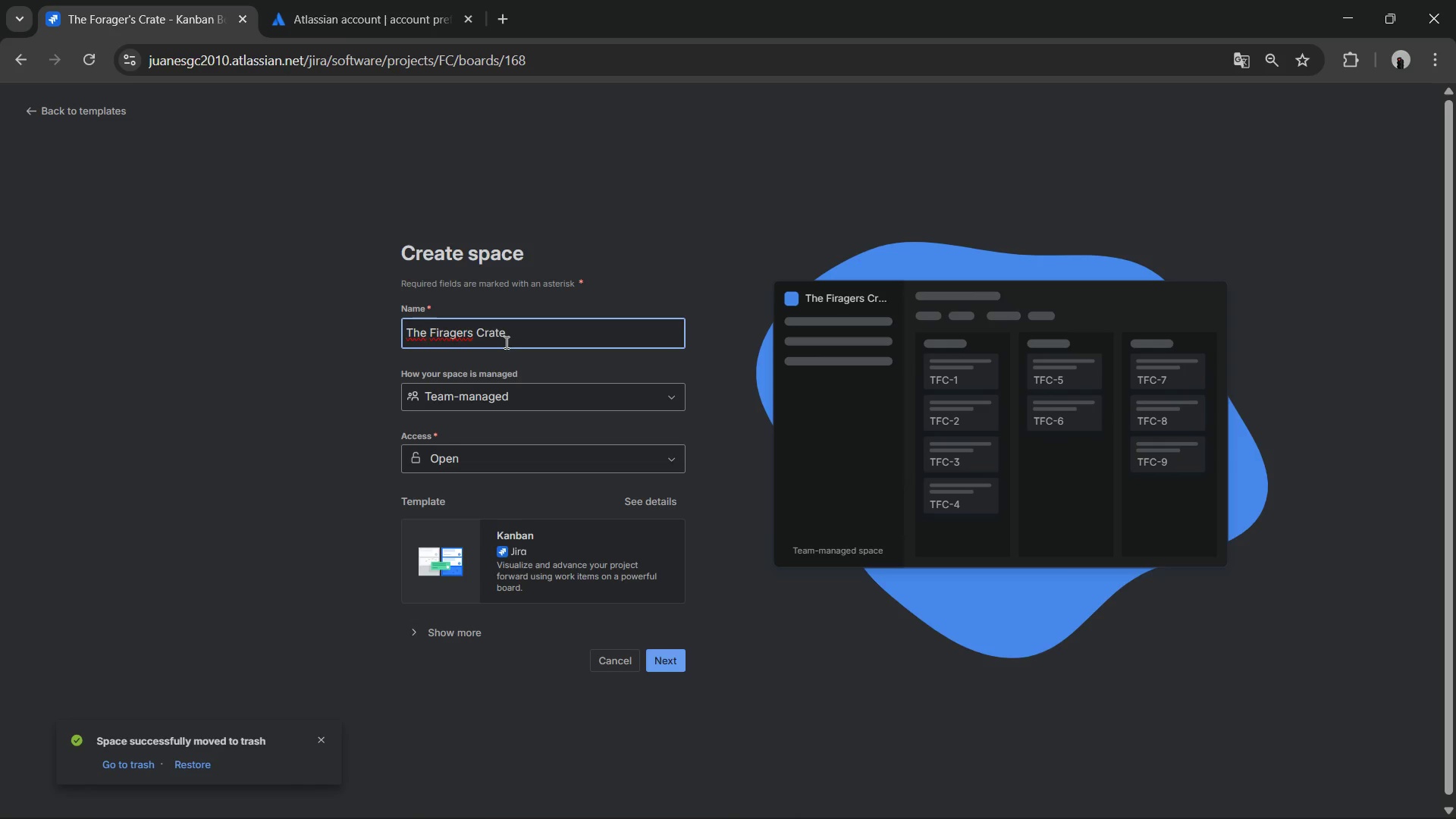 
key(Backspace)
 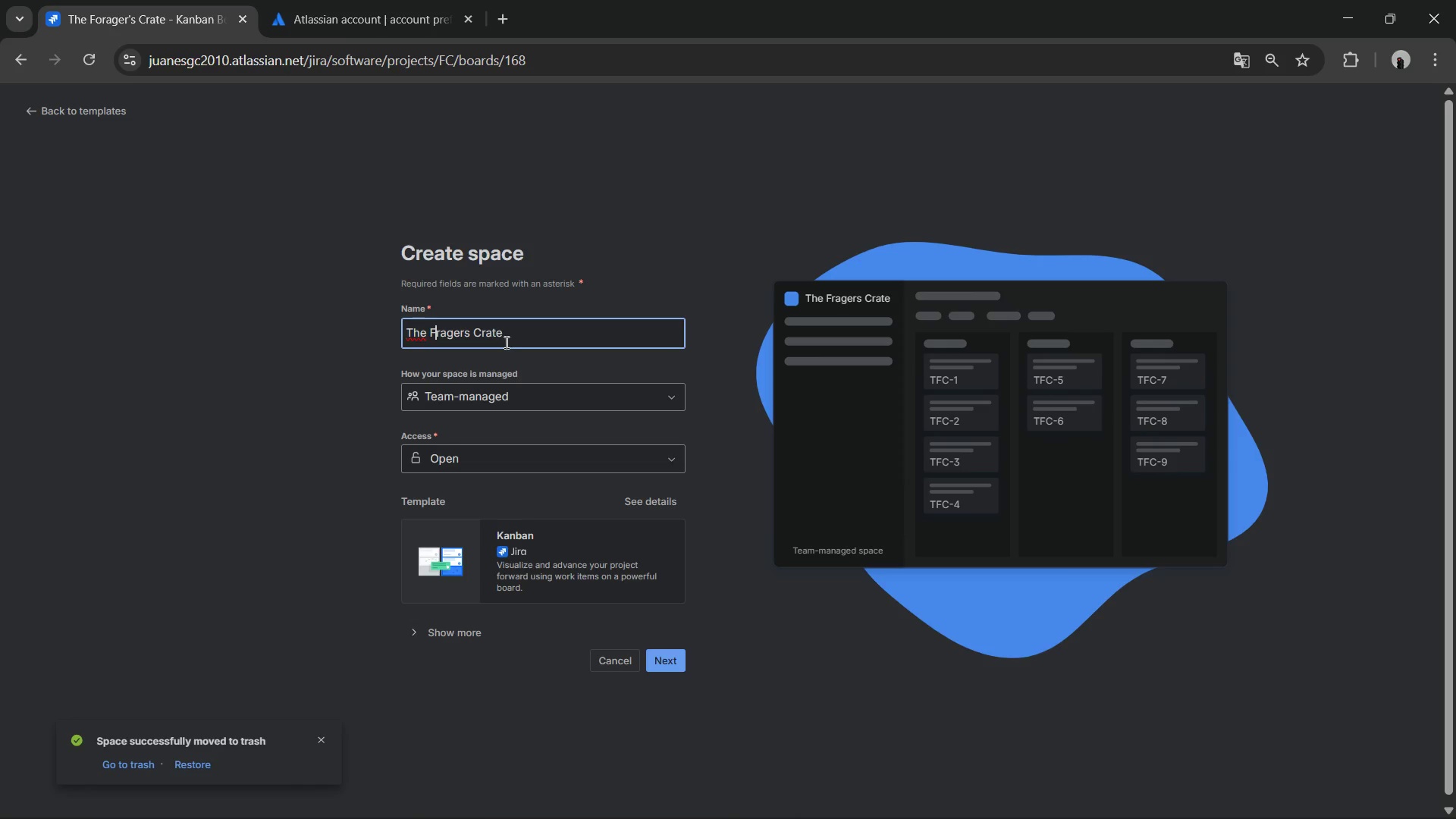 
key(O)
 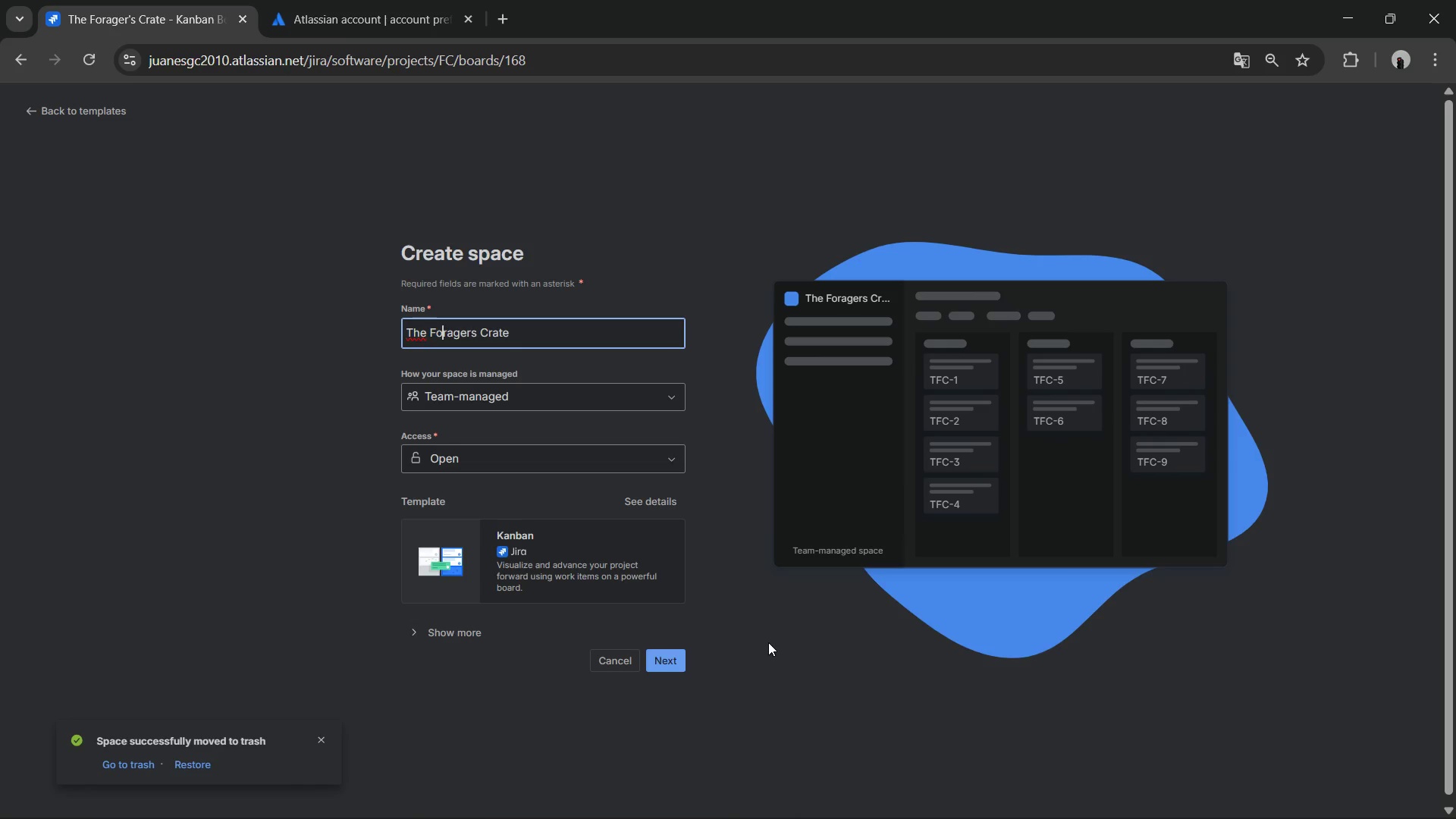 
scroll: coordinate [742, 462], scroll_direction: down, amount: 2.0
 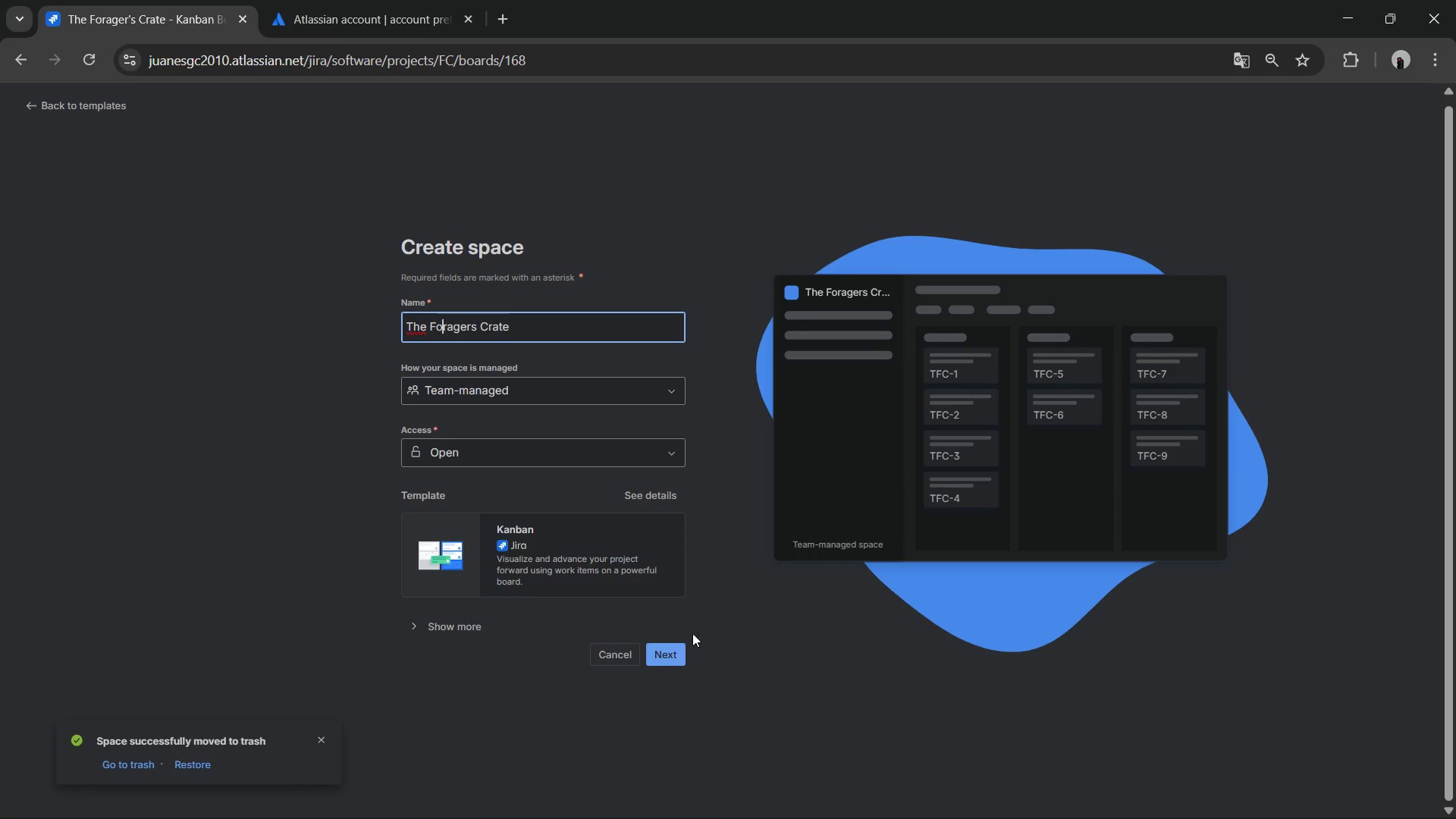 
left_click([680, 648])
 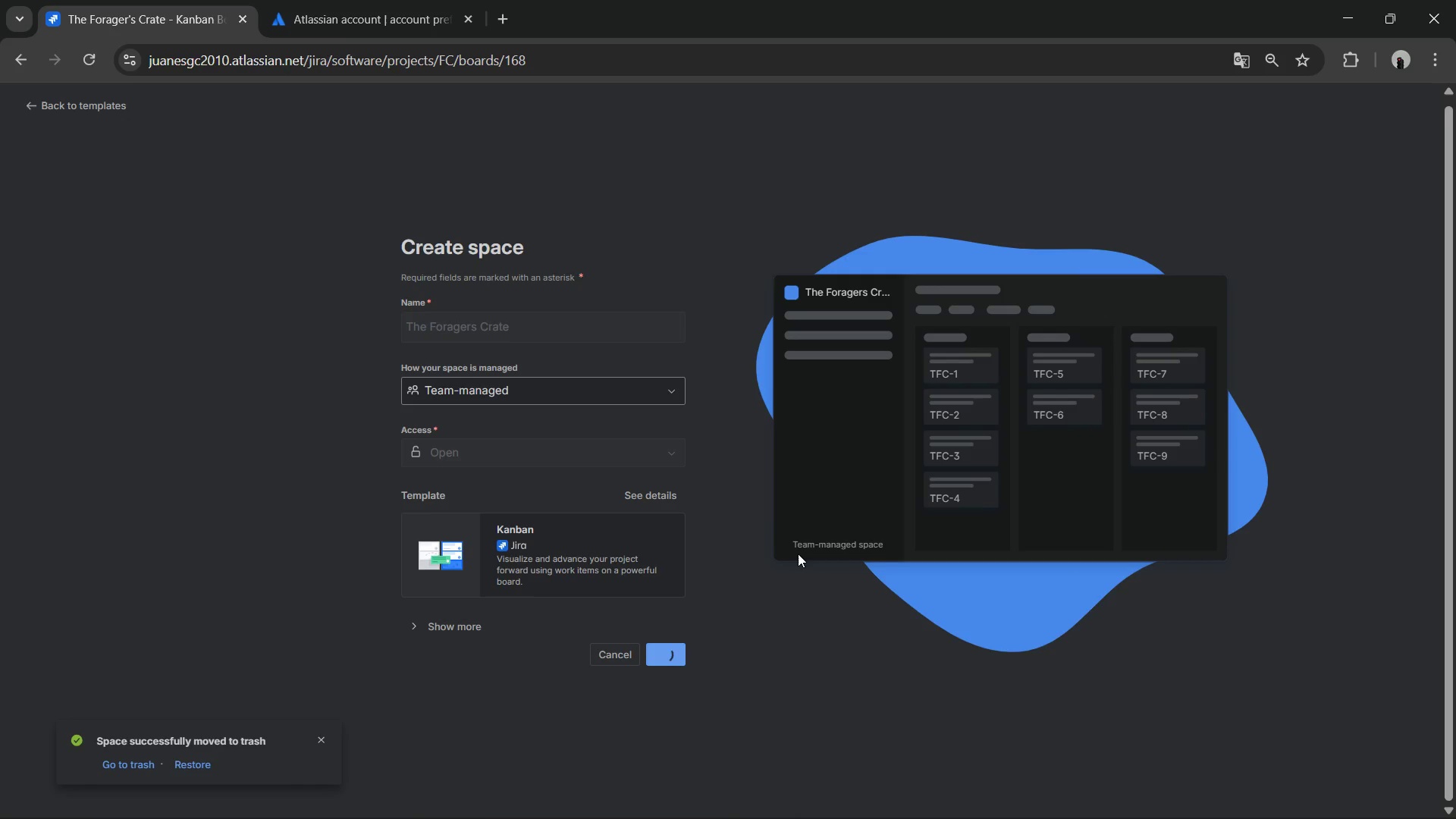 
wait(14.89)
 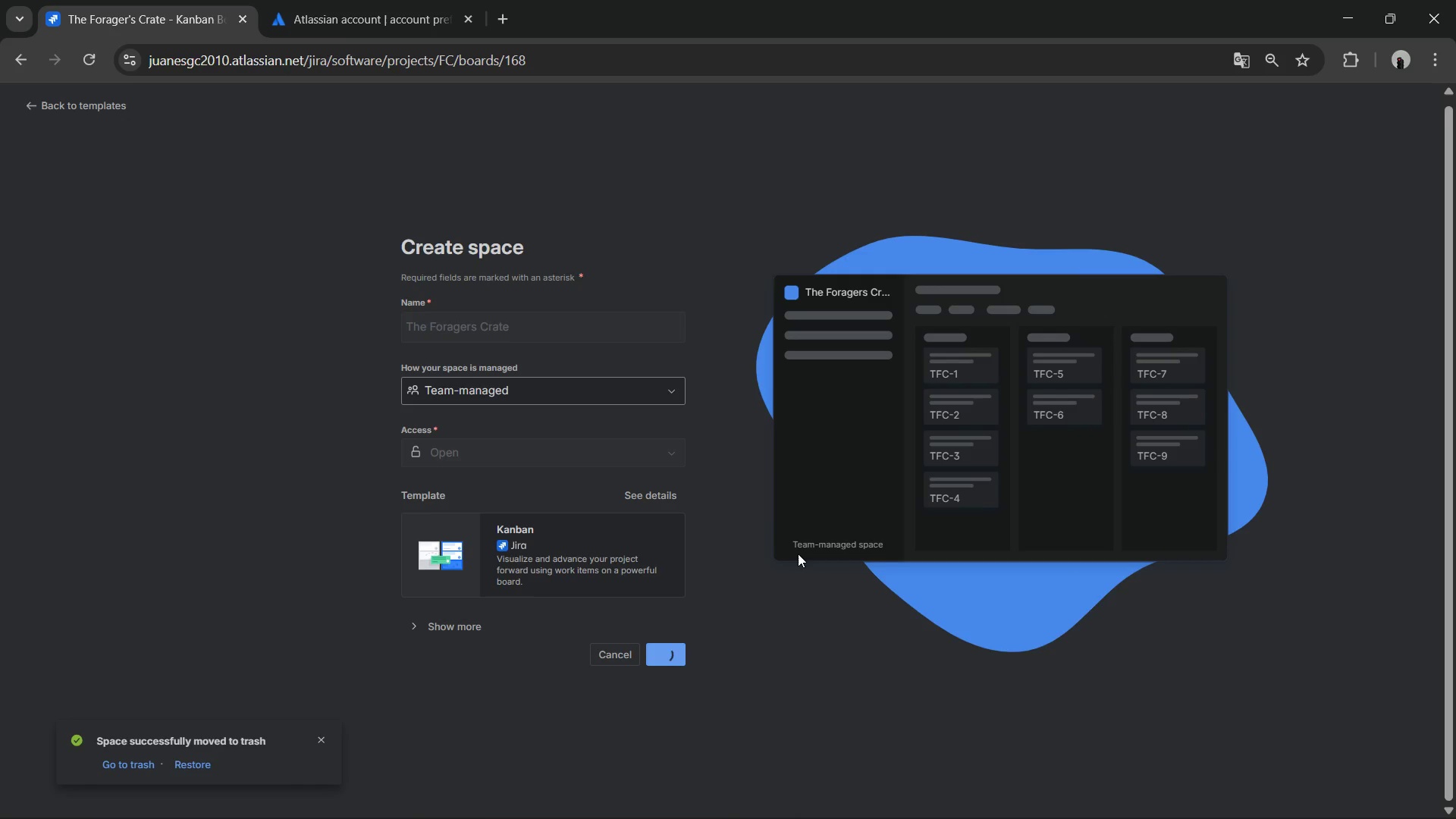 
left_click([1291, 782])
 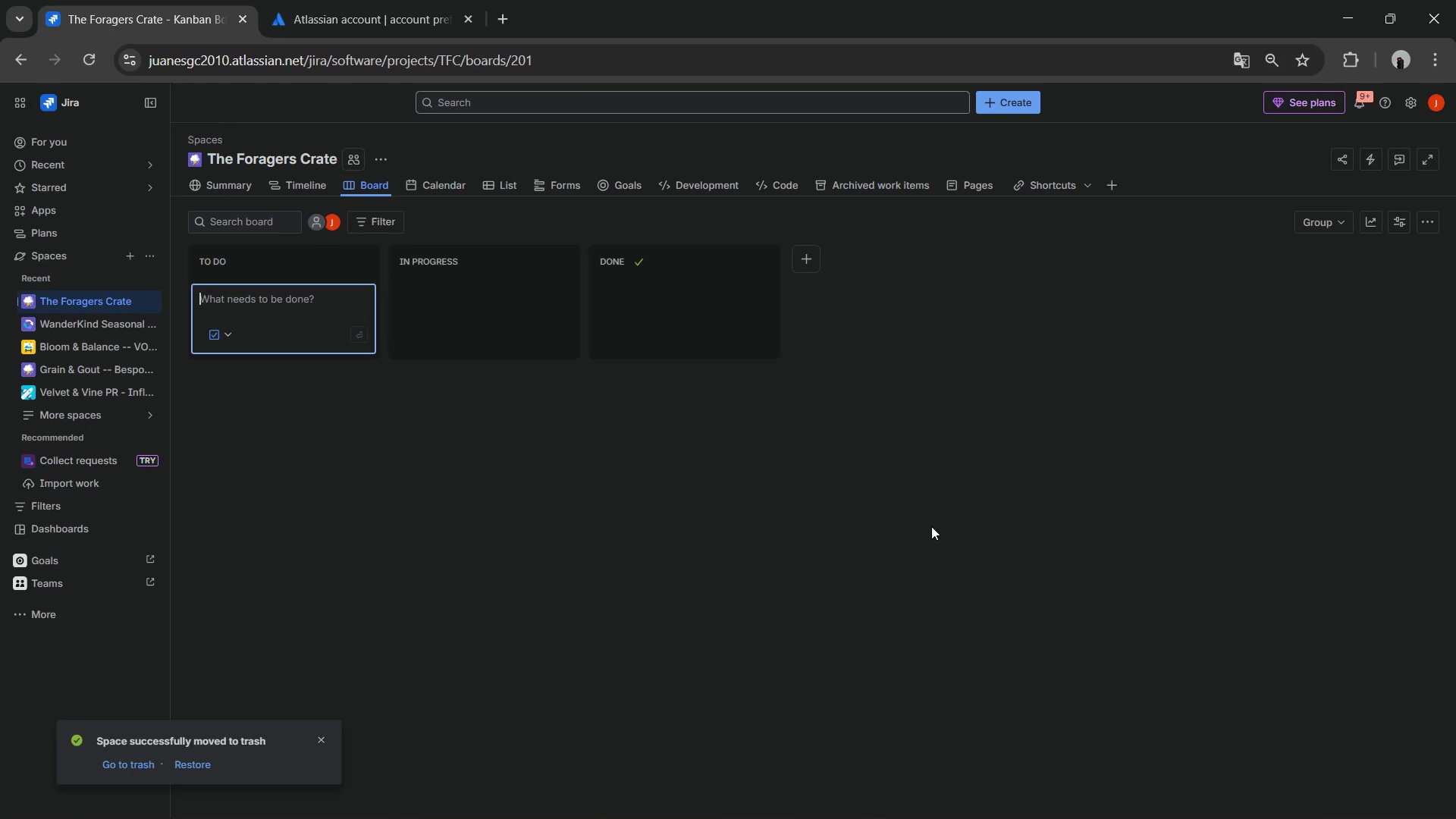 
wait(7.0)
 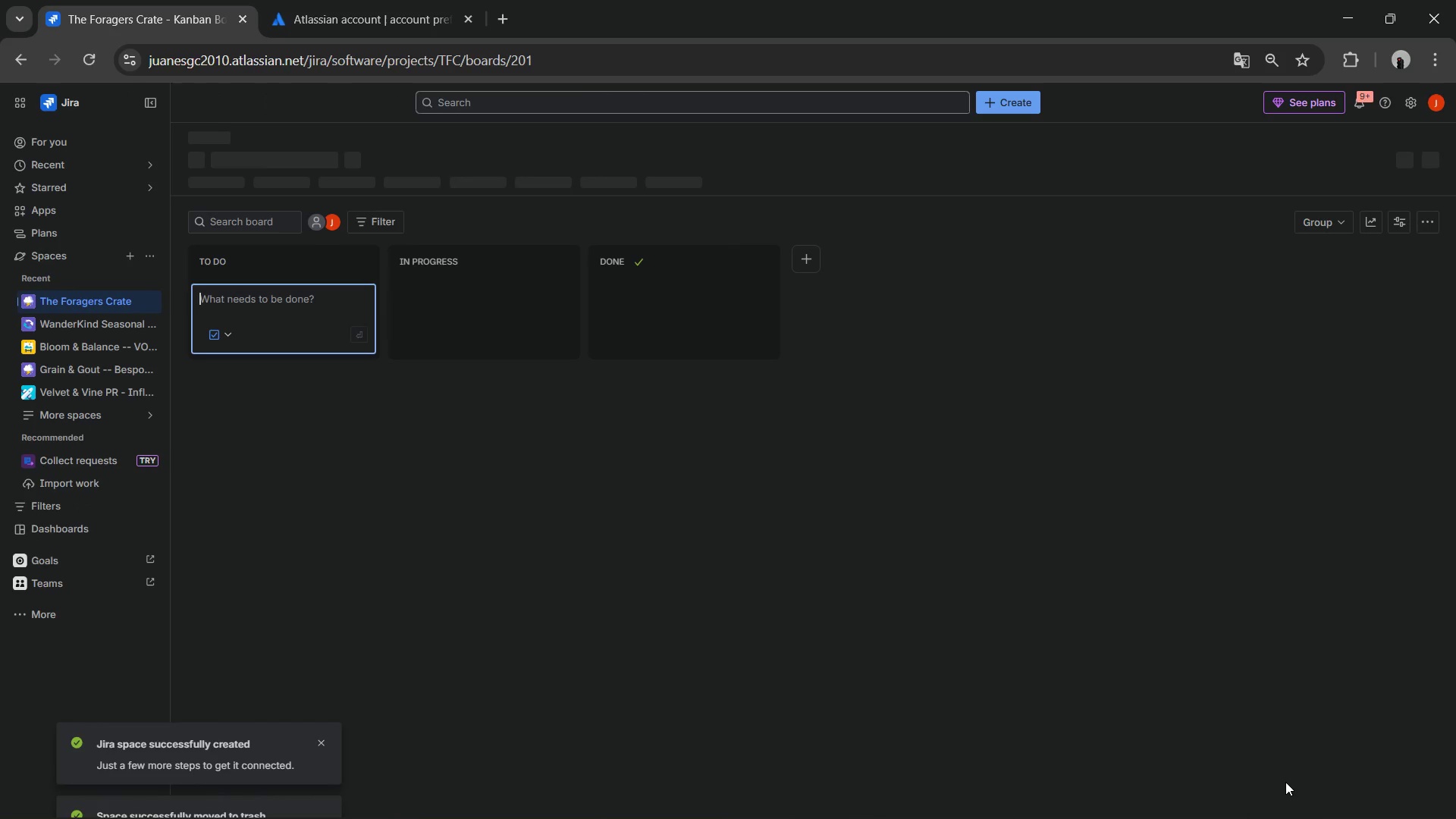 
left_click([257, 258])
 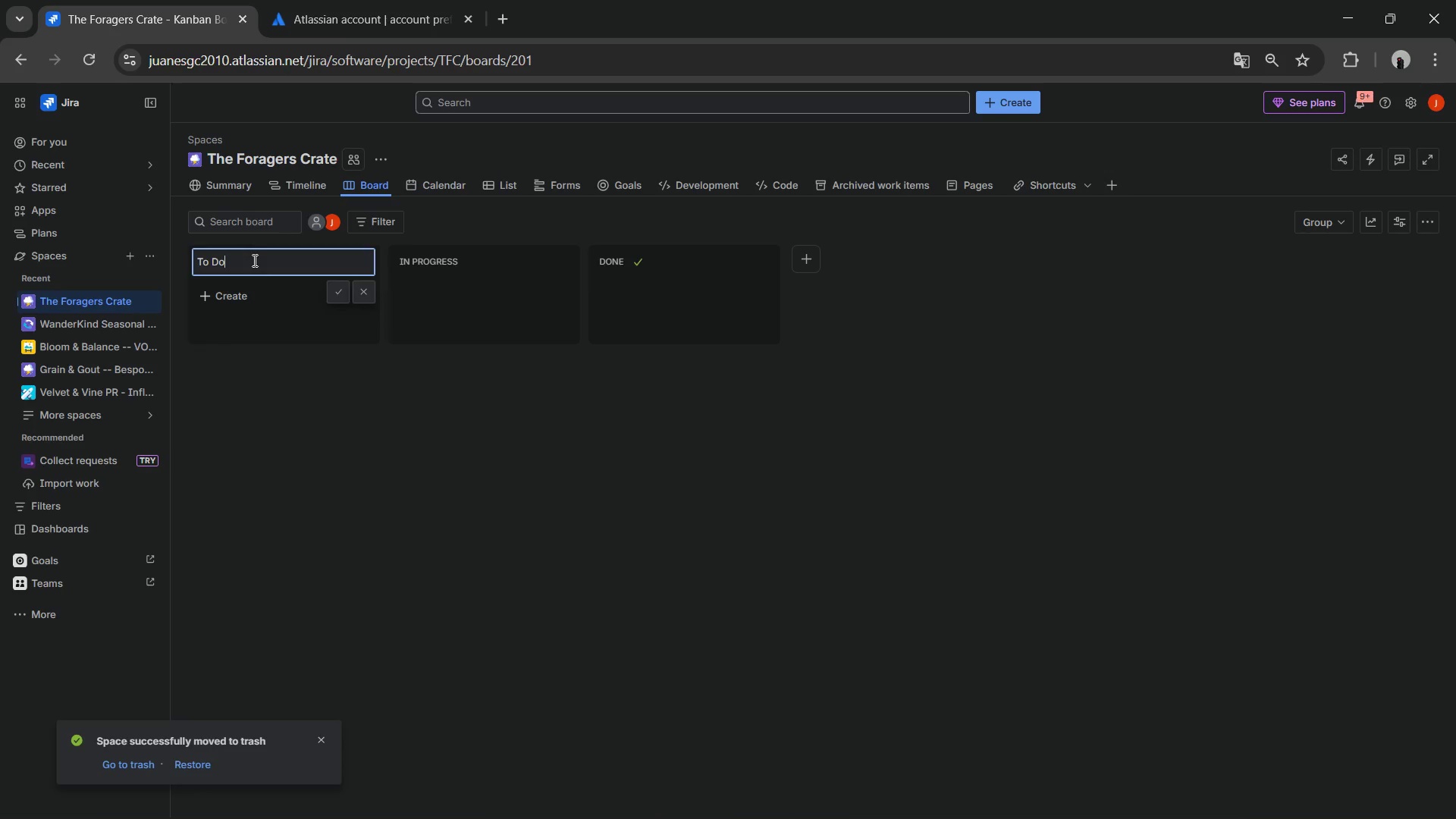 
double_click([253, 260])
 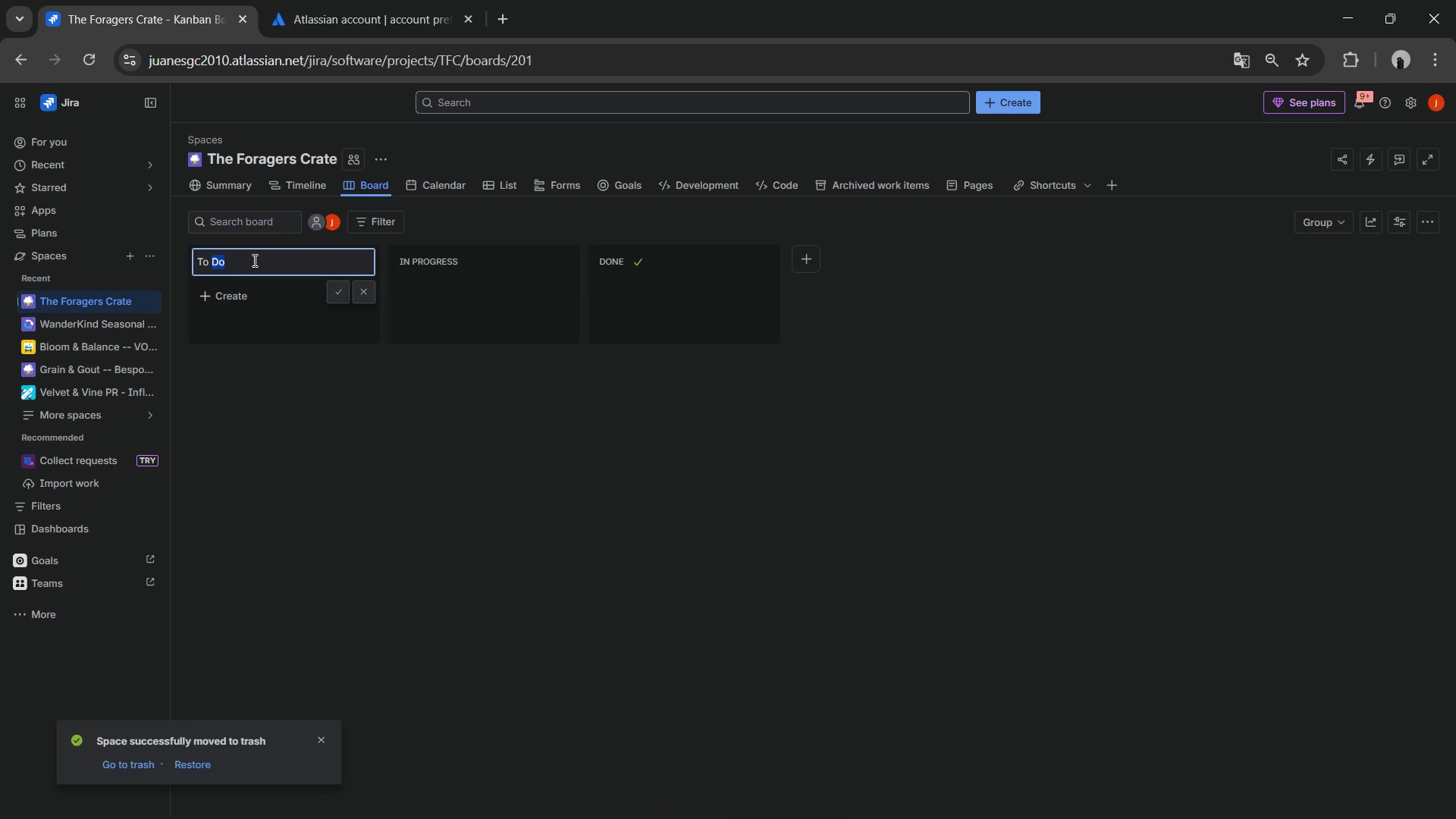 
triple_click([253, 260])
 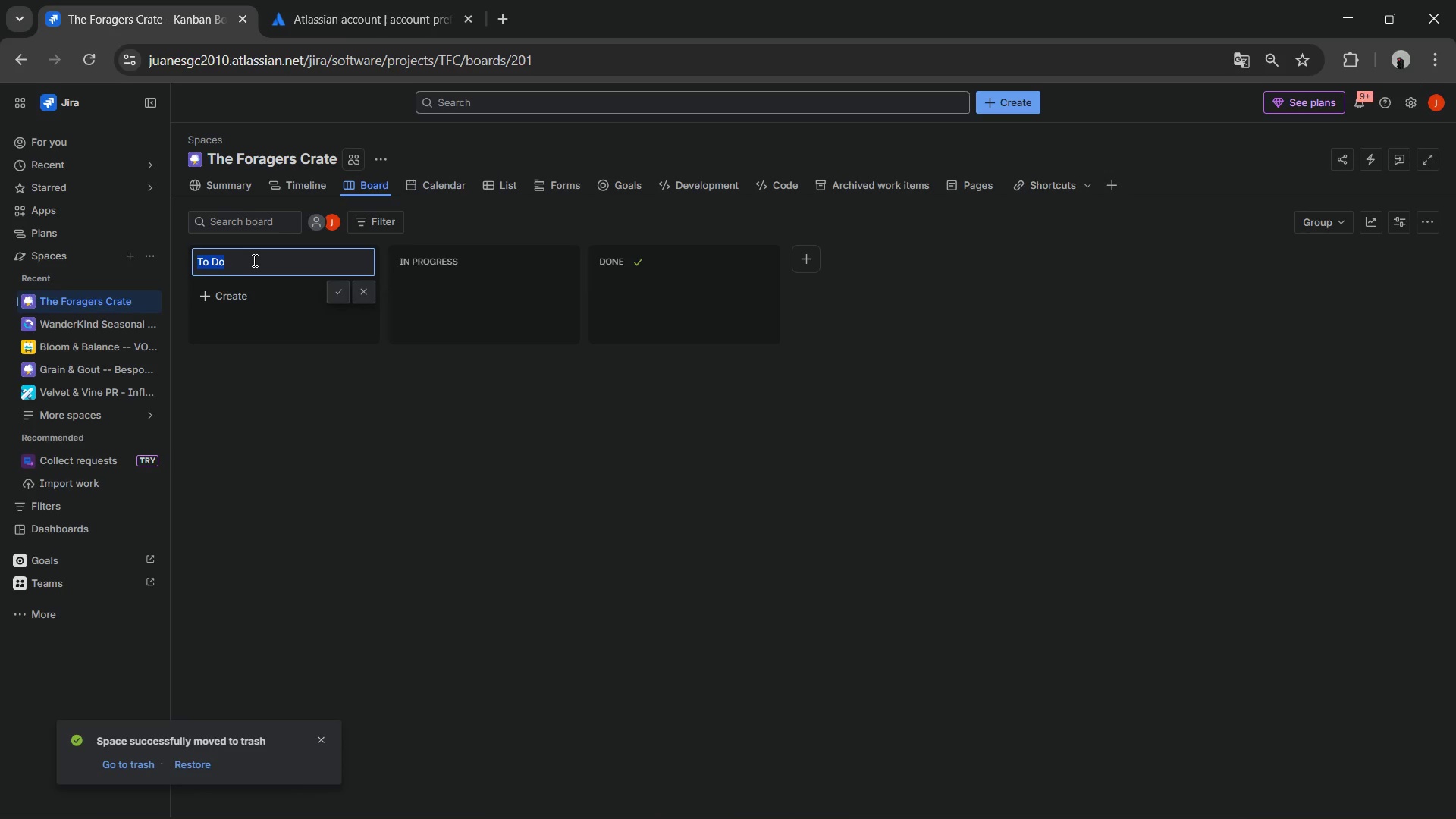 
type(Sourcing)
 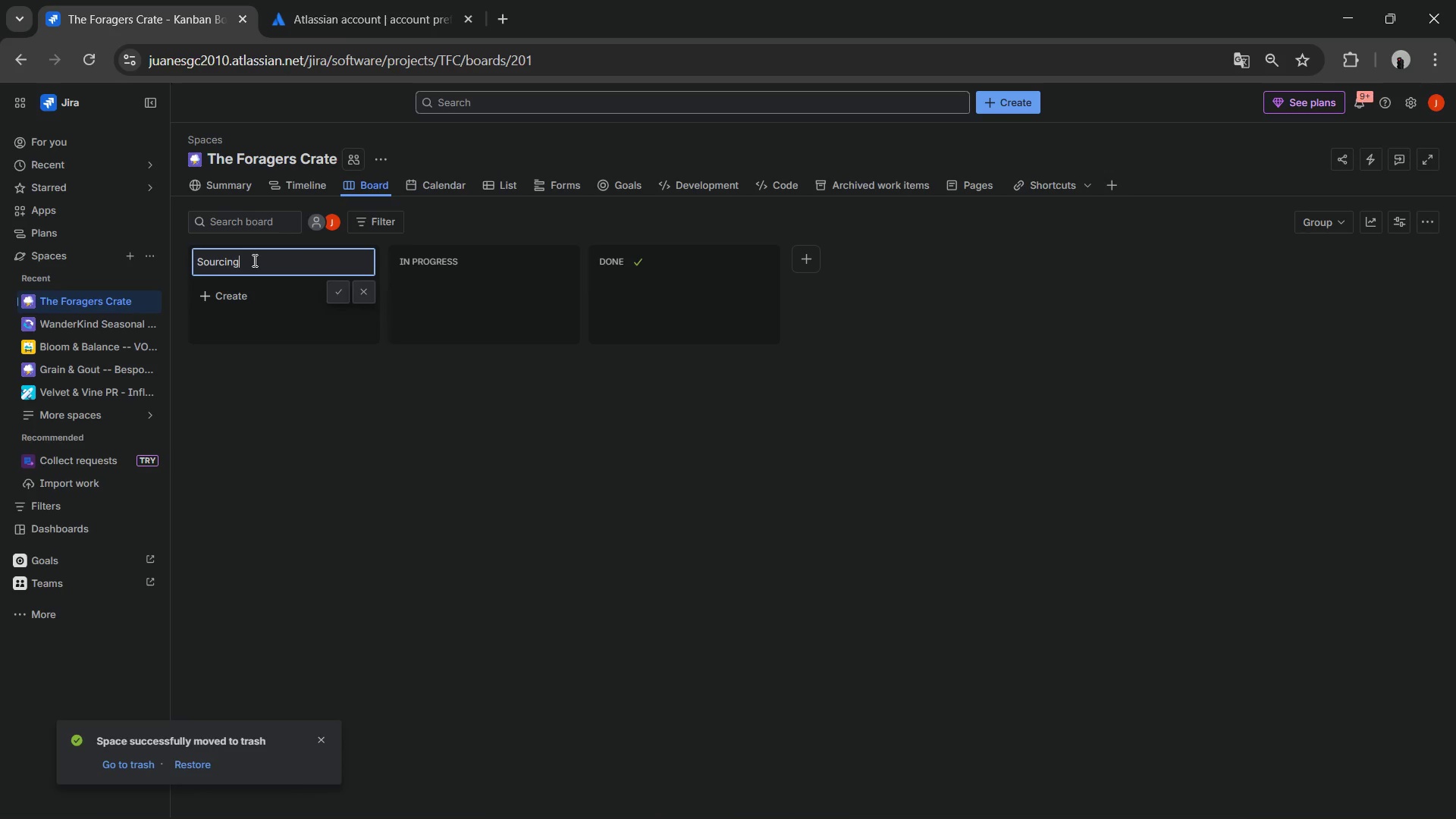 
key(Enter)
 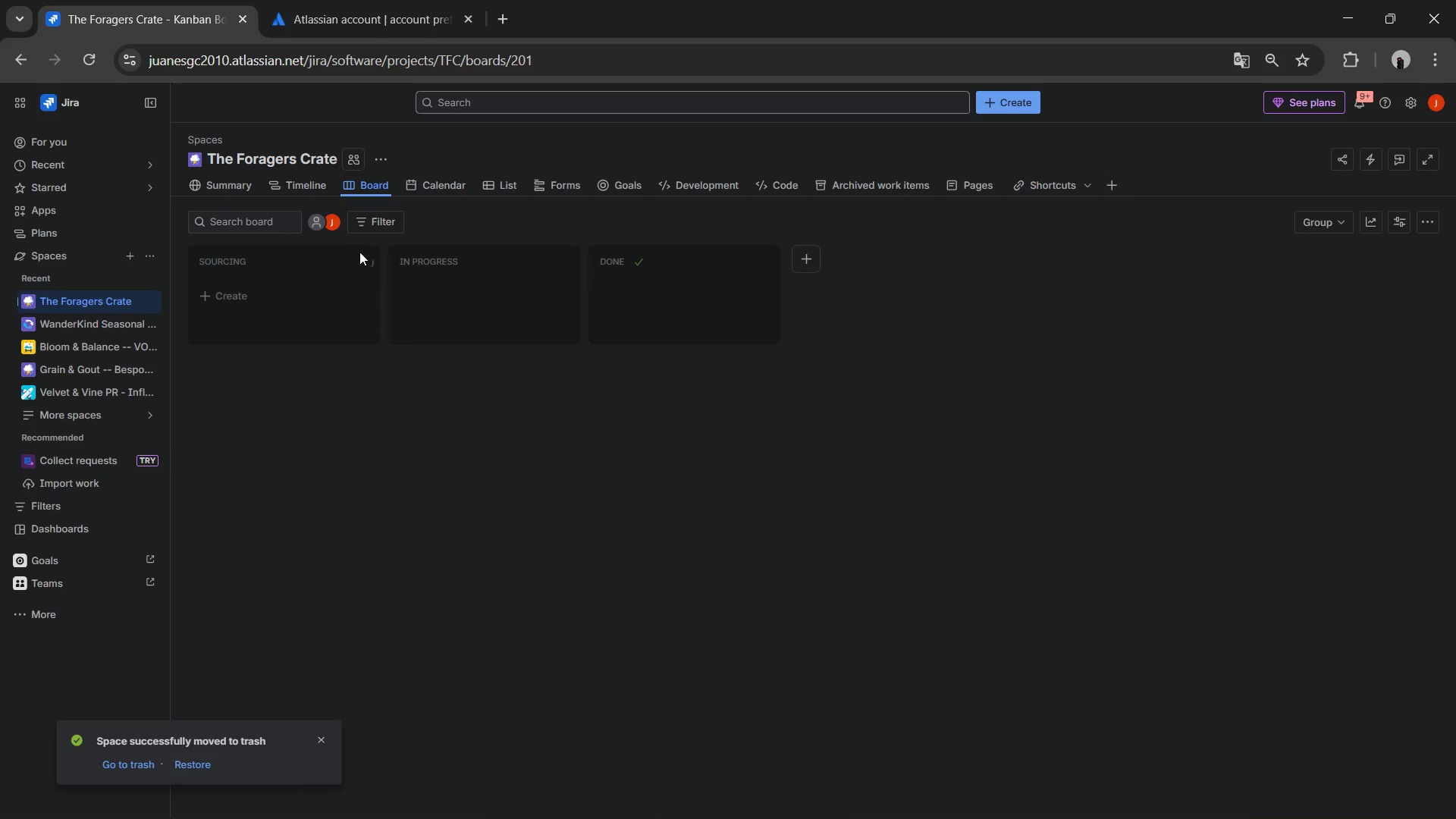 
double_click([425, 258])
 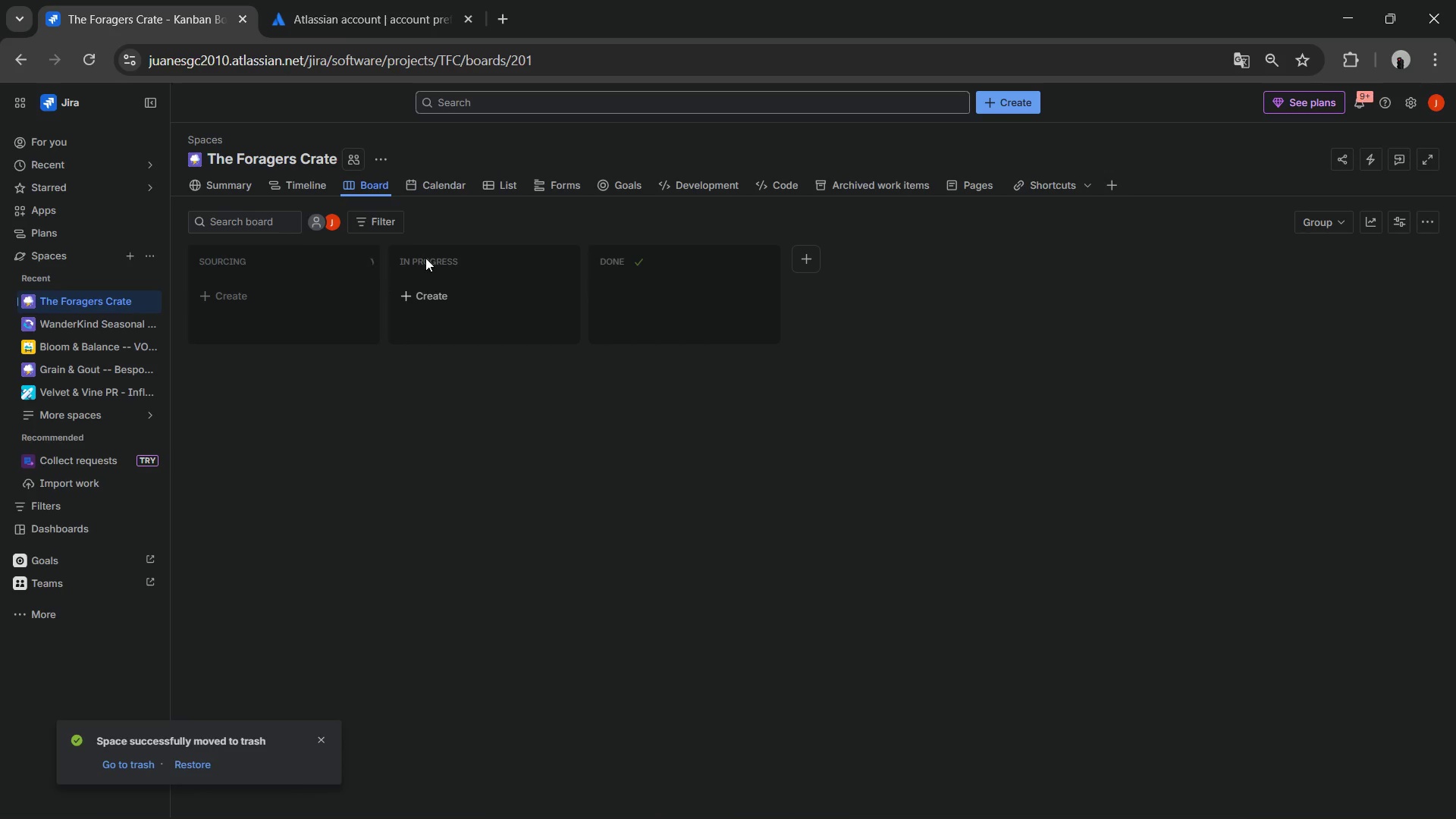 
triple_click([425, 258])
 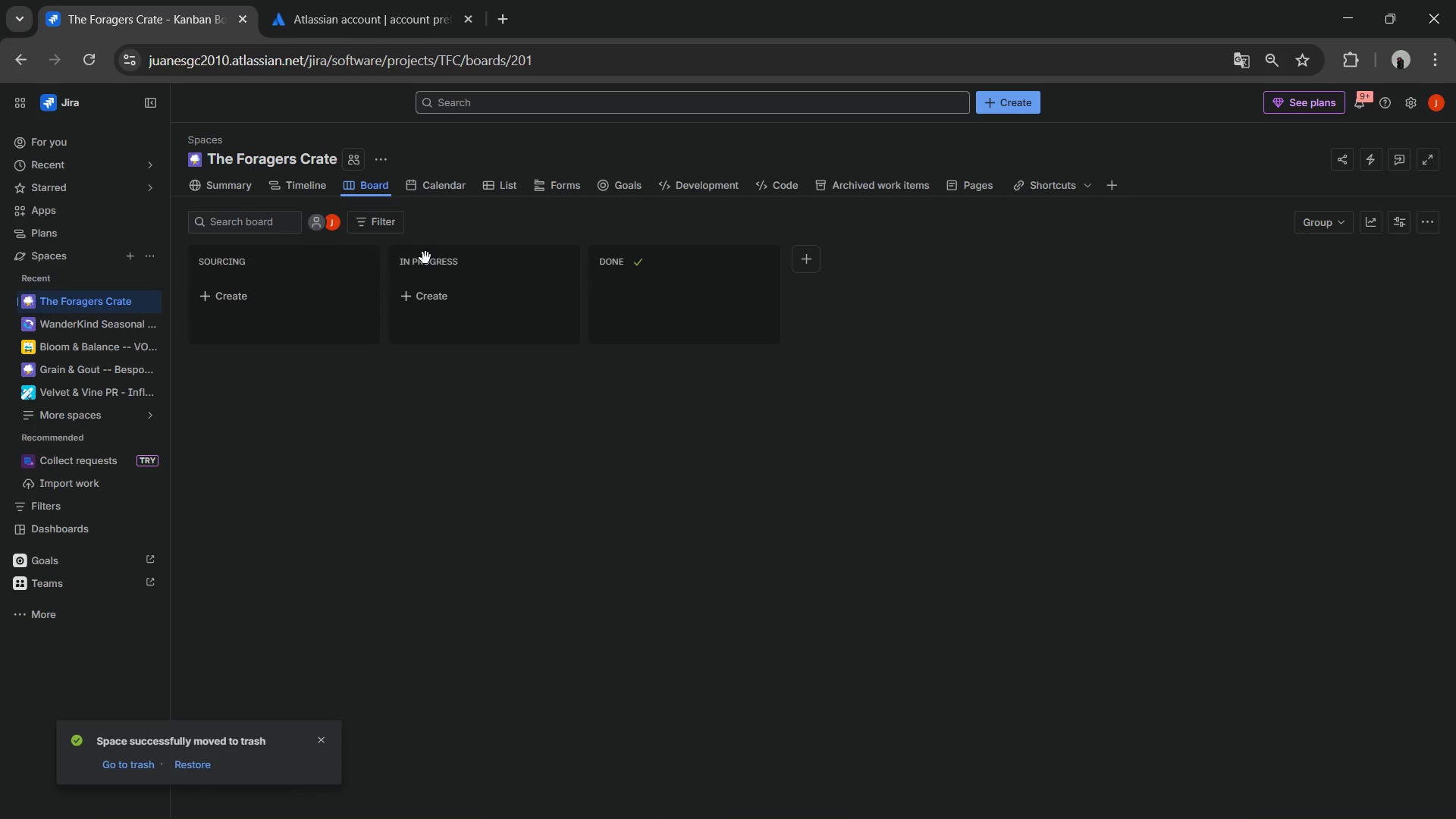 
left_click([425, 258])
 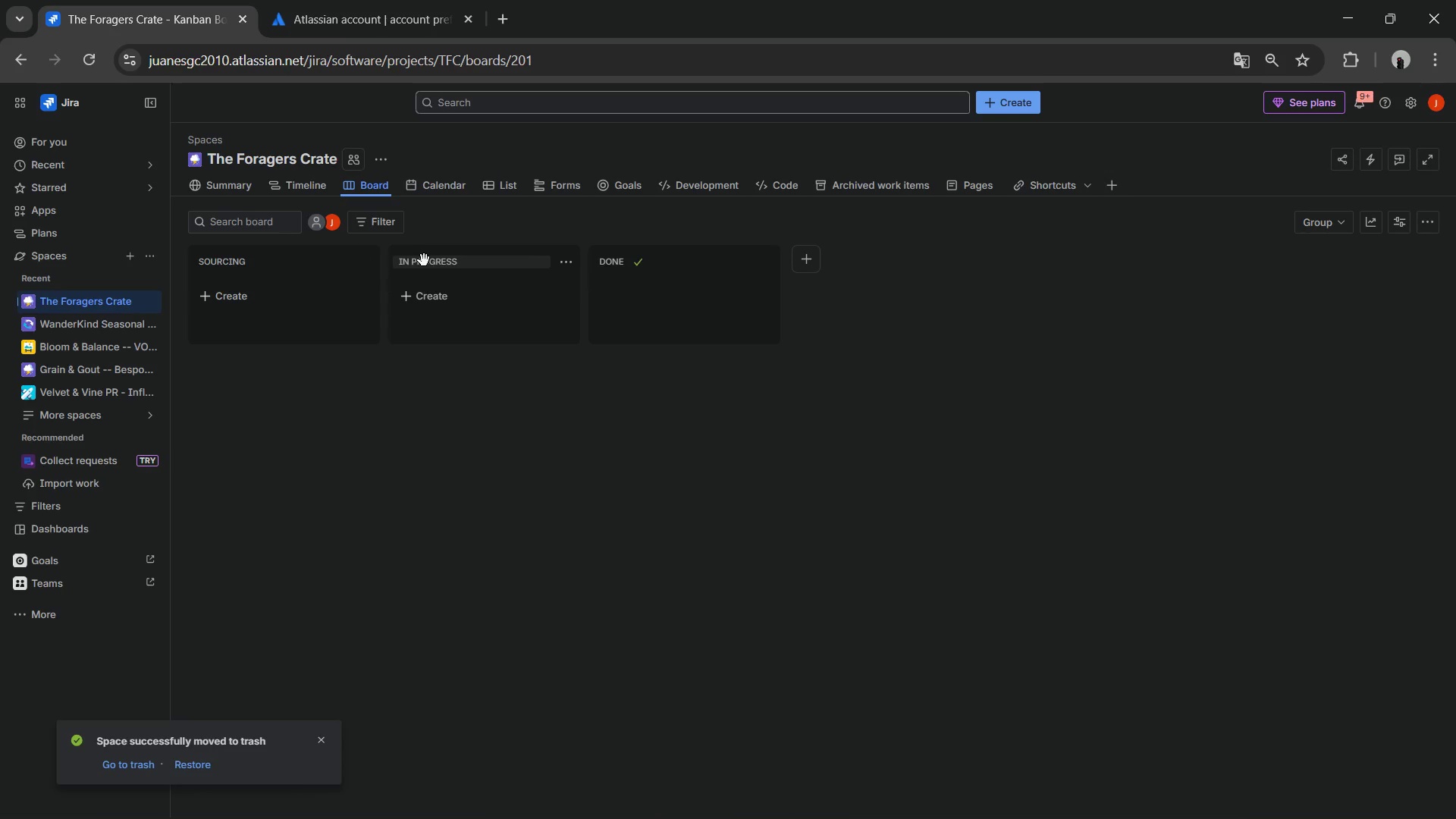 
double_click([424, 260])
 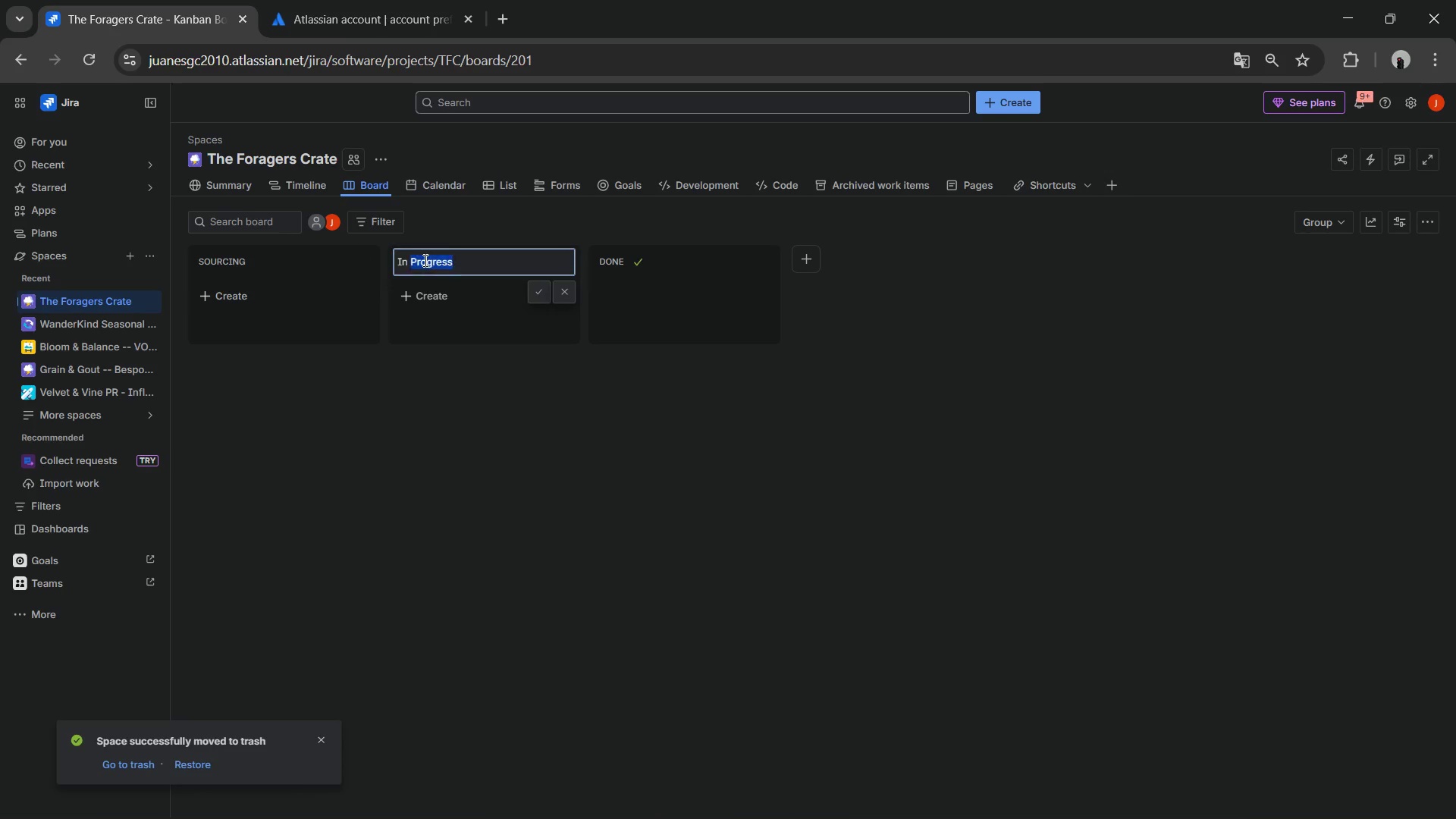 
triple_click([424, 260])
 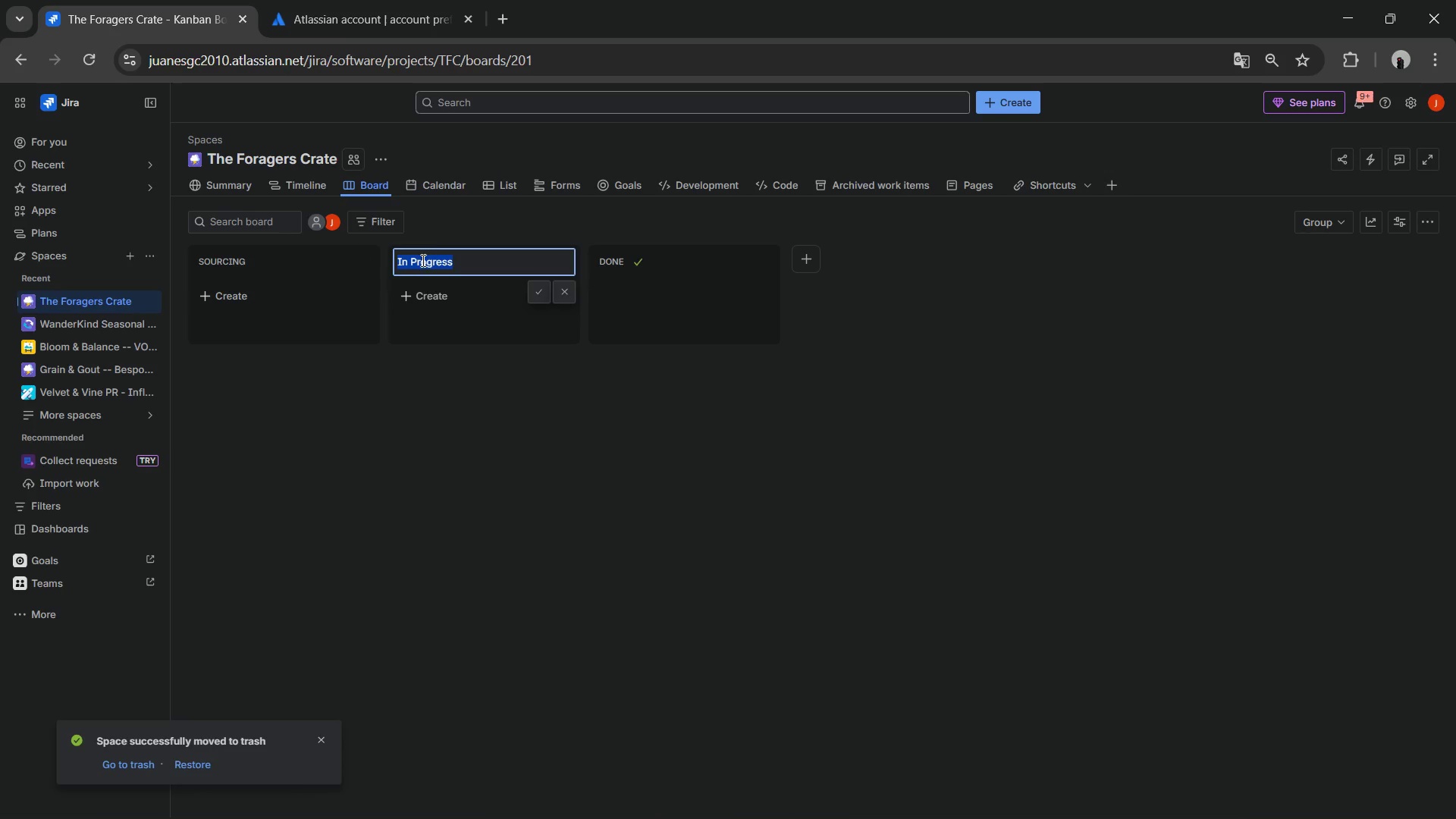 
type(Inventory Arrived)
 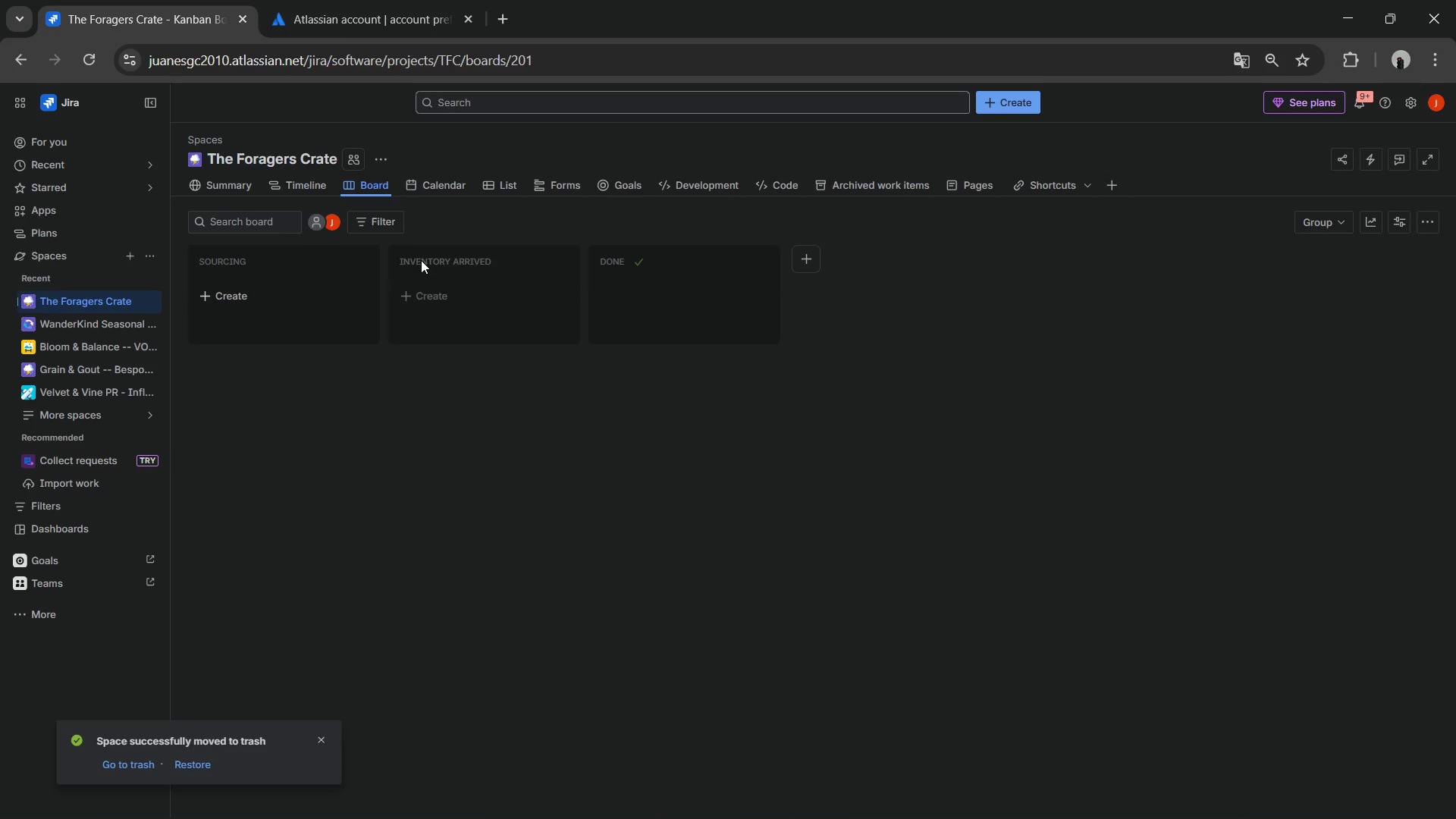 
 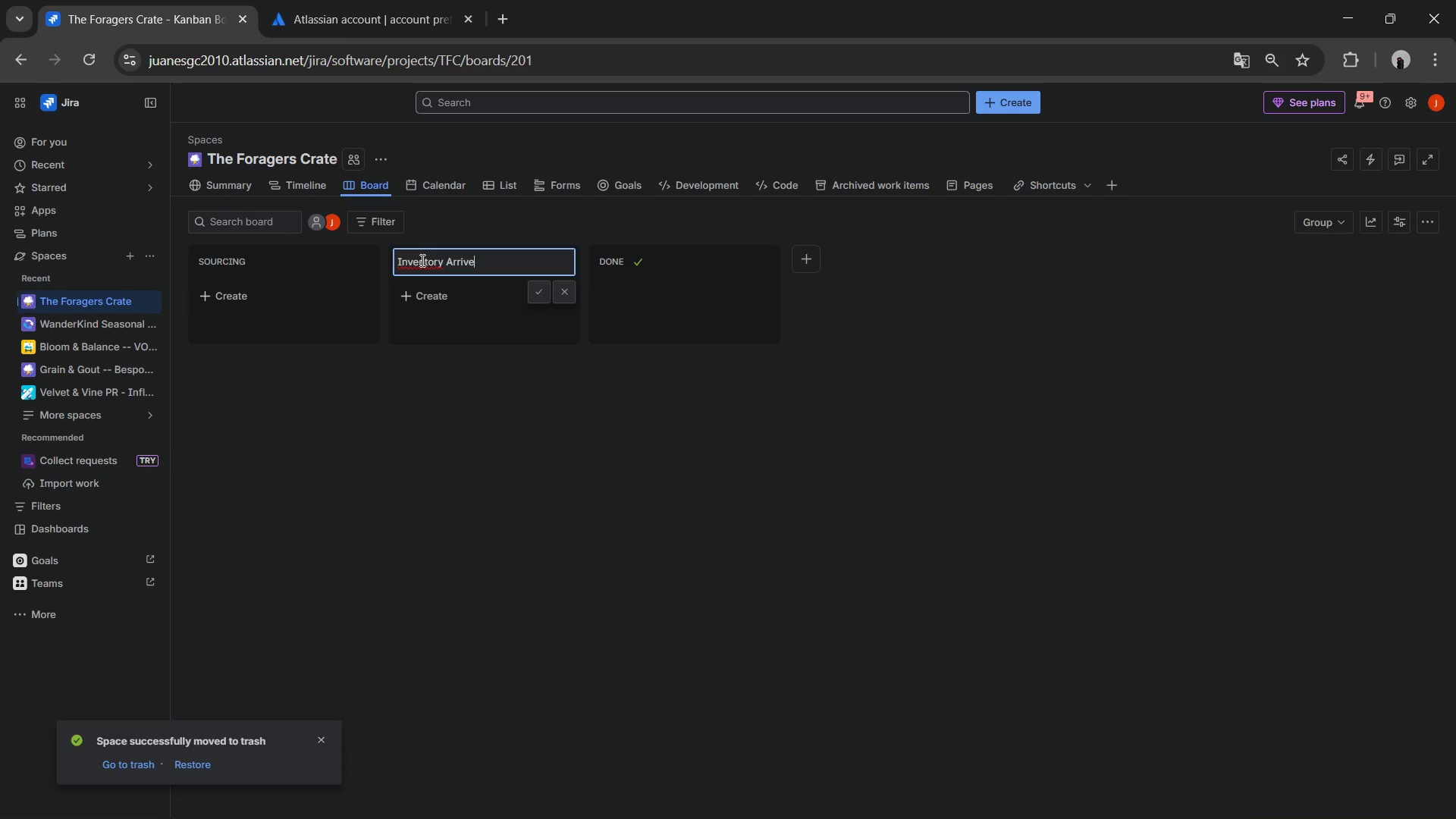 
key(Enter)
 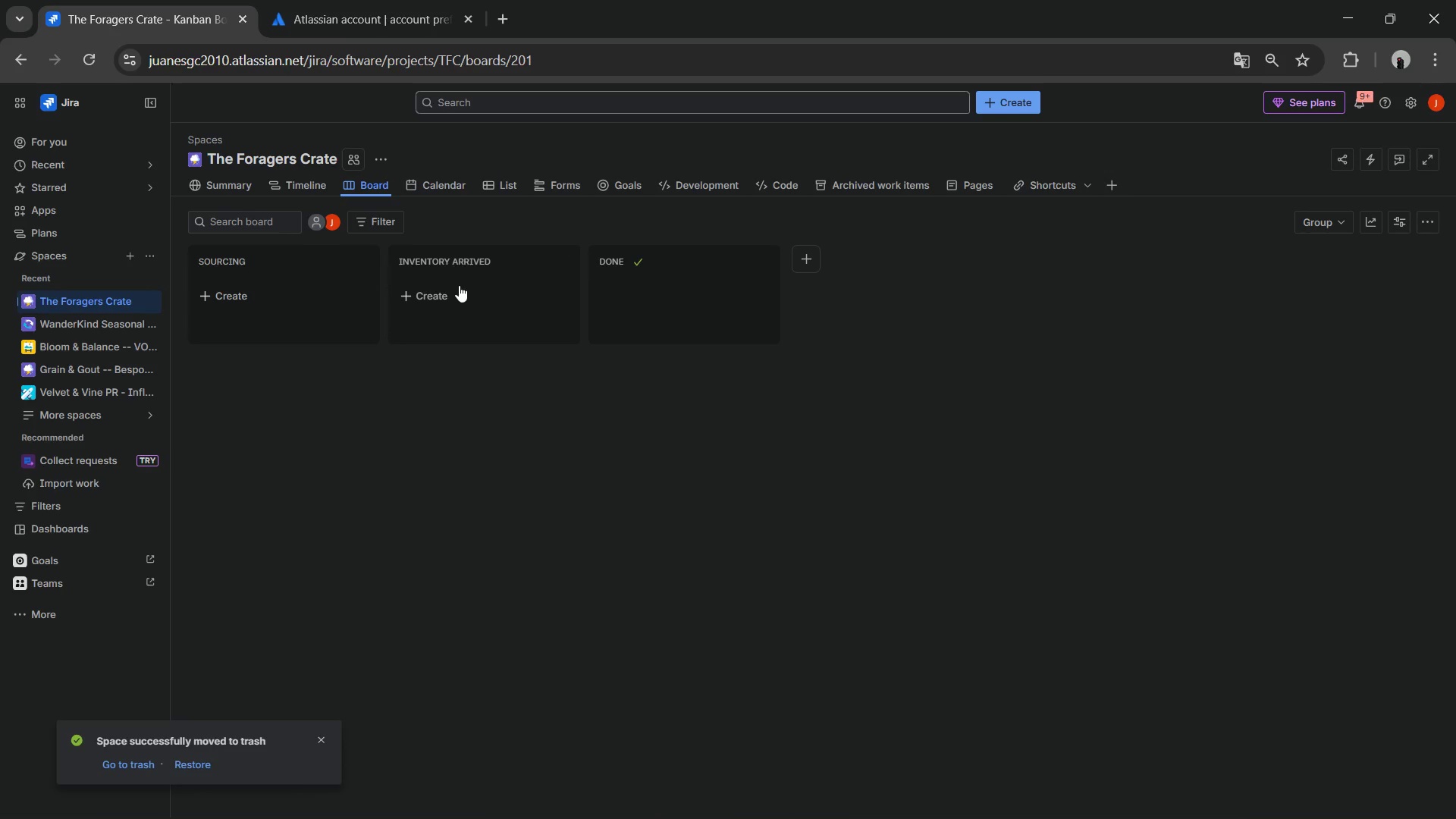 
wait(10.98)
 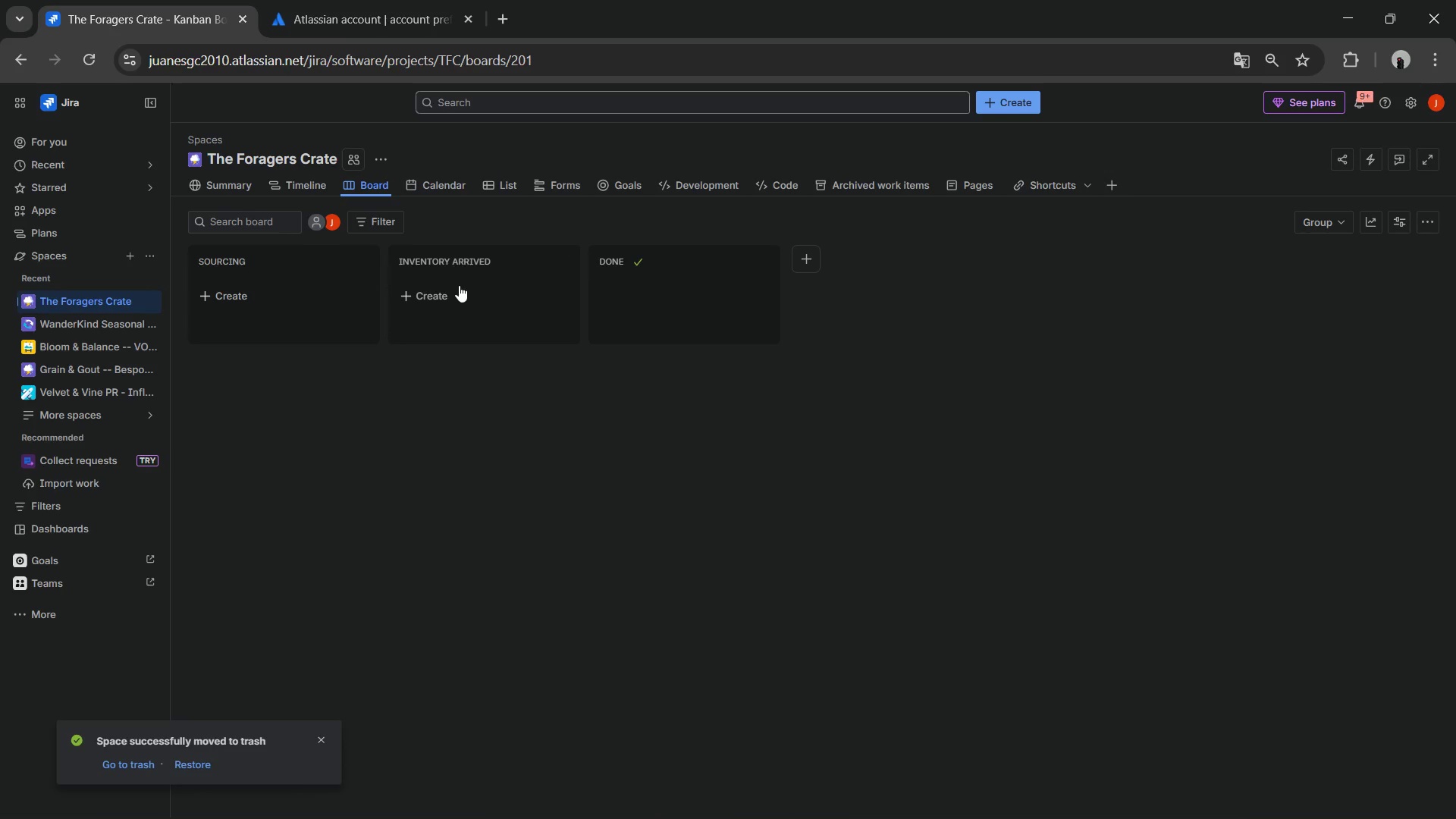 
mouse_move([808, 261])
 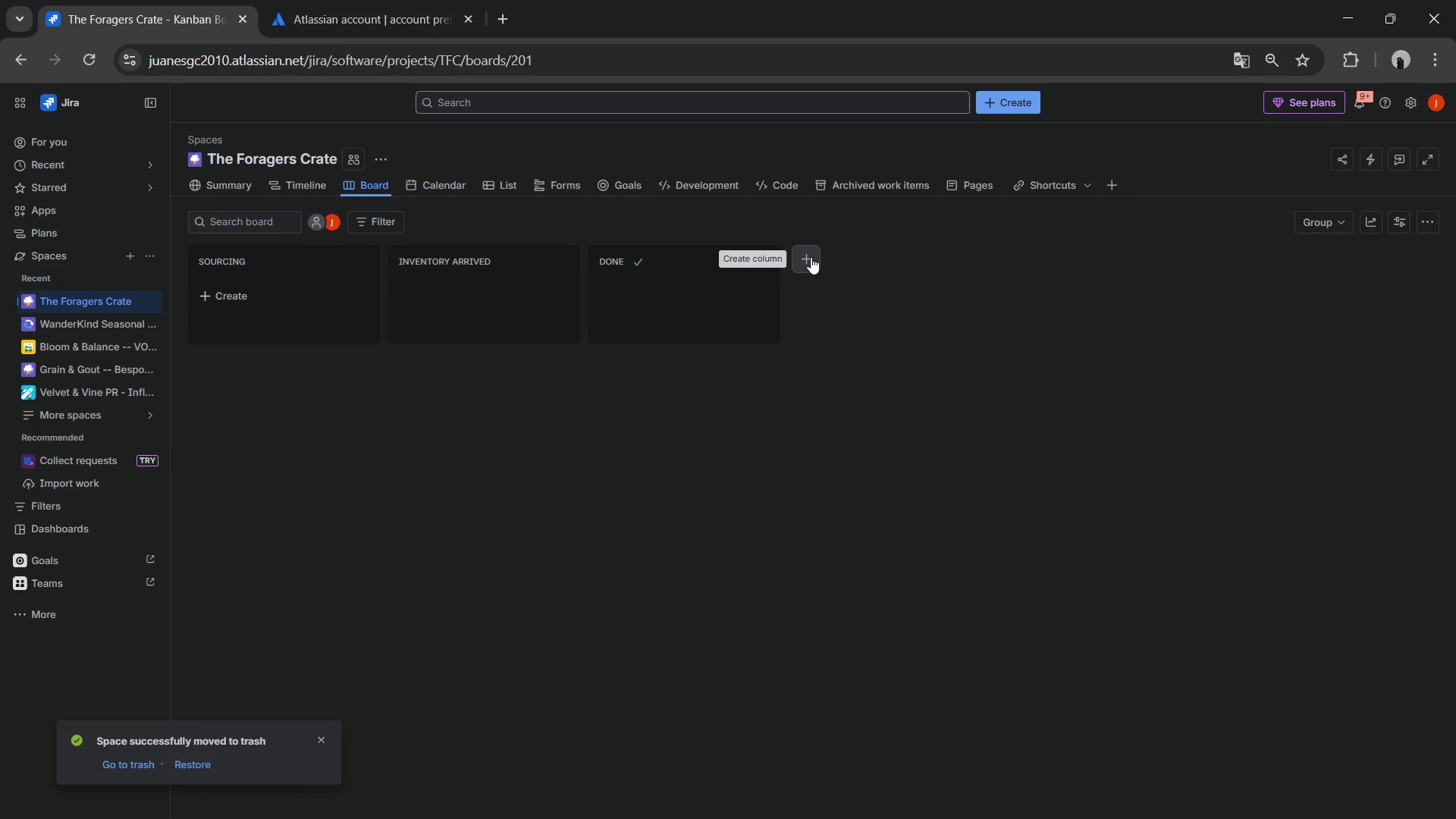 
wait(12.95)
 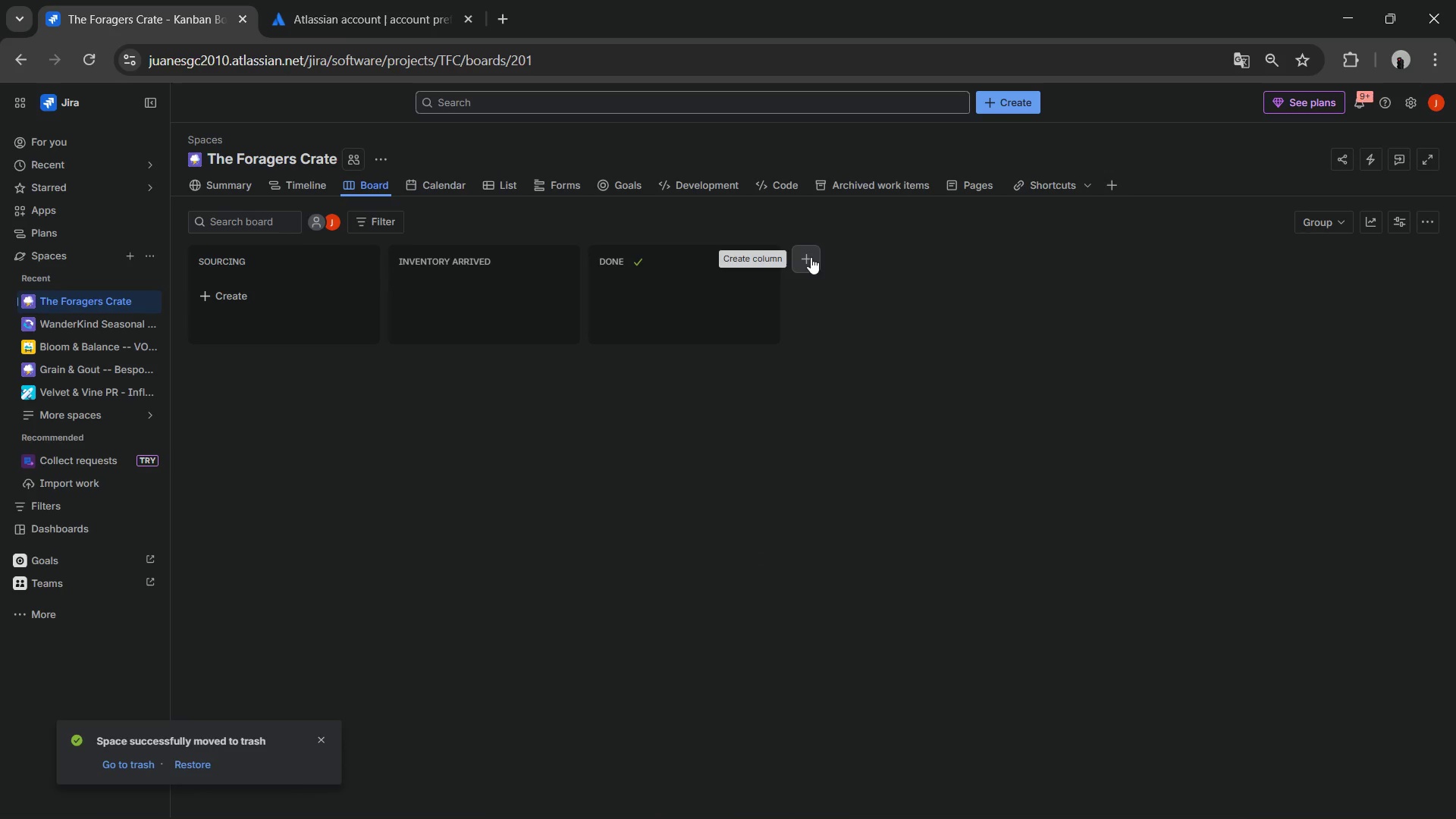 
left_click([808, 253])
 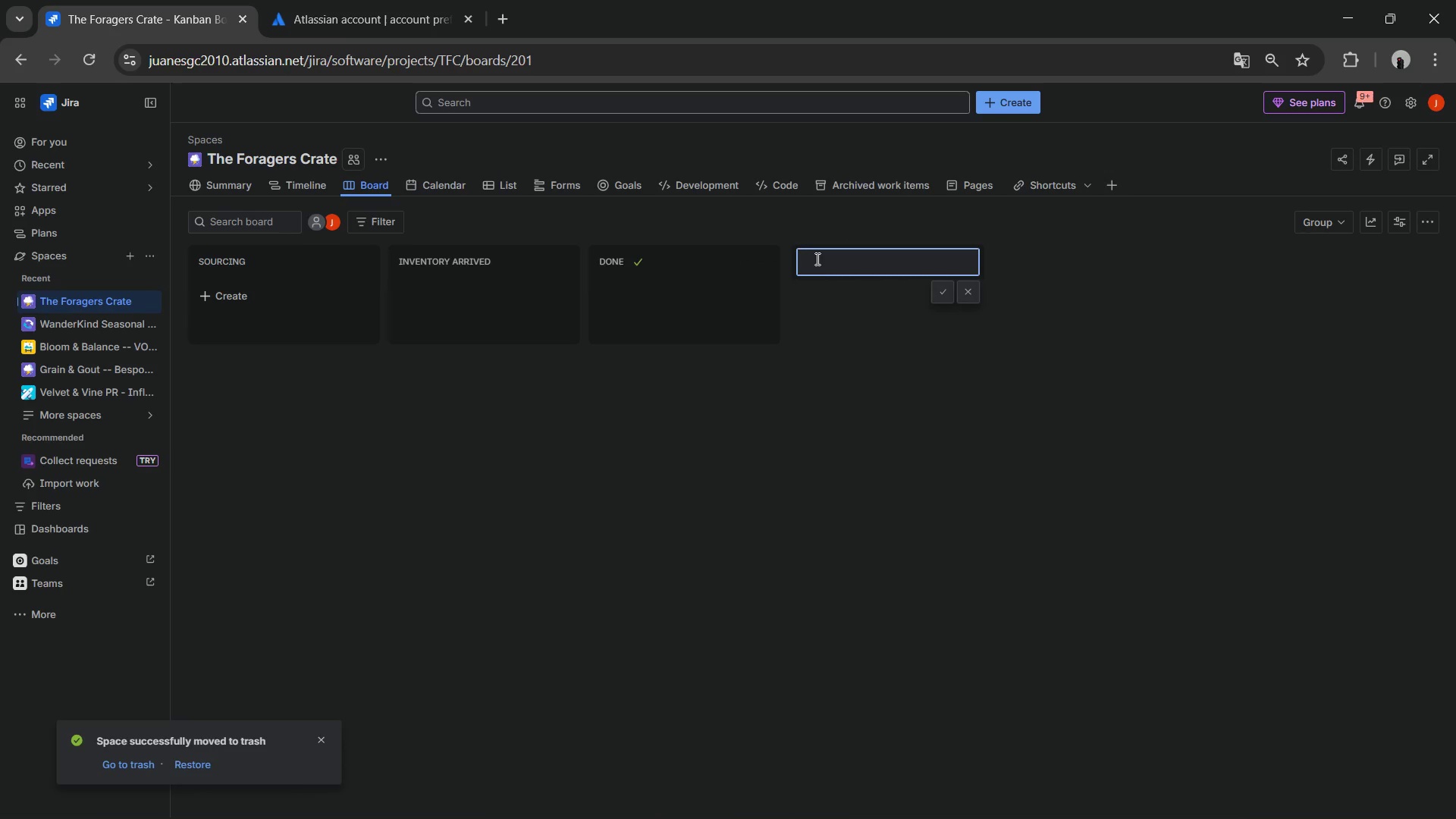 
type(Prep&Cleaning)
 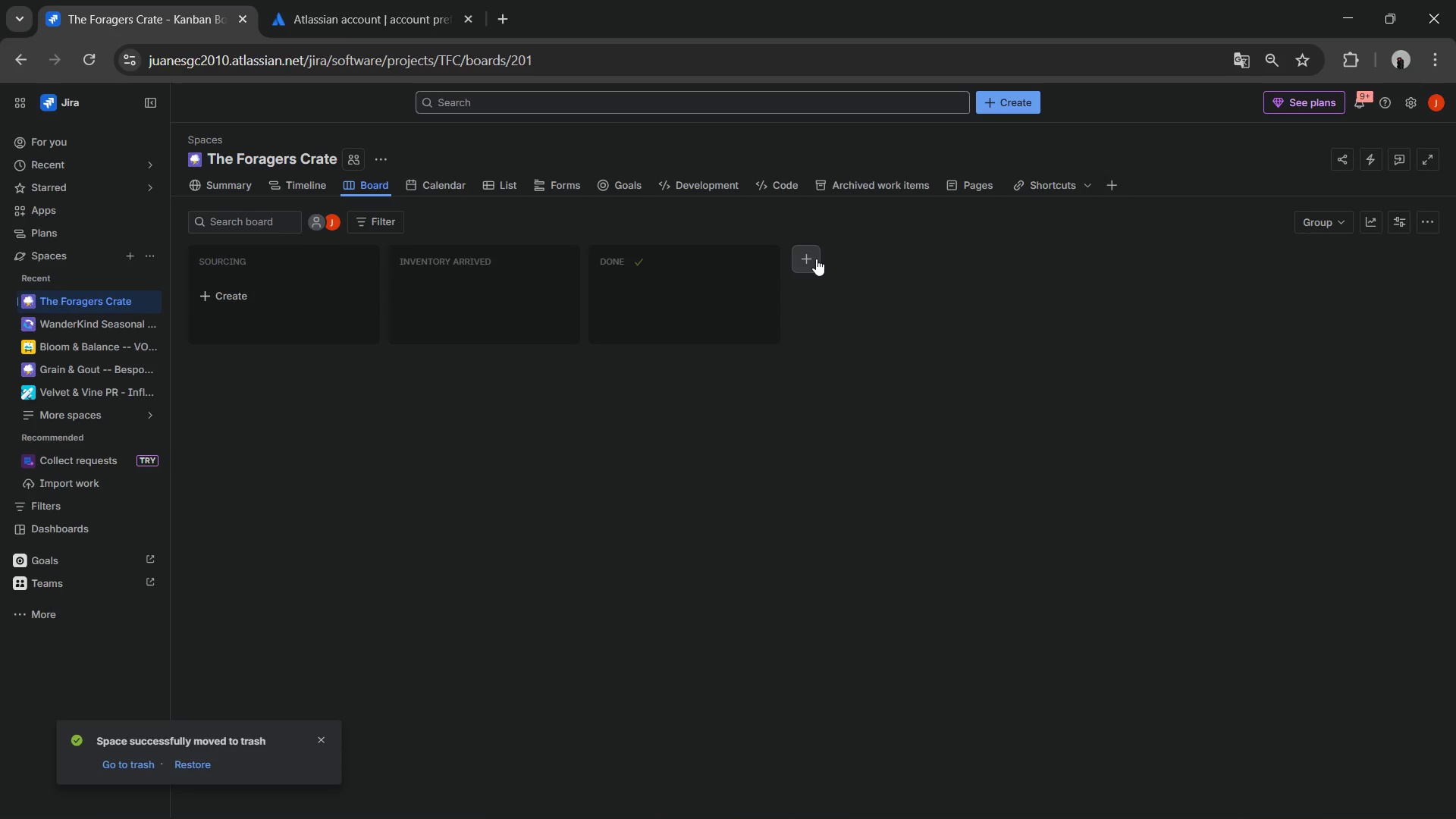 
 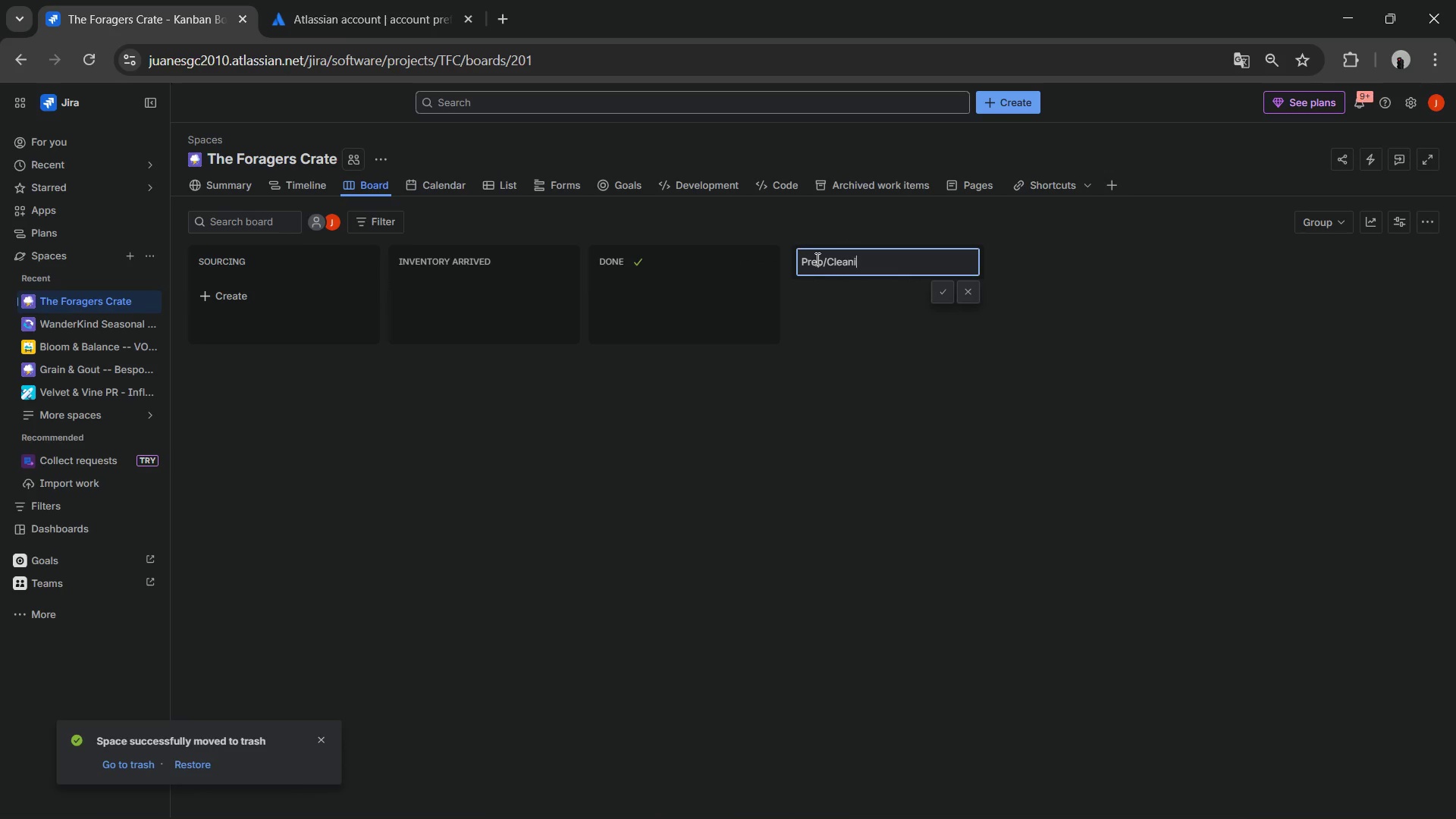 
key(Enter)
 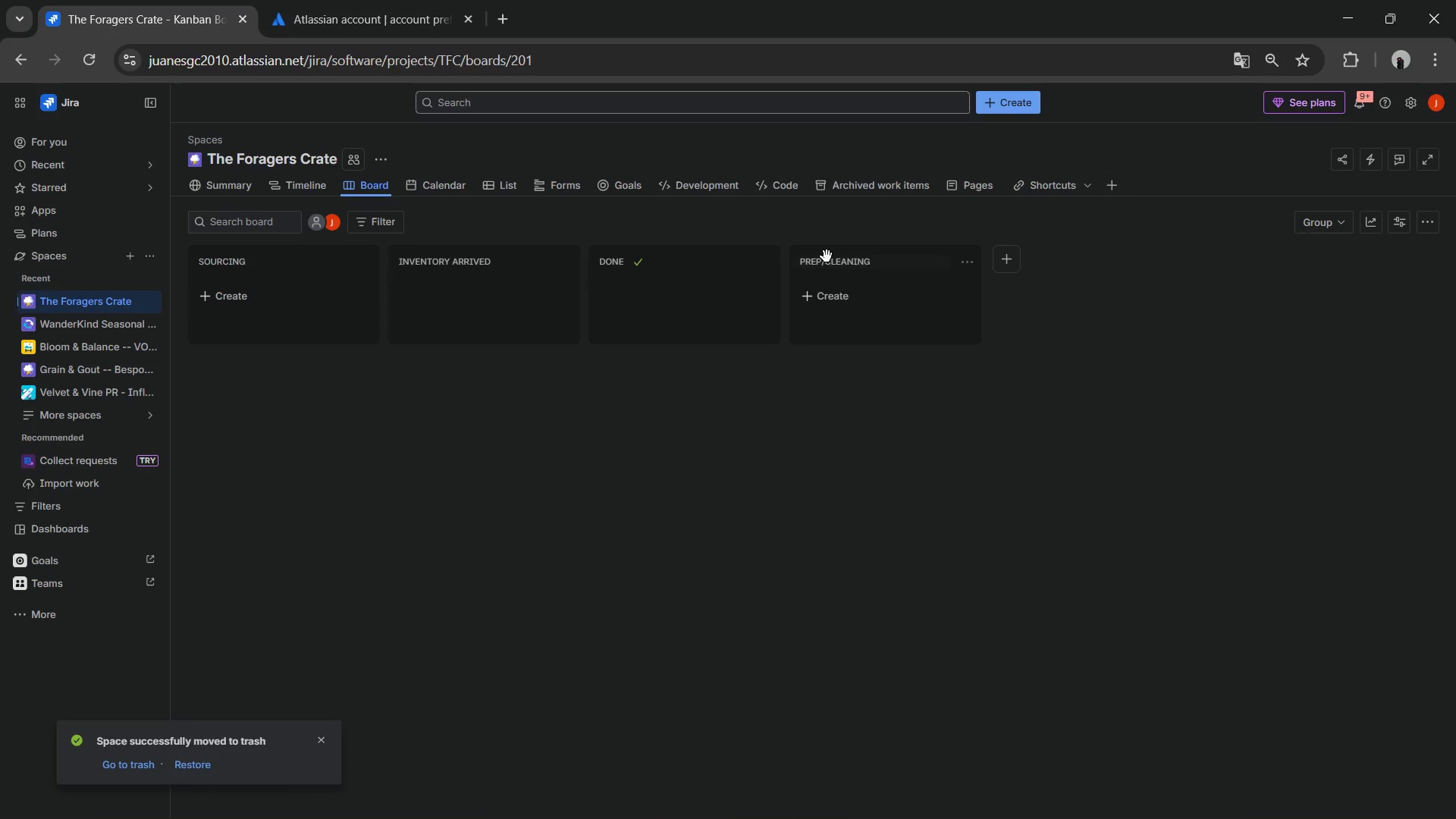 
left_click([1006, 268])
 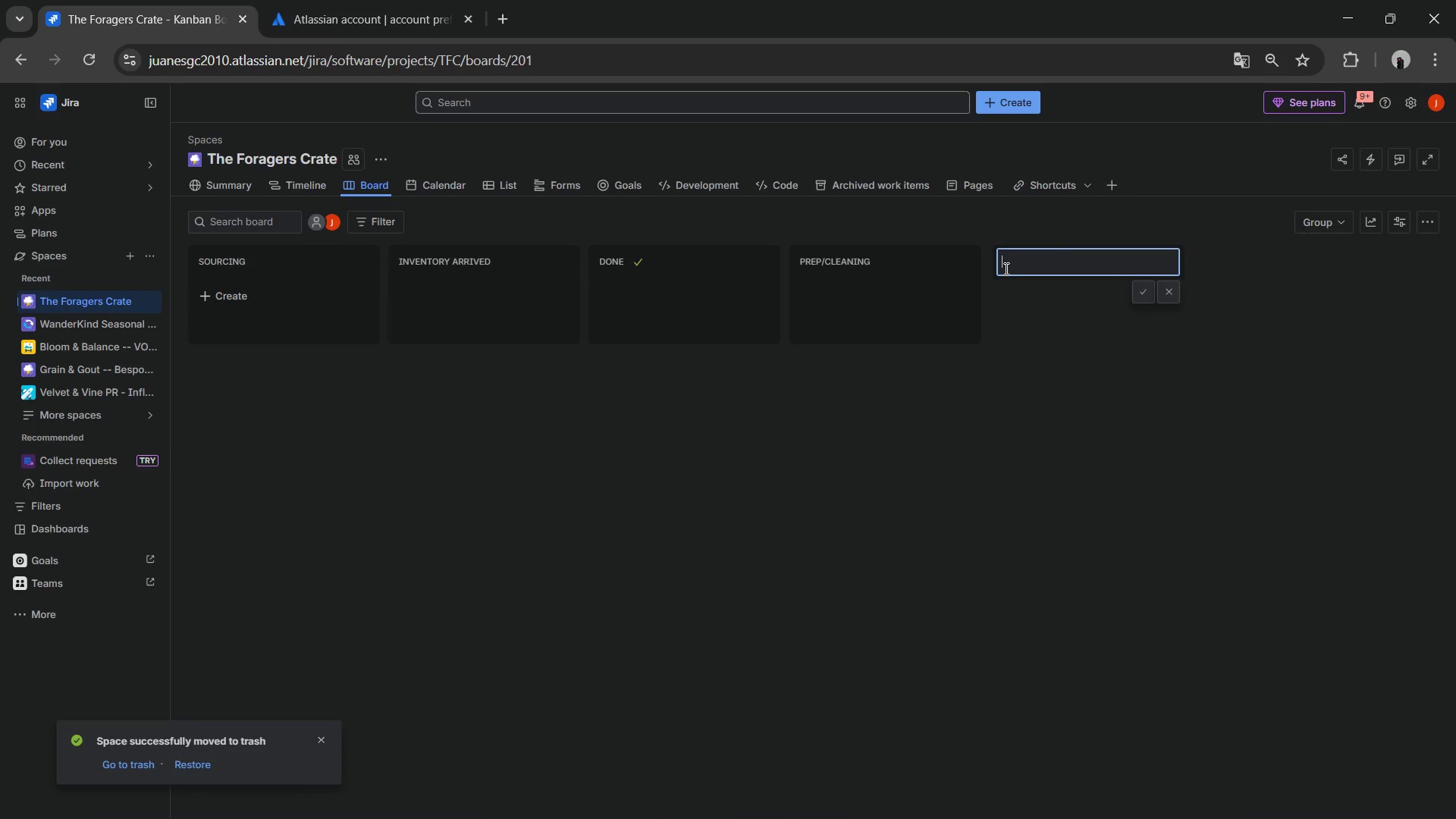 
type(Packing)
 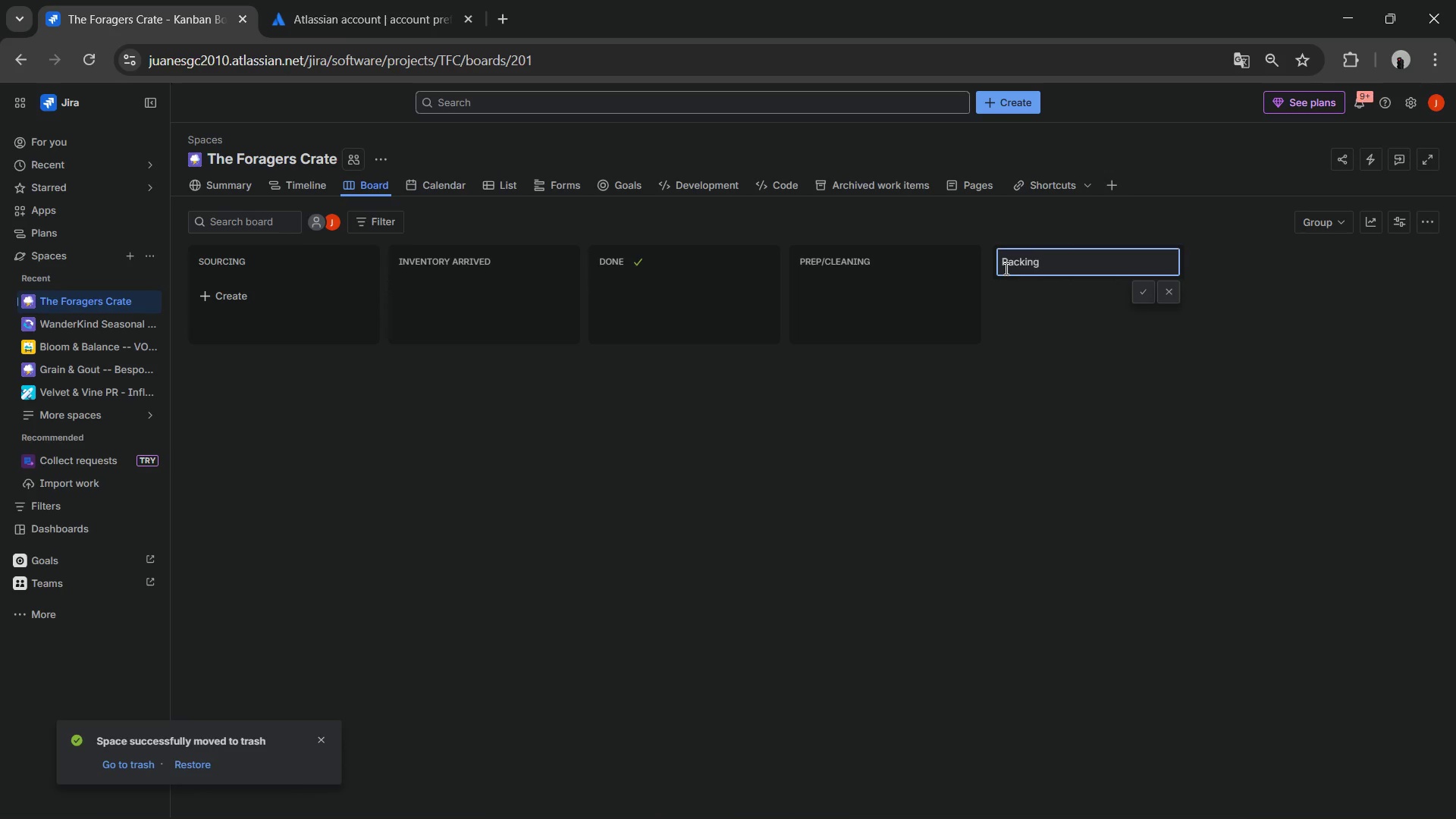 
key(Enter)
 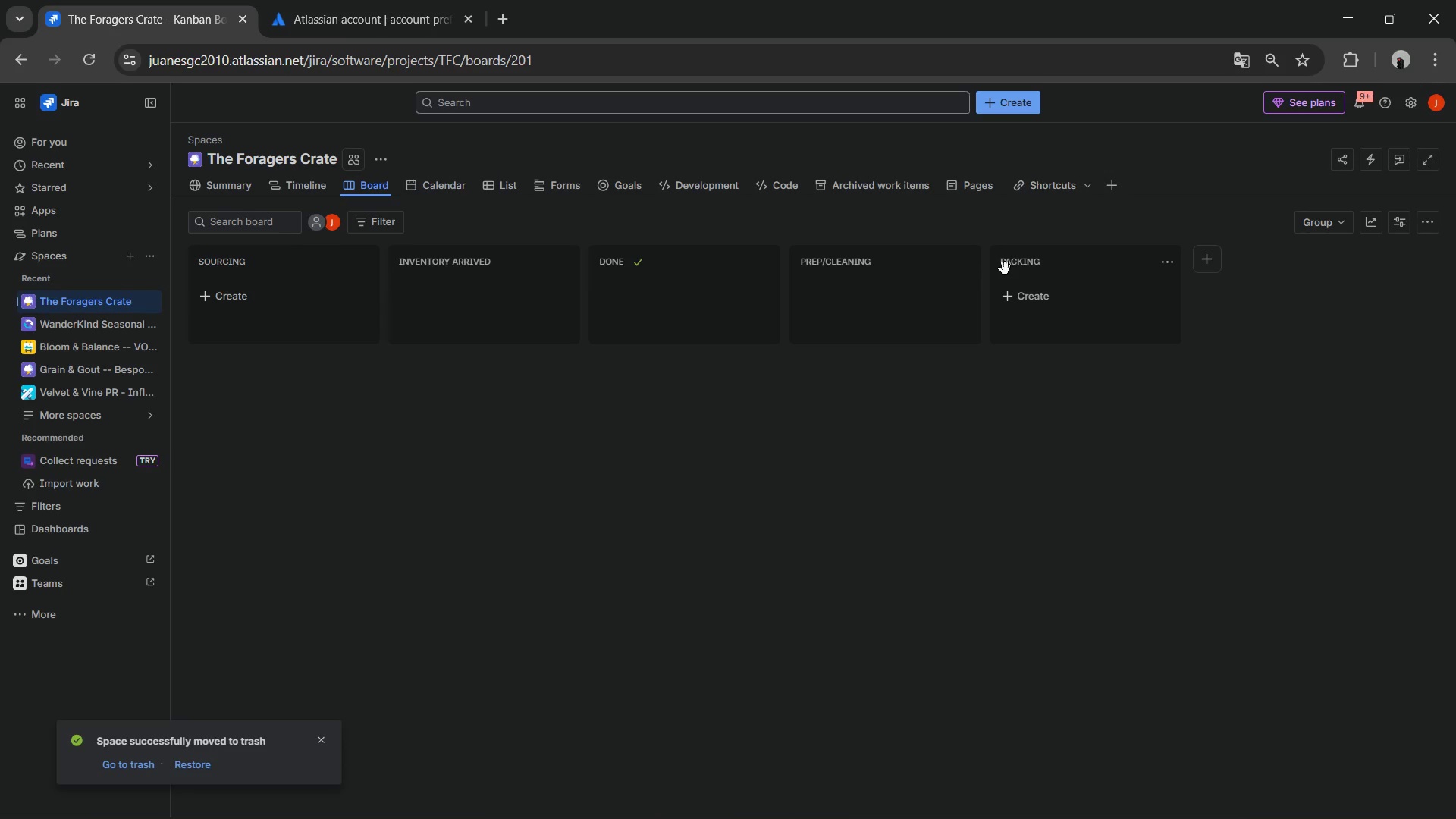 
wait(10.78)
 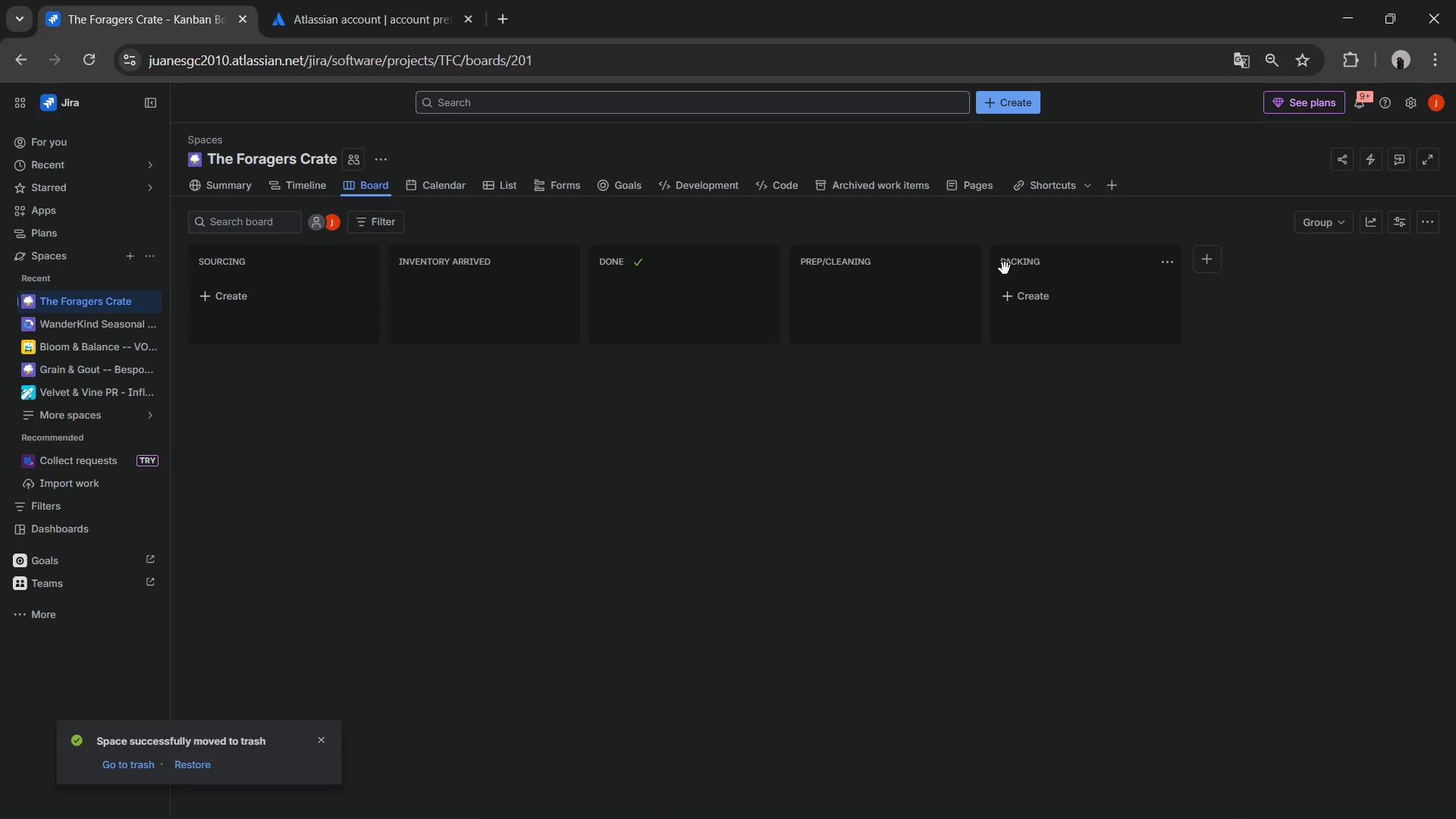 
type(Quality Check)
 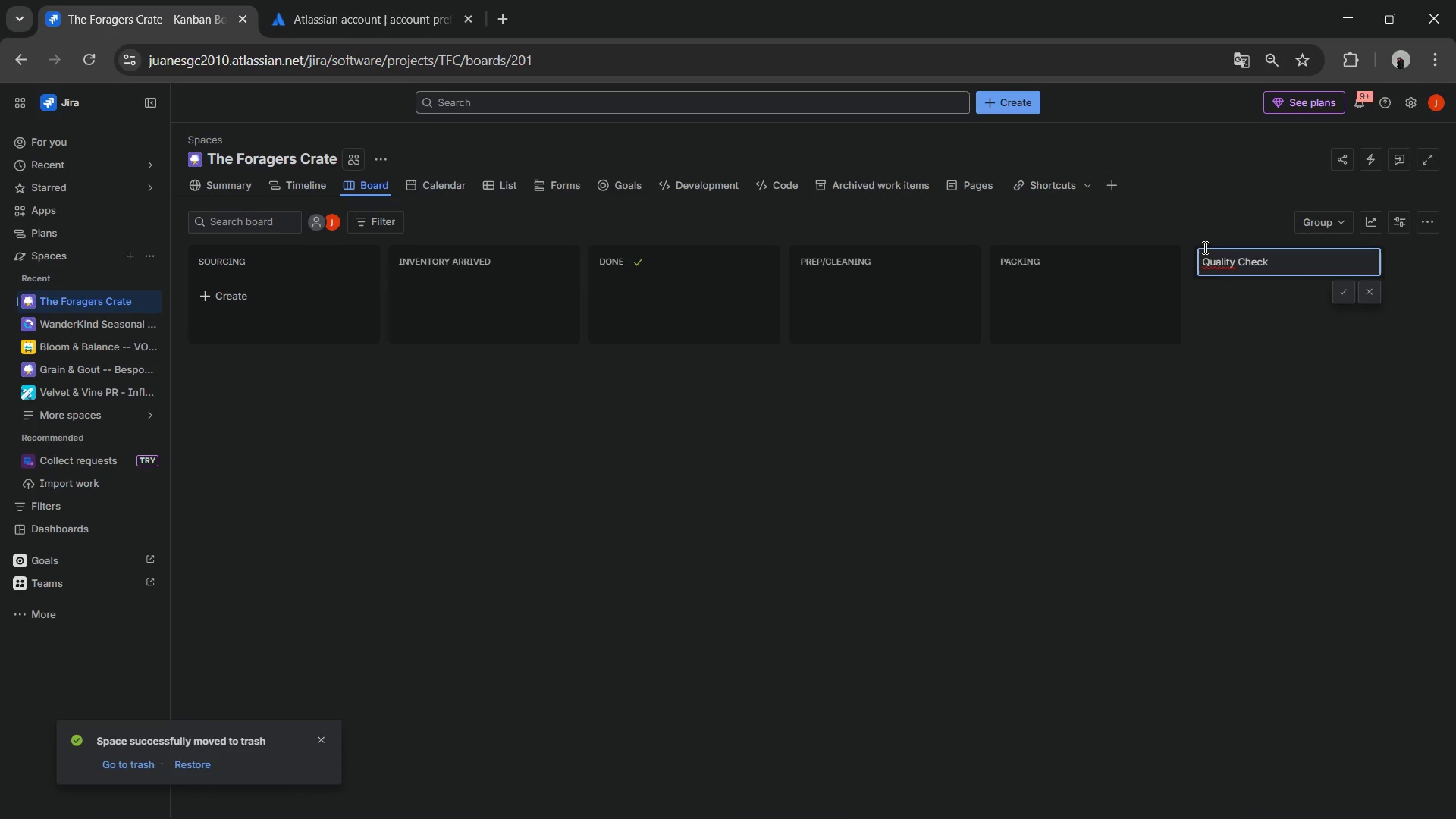 
key(Enter)
 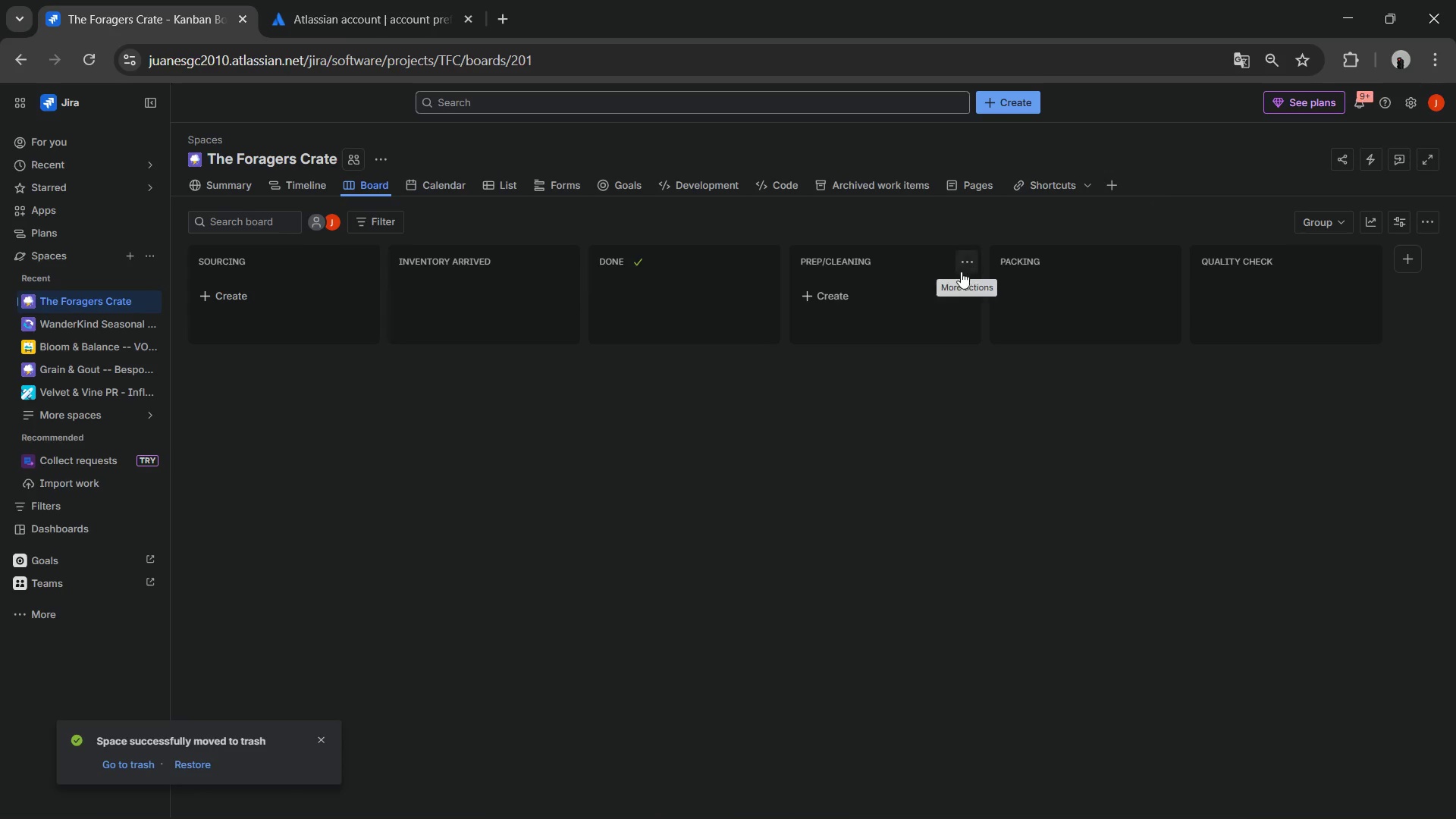 
left_click_drag(start_coordinate=[647, 279], to_coordinate=[1372, 311])
 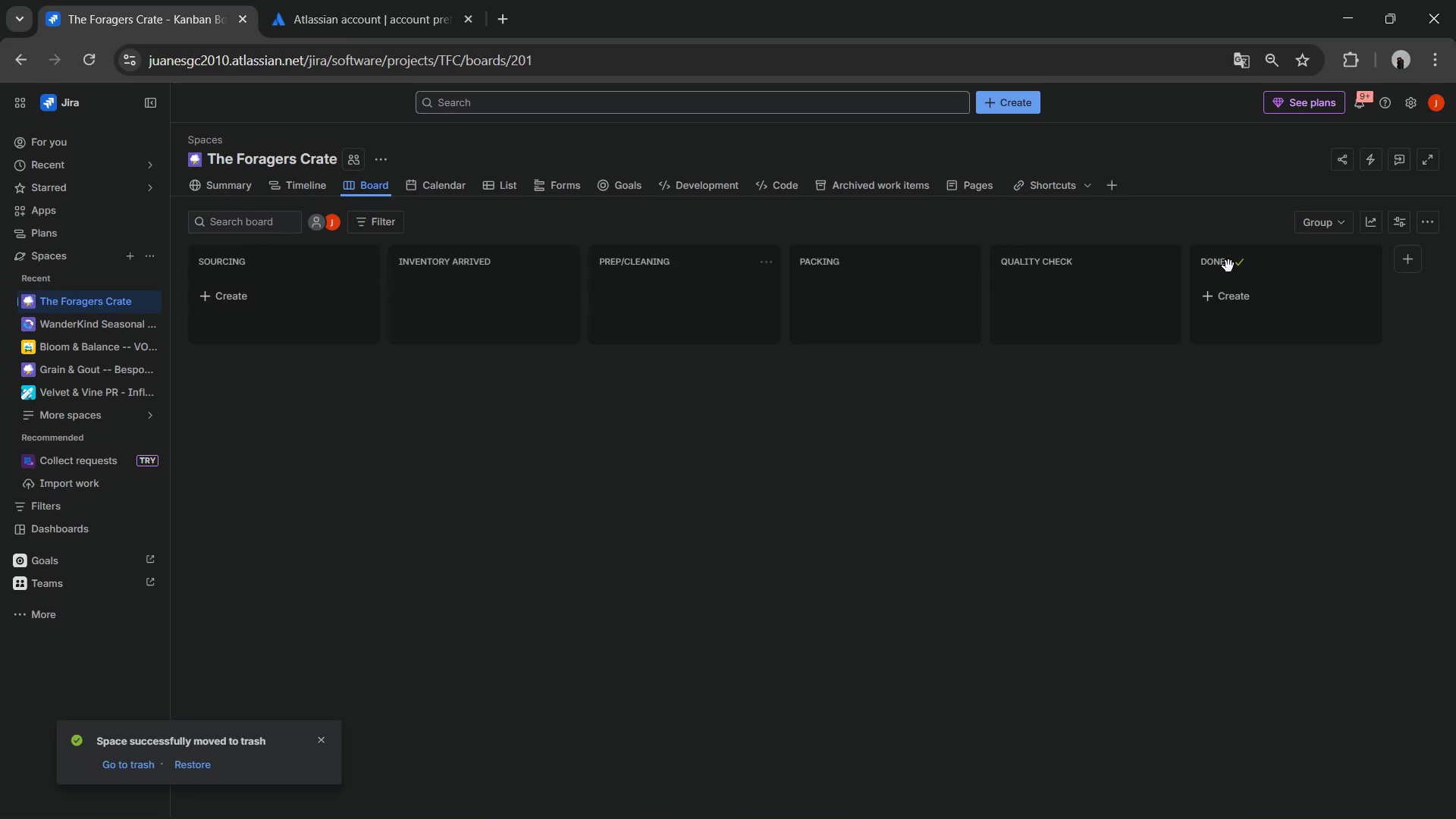 
double_click([1228, 266])
 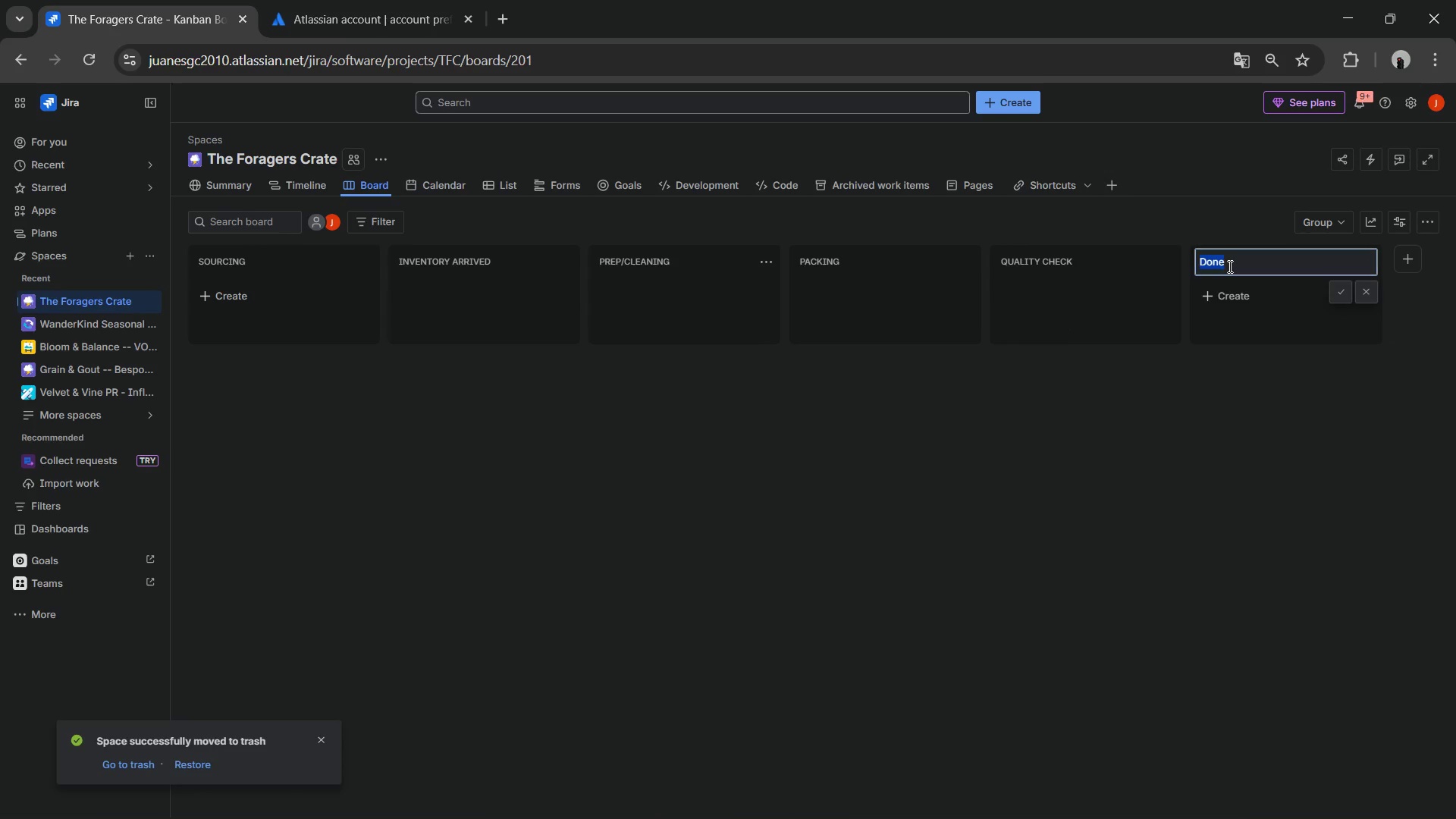 
triple_click([1228, 266])
 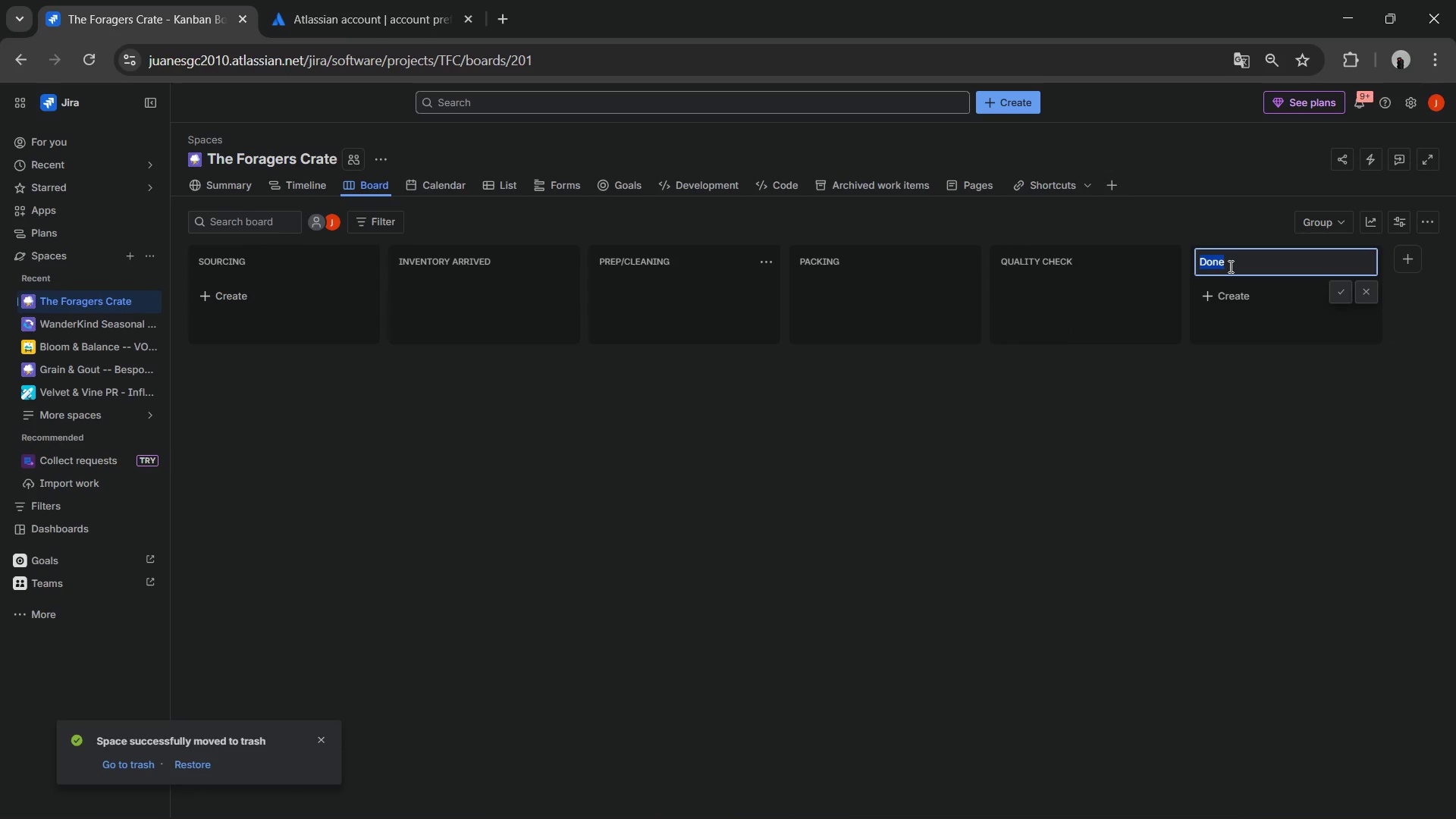 
type(Out For de)
key(Backspace)
key(Backspace)
type(Deliov)
key(Backspace)
key(Backspace)
type(very)
 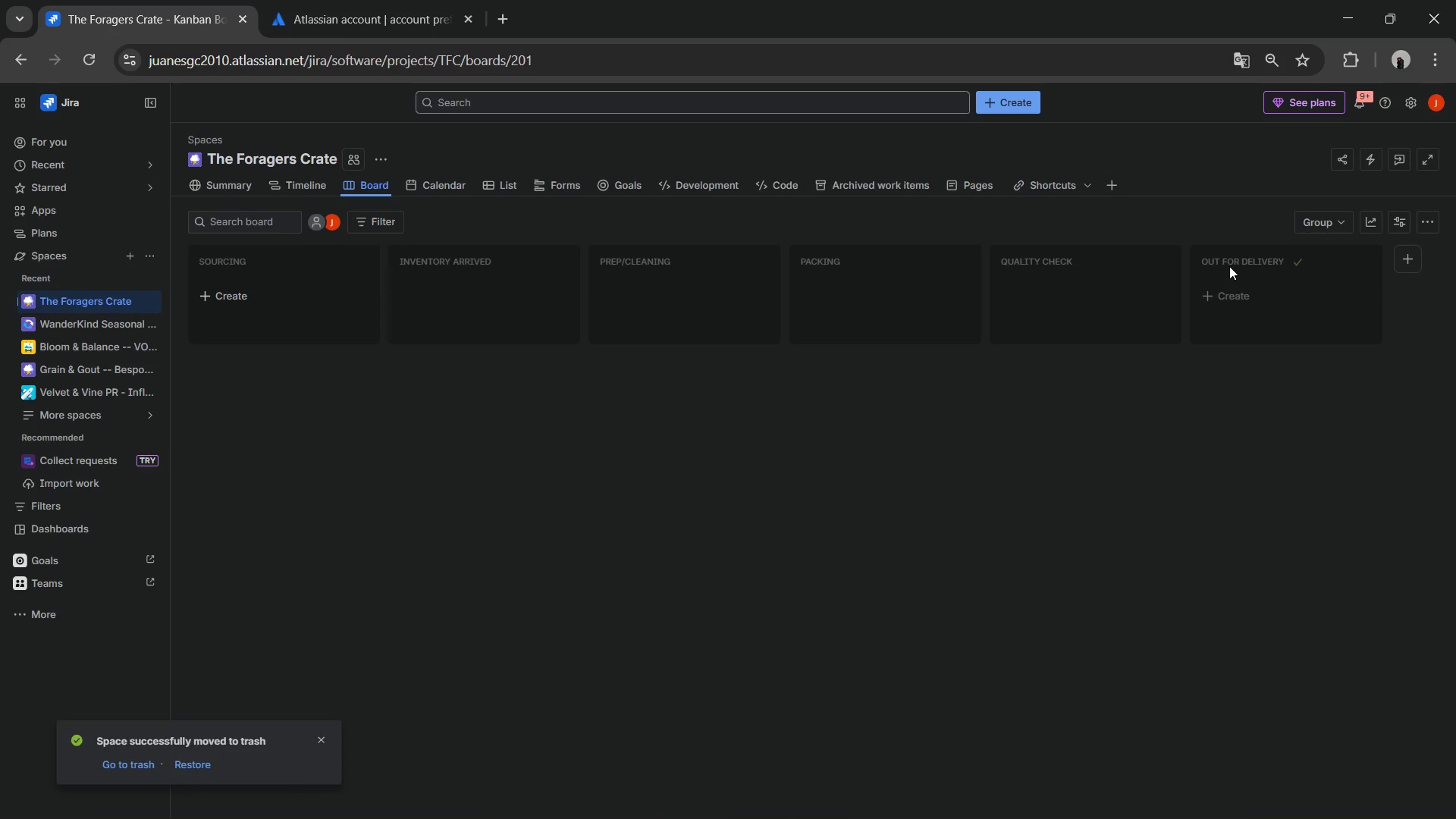 
 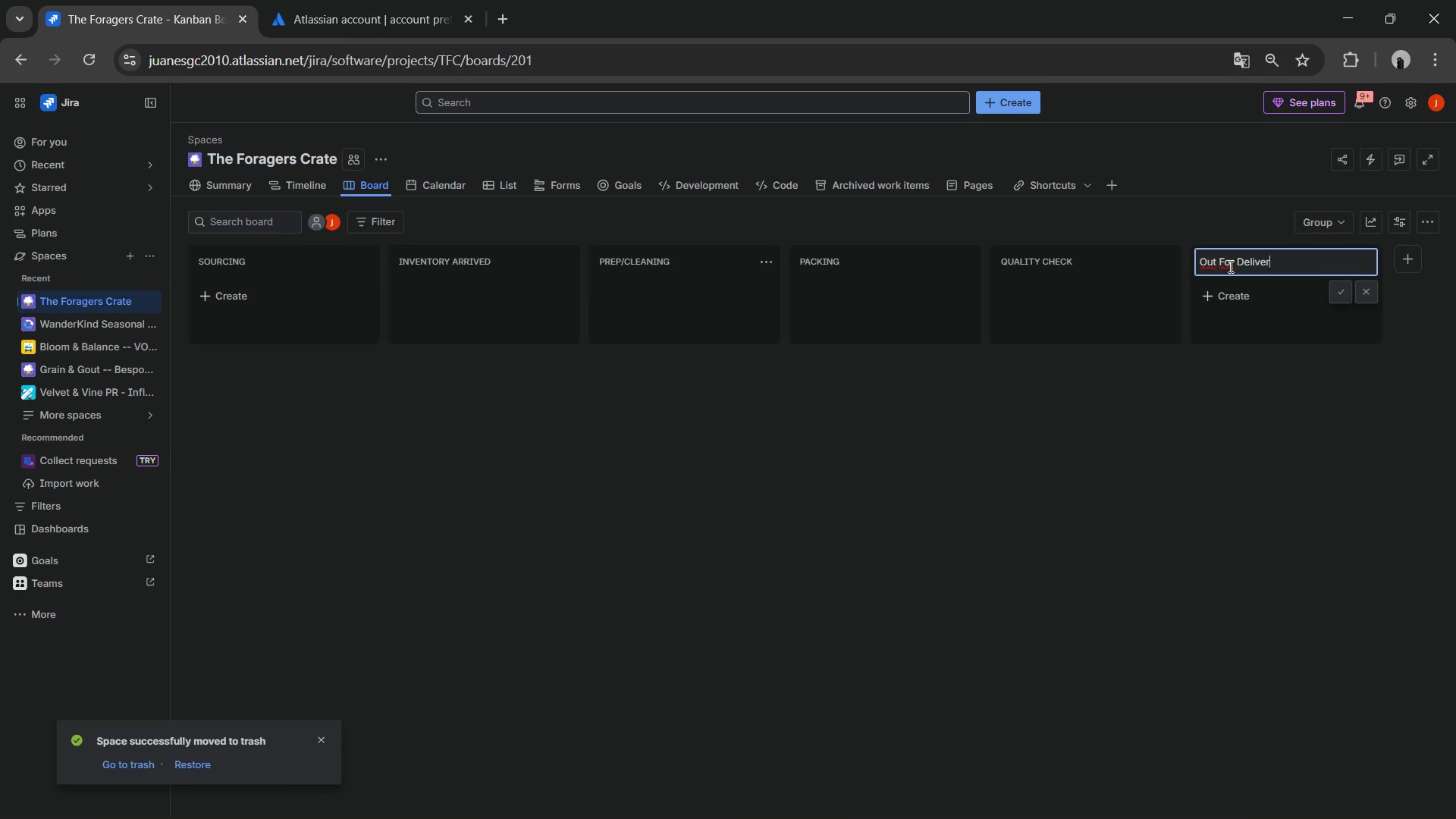 
key(Enter)
 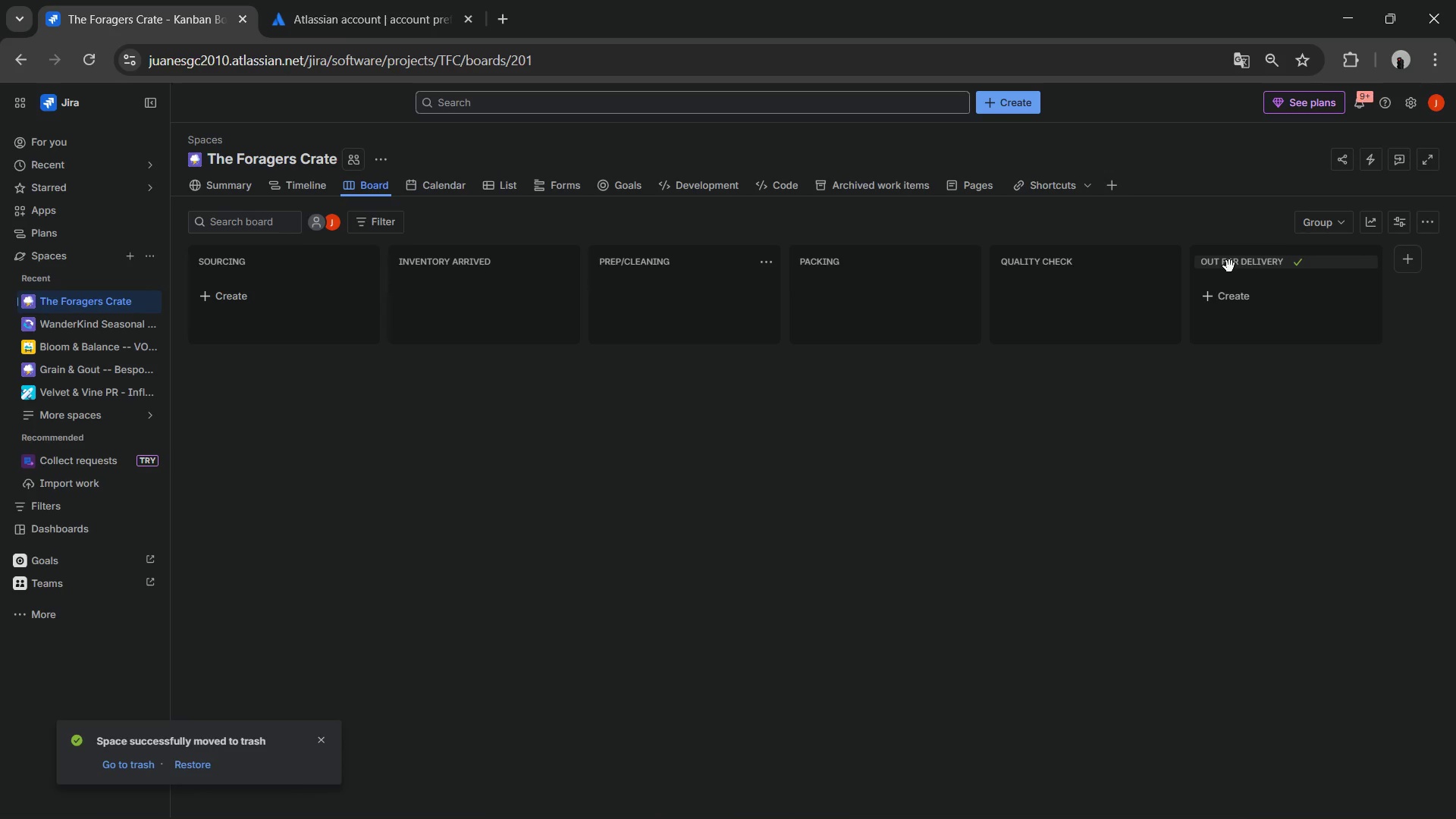 
wait(8.33)
 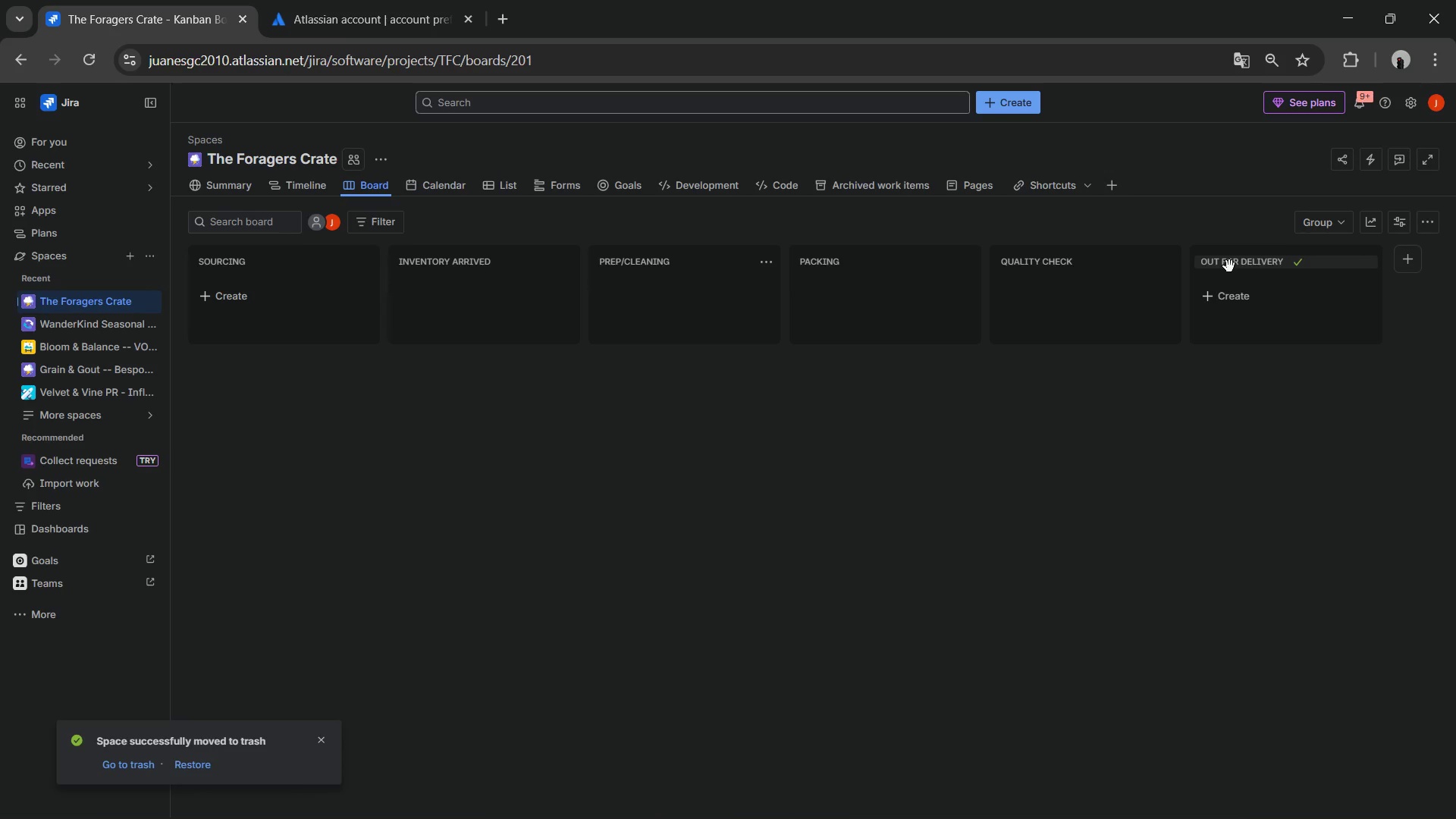 
left_click([146, 306])
 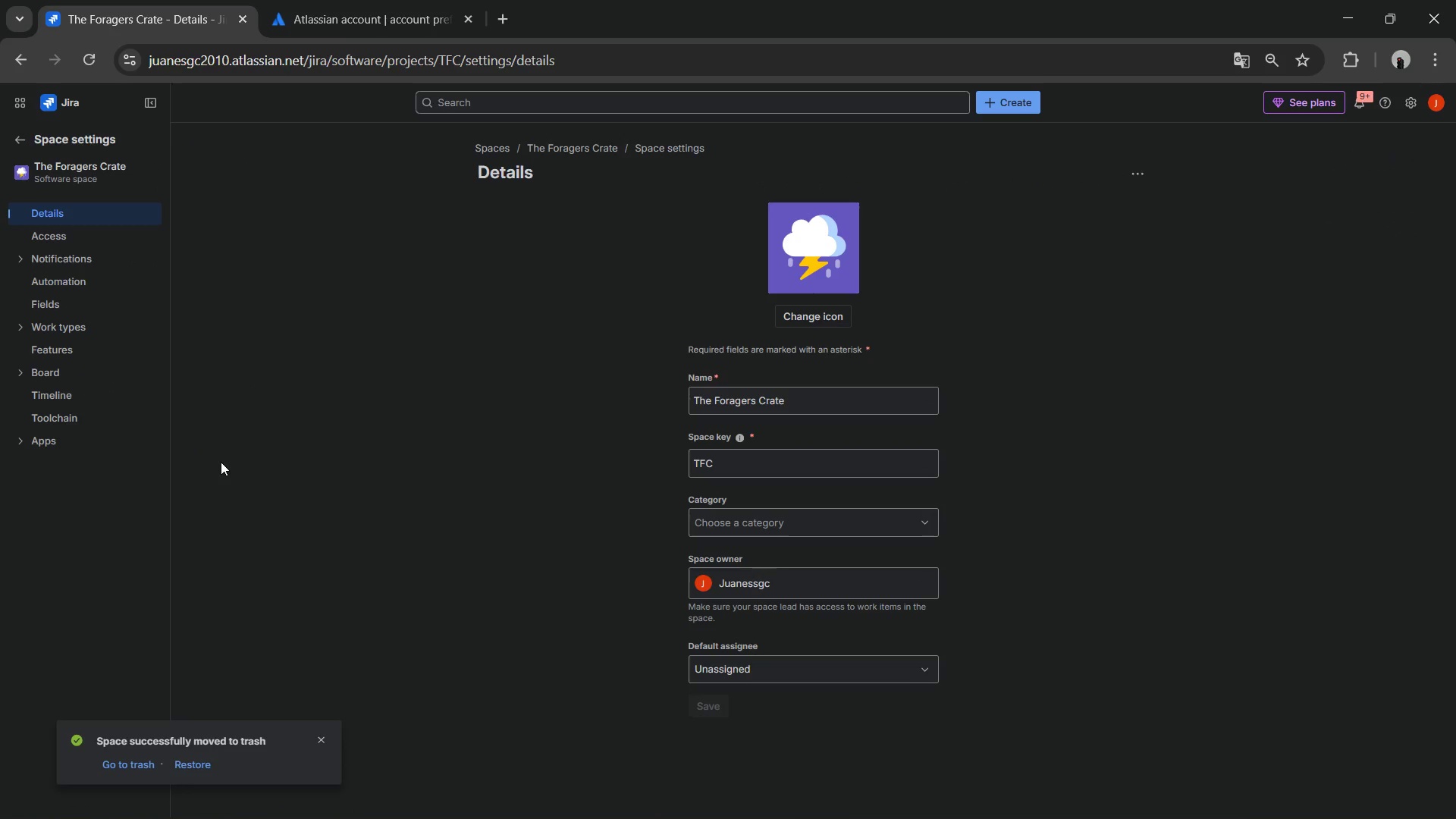 
wait(9.0)
 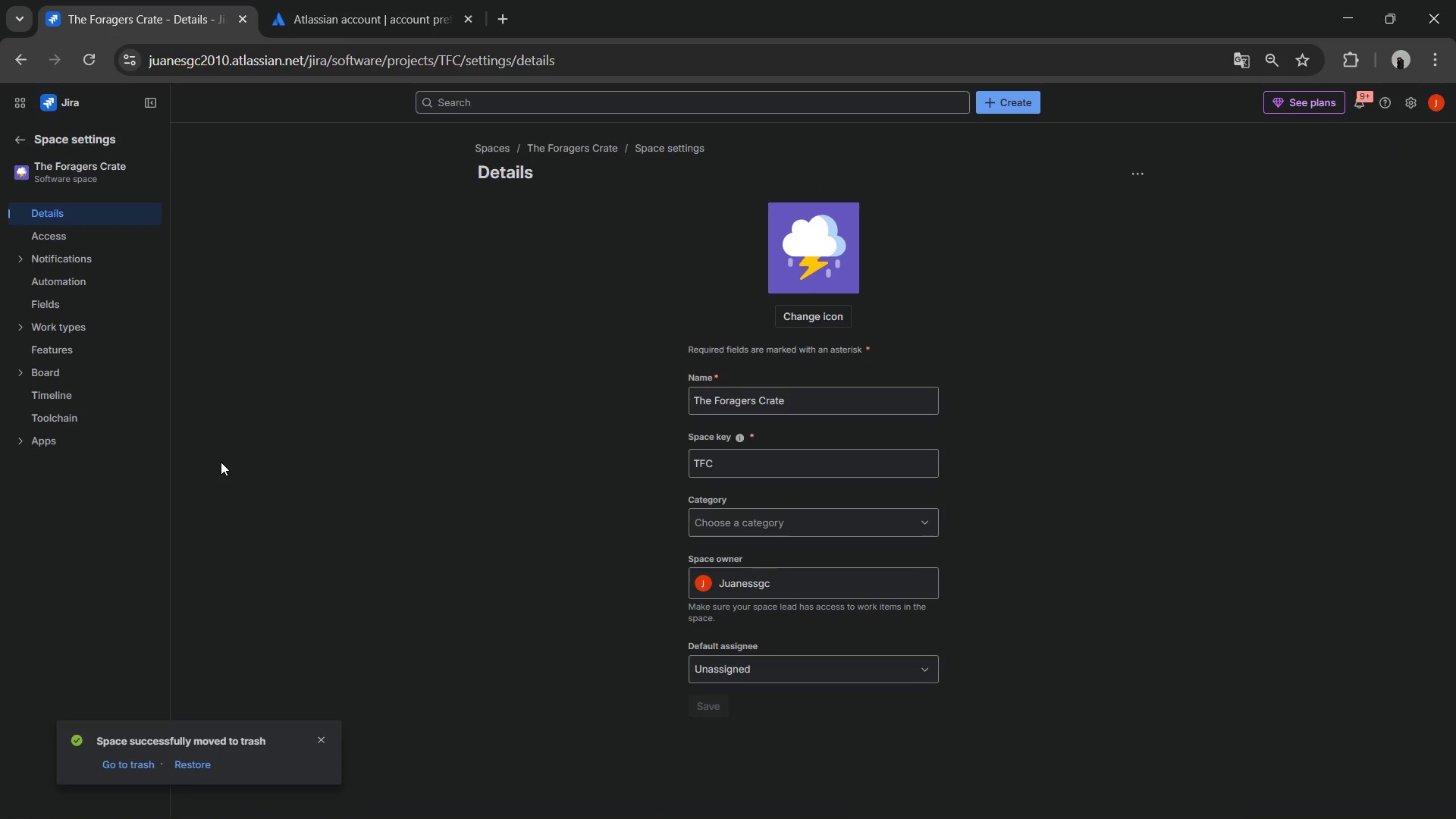 
left_click([103, 302])
 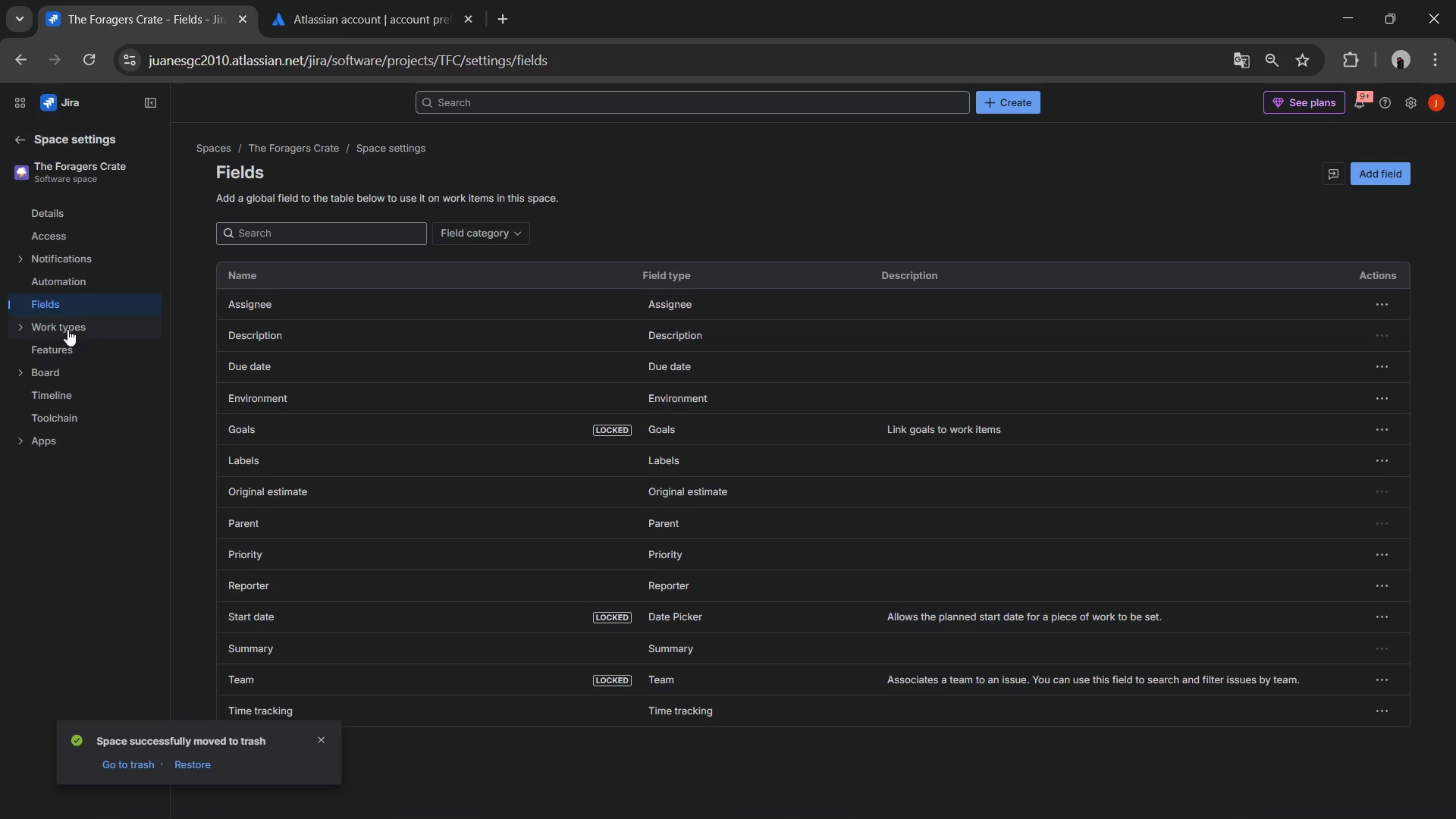 
left_click([29, 330])
 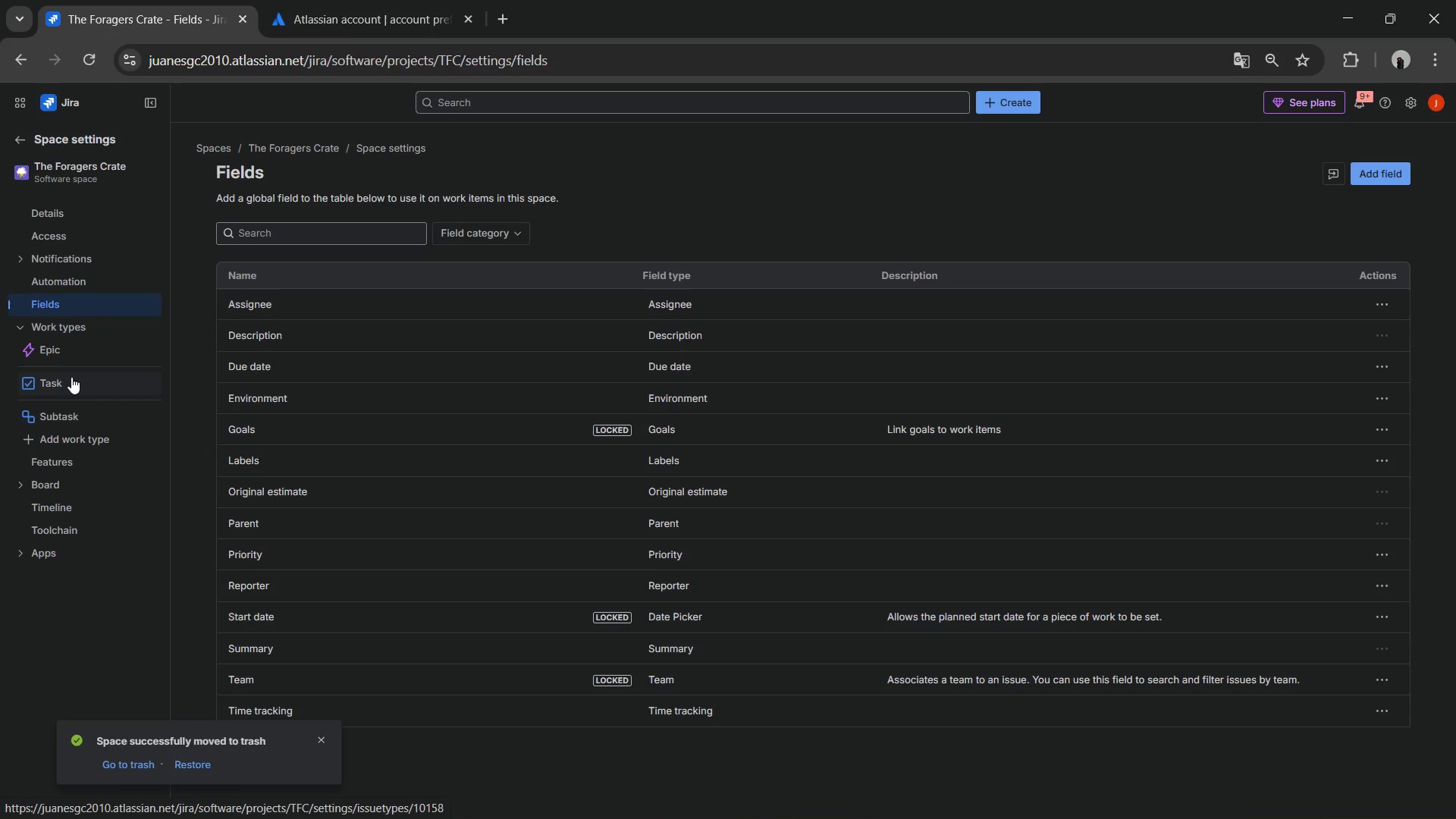 
left_click([71, 378])
 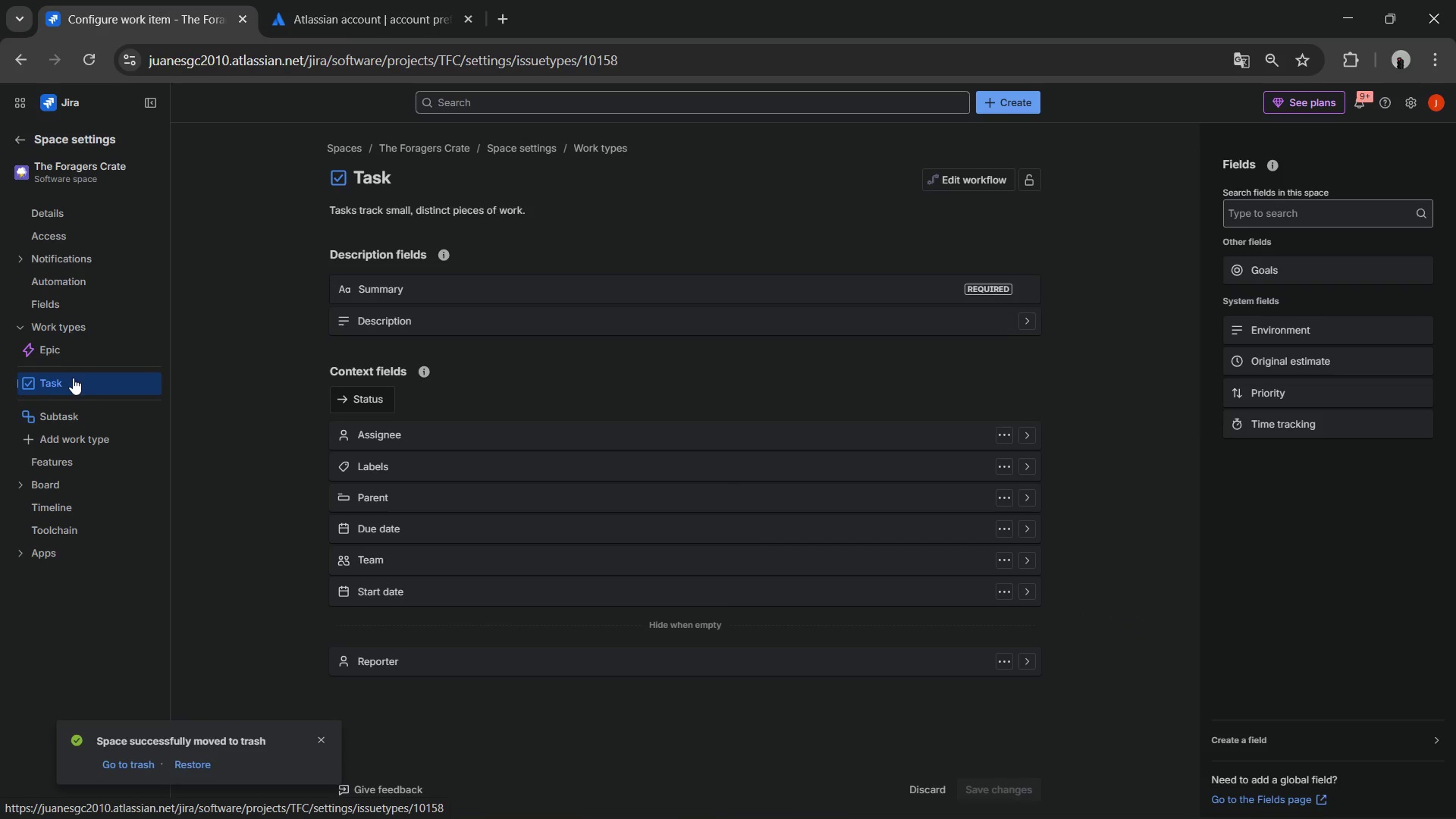 
wait(8.09)
 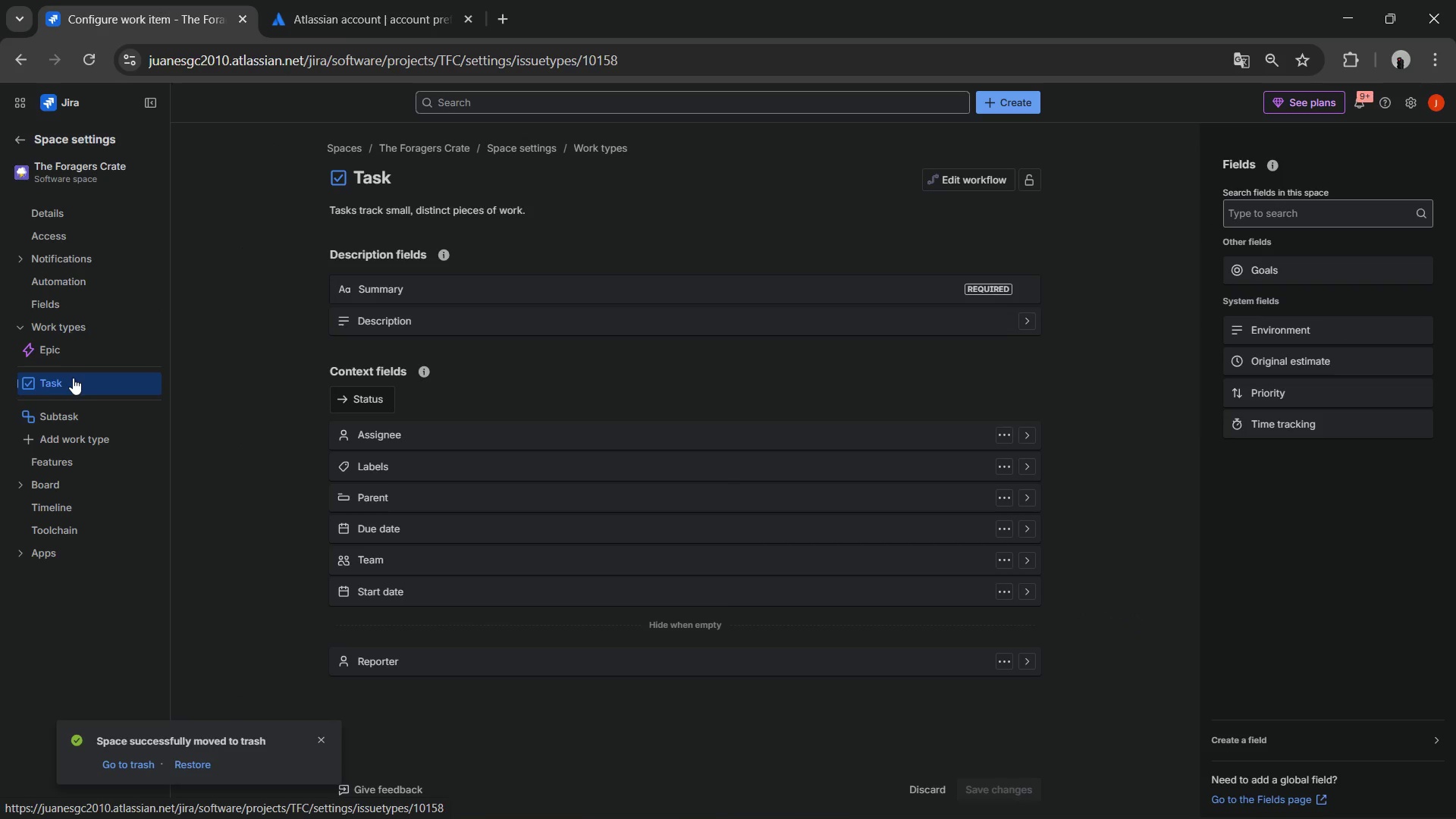 
left_click([1272, 736])
 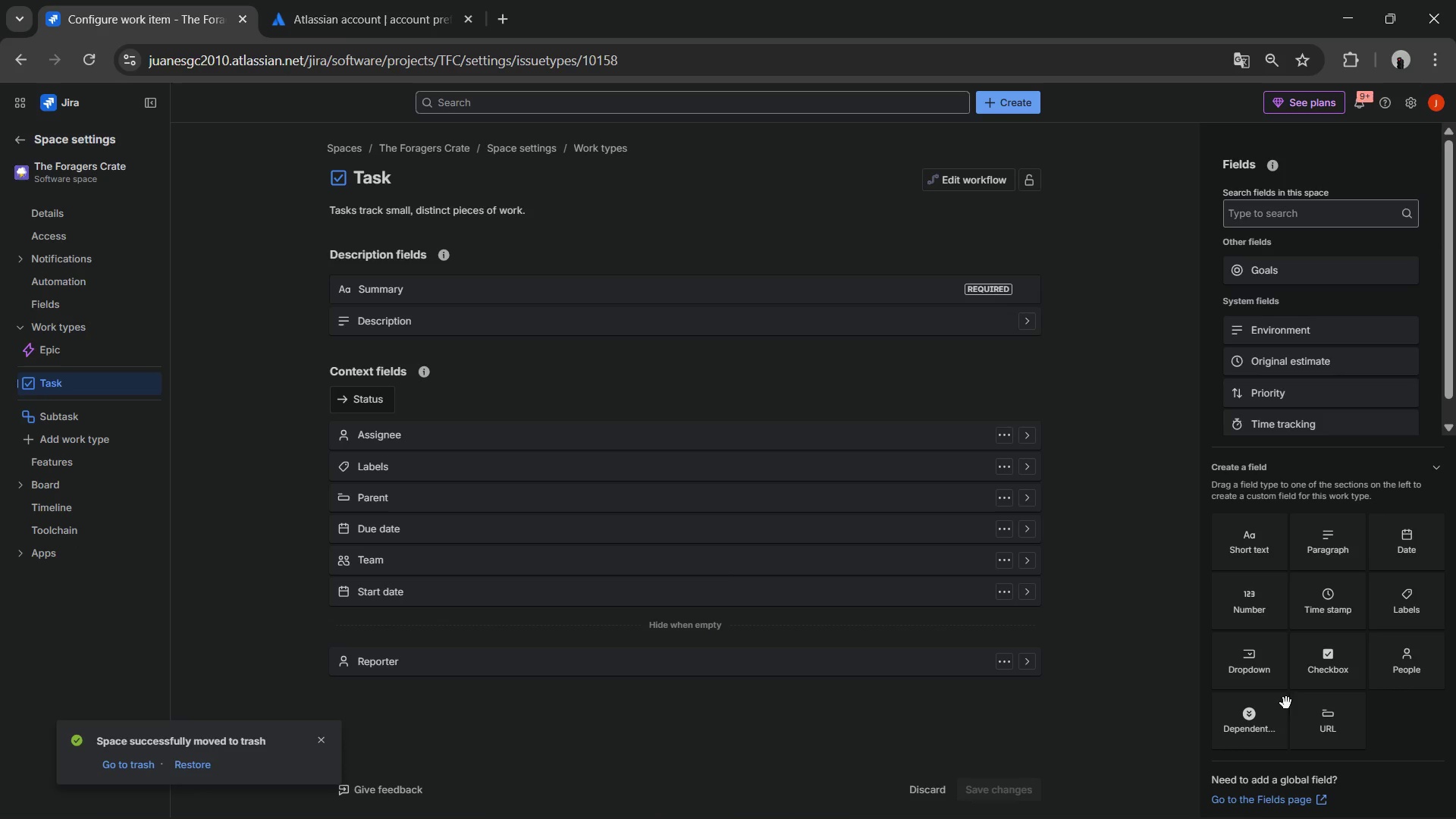 
wait(21.16)
 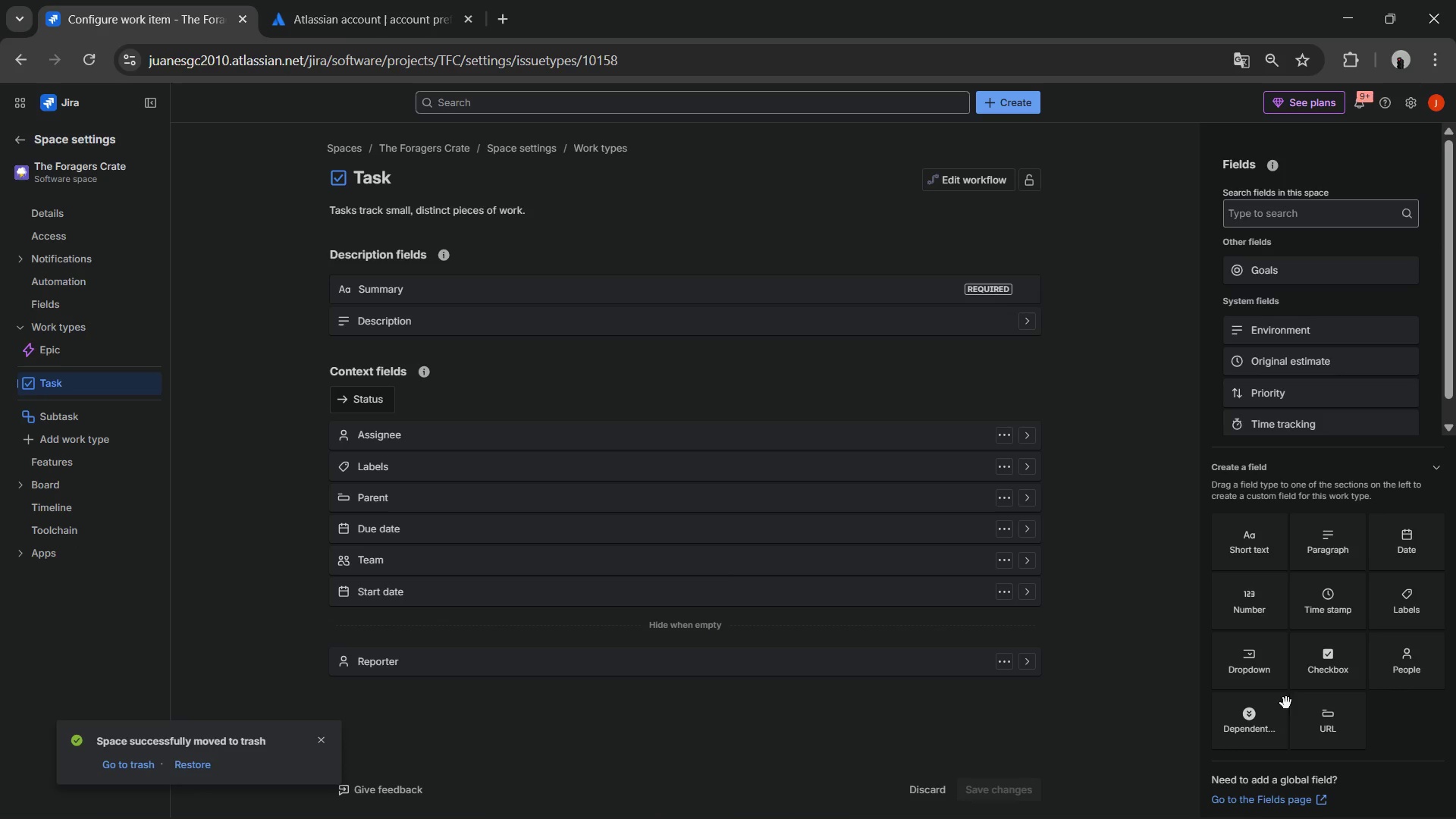 
left_click([1254, 563])
 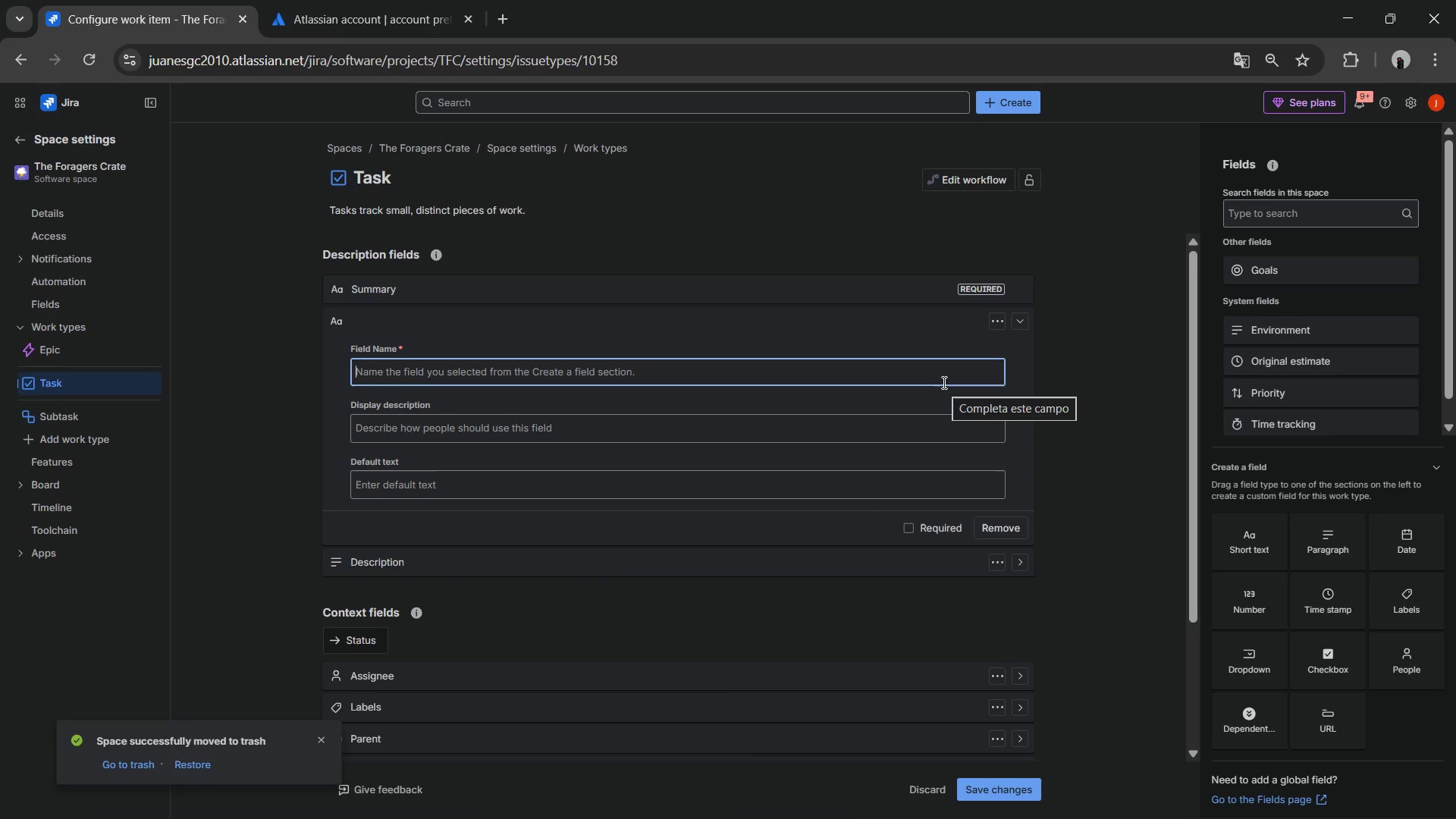 
wait(6.45)
 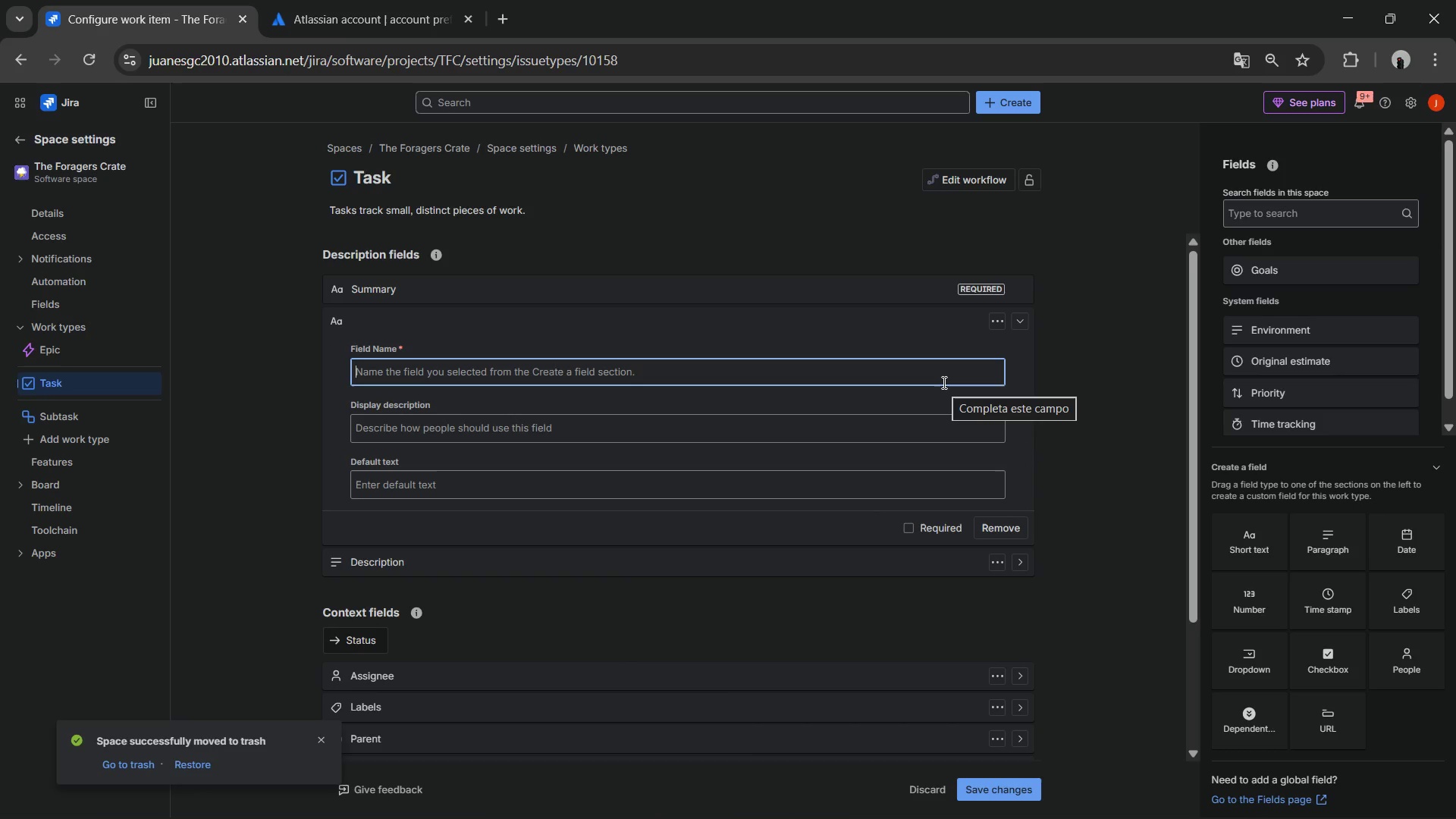 
type(PRoducer Name)
 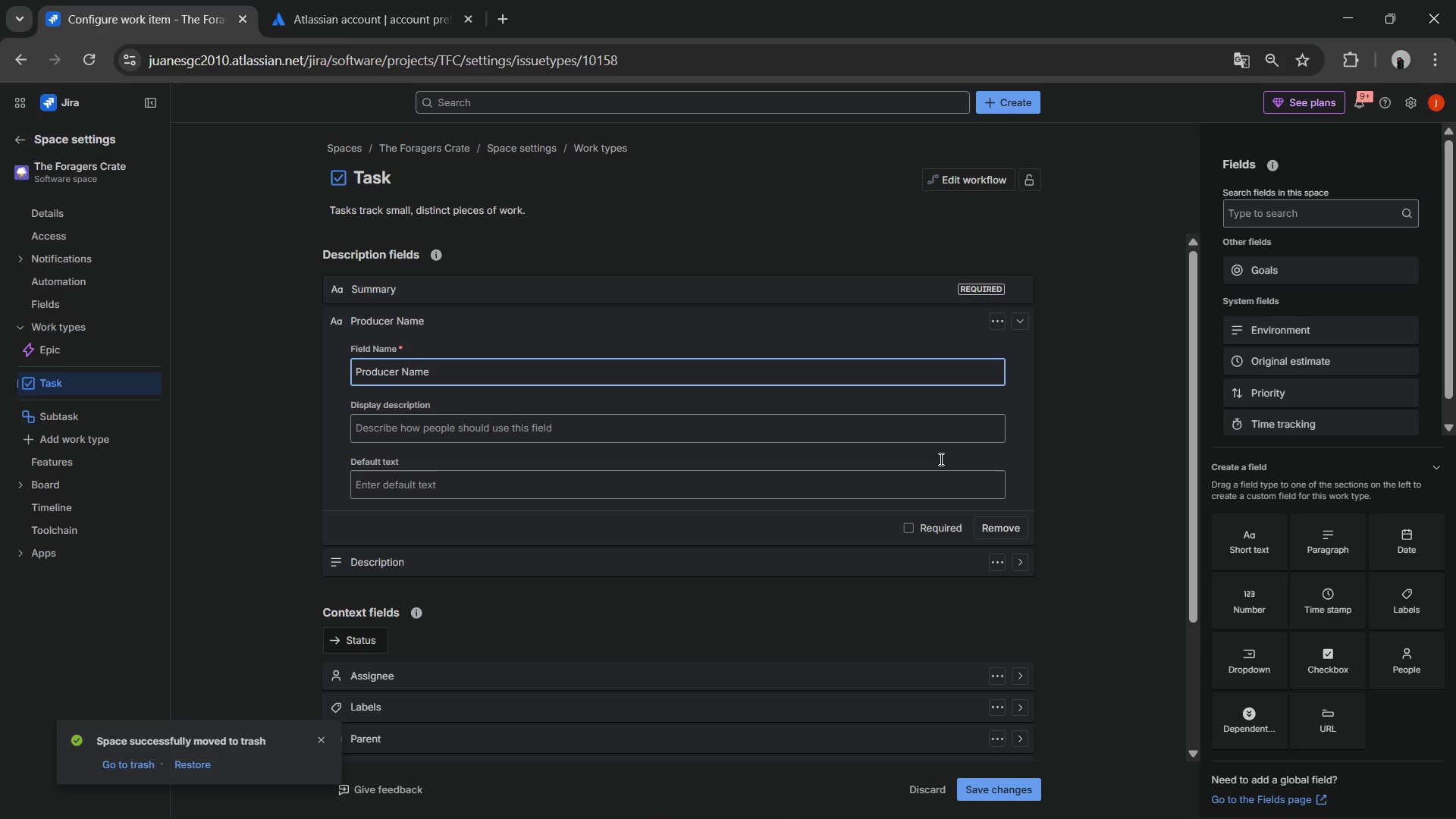 
key(Enter)
 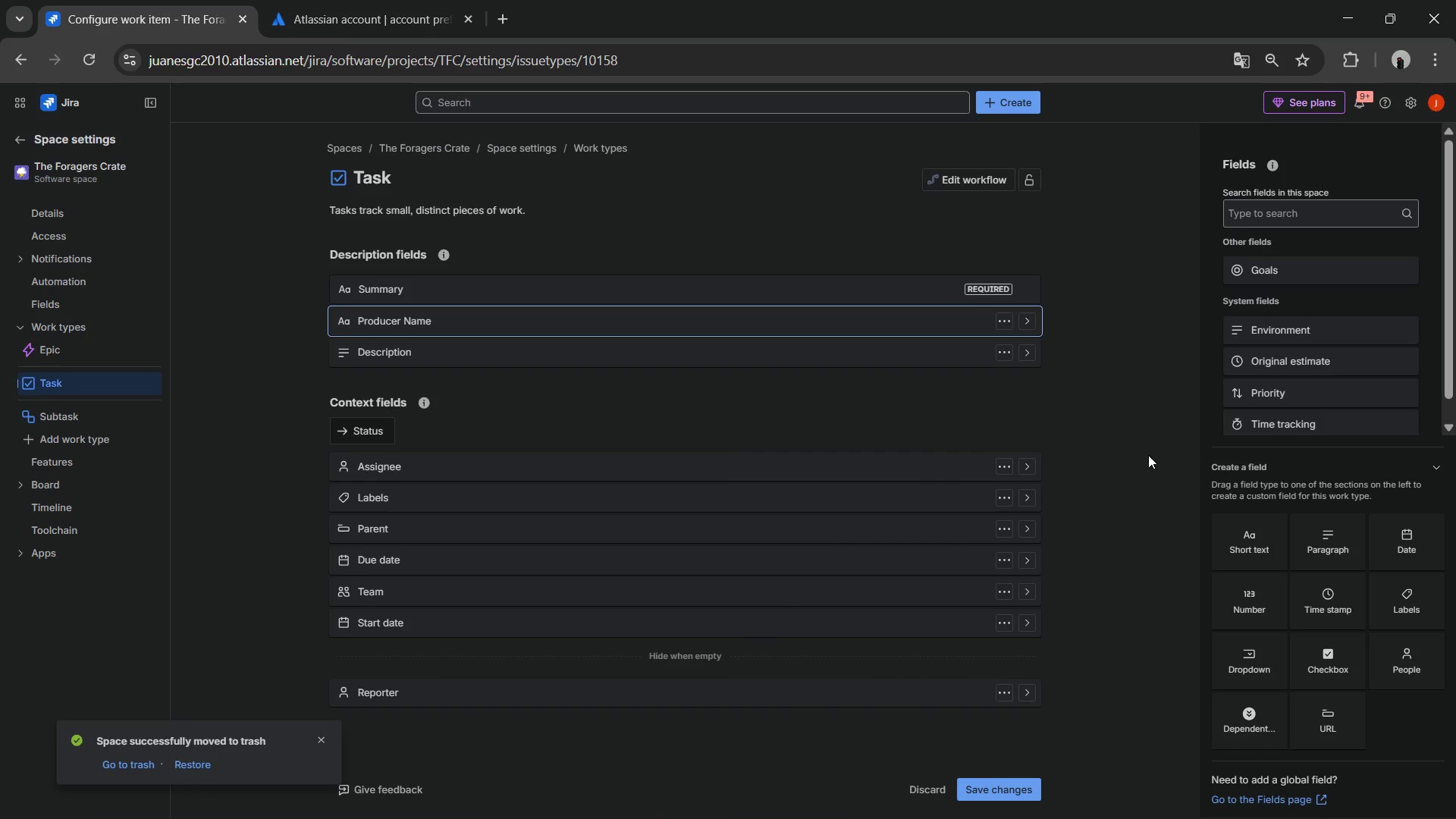 
mouse_move([1317, 535])
 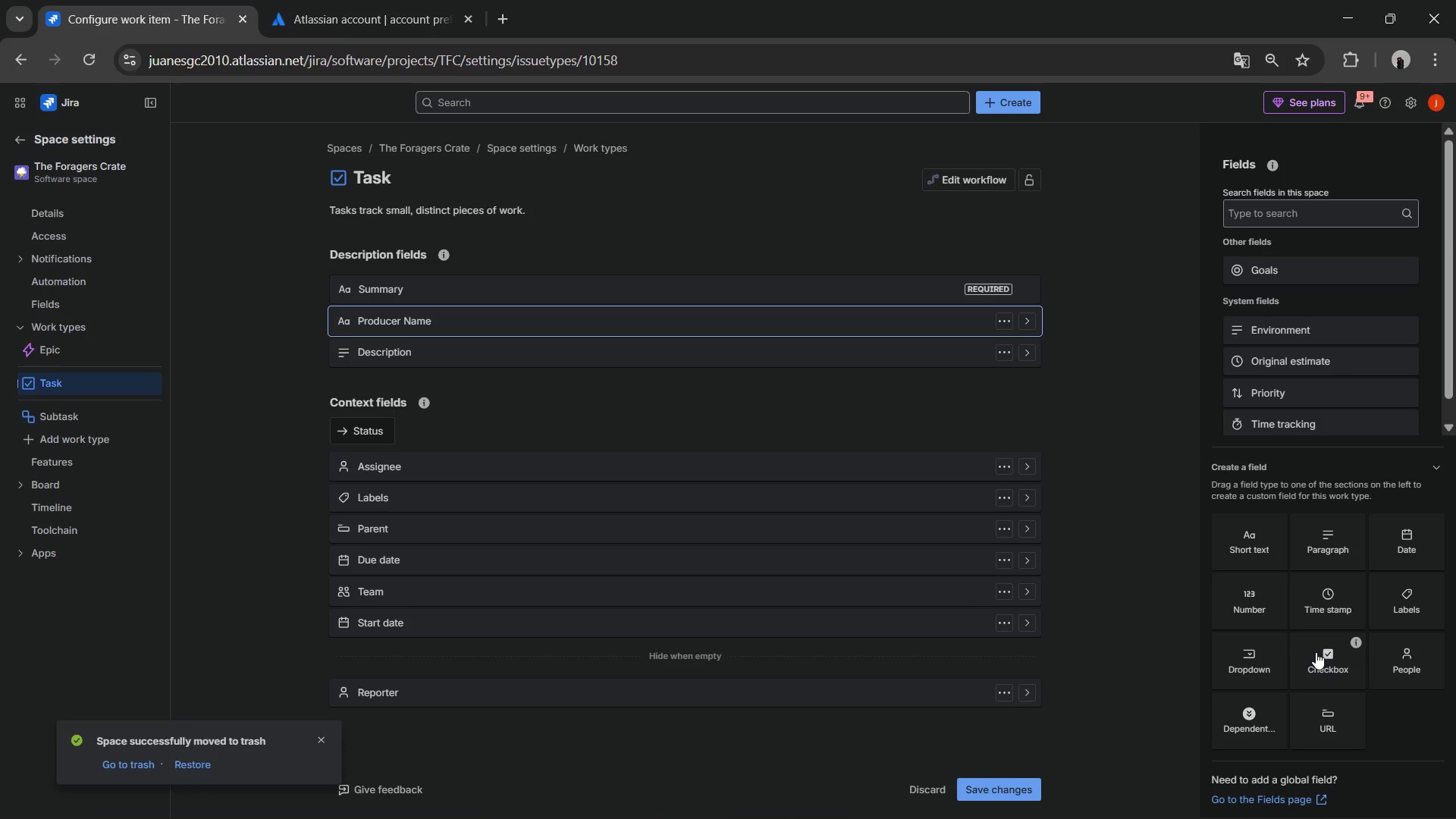 
wait(7.05)
 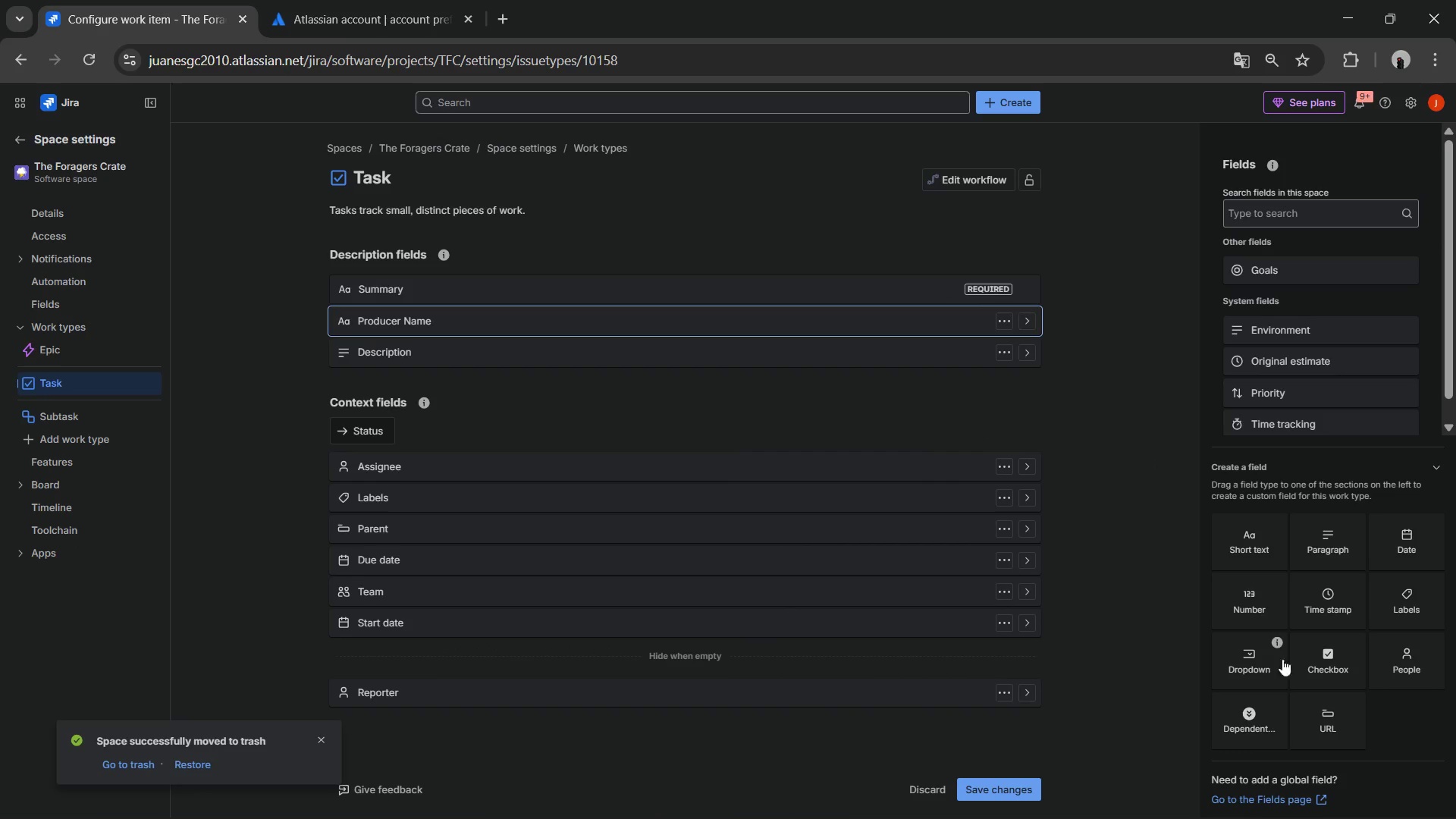 
left_click([1314, 657])
 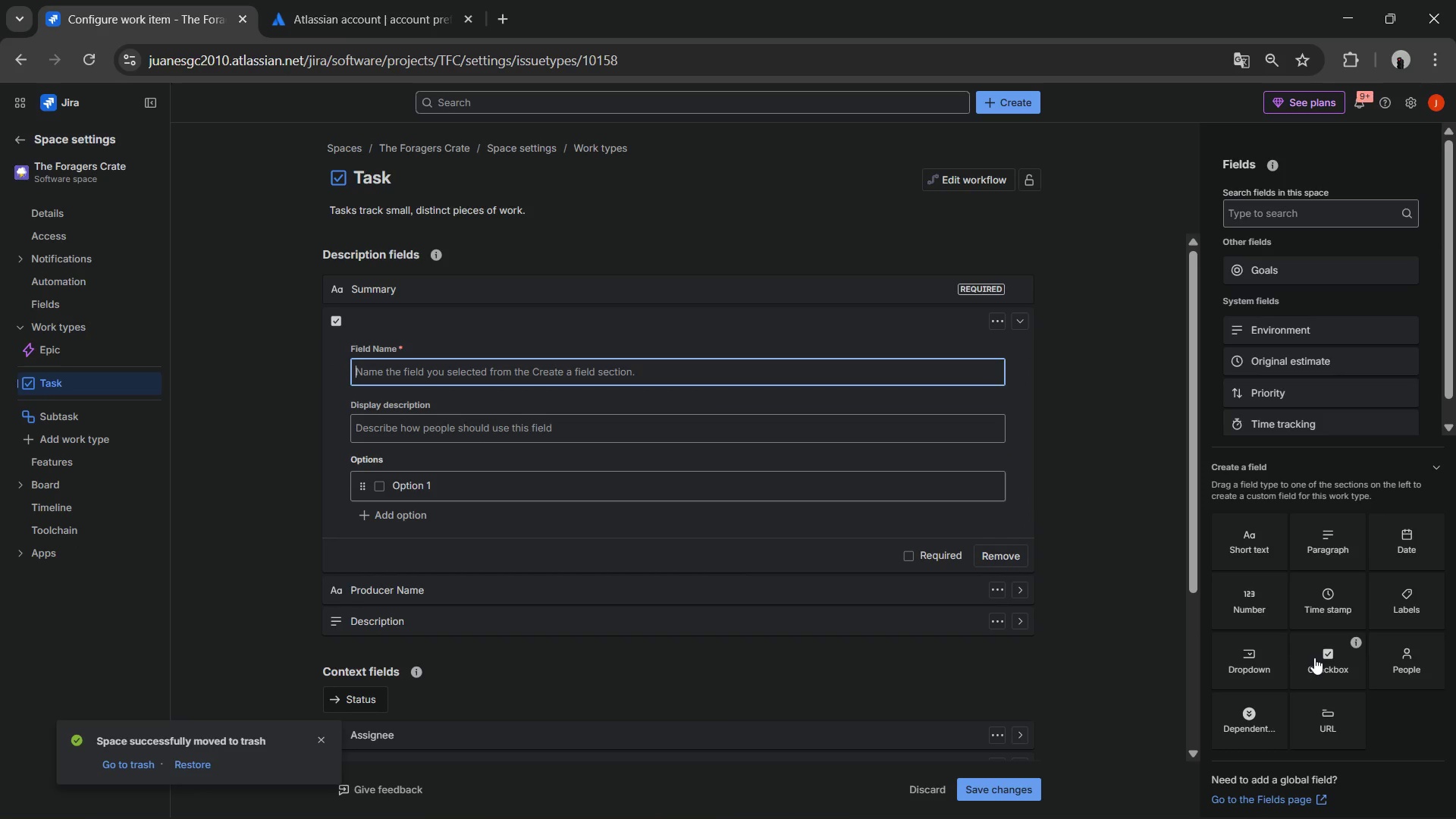 
wait(7.23)
 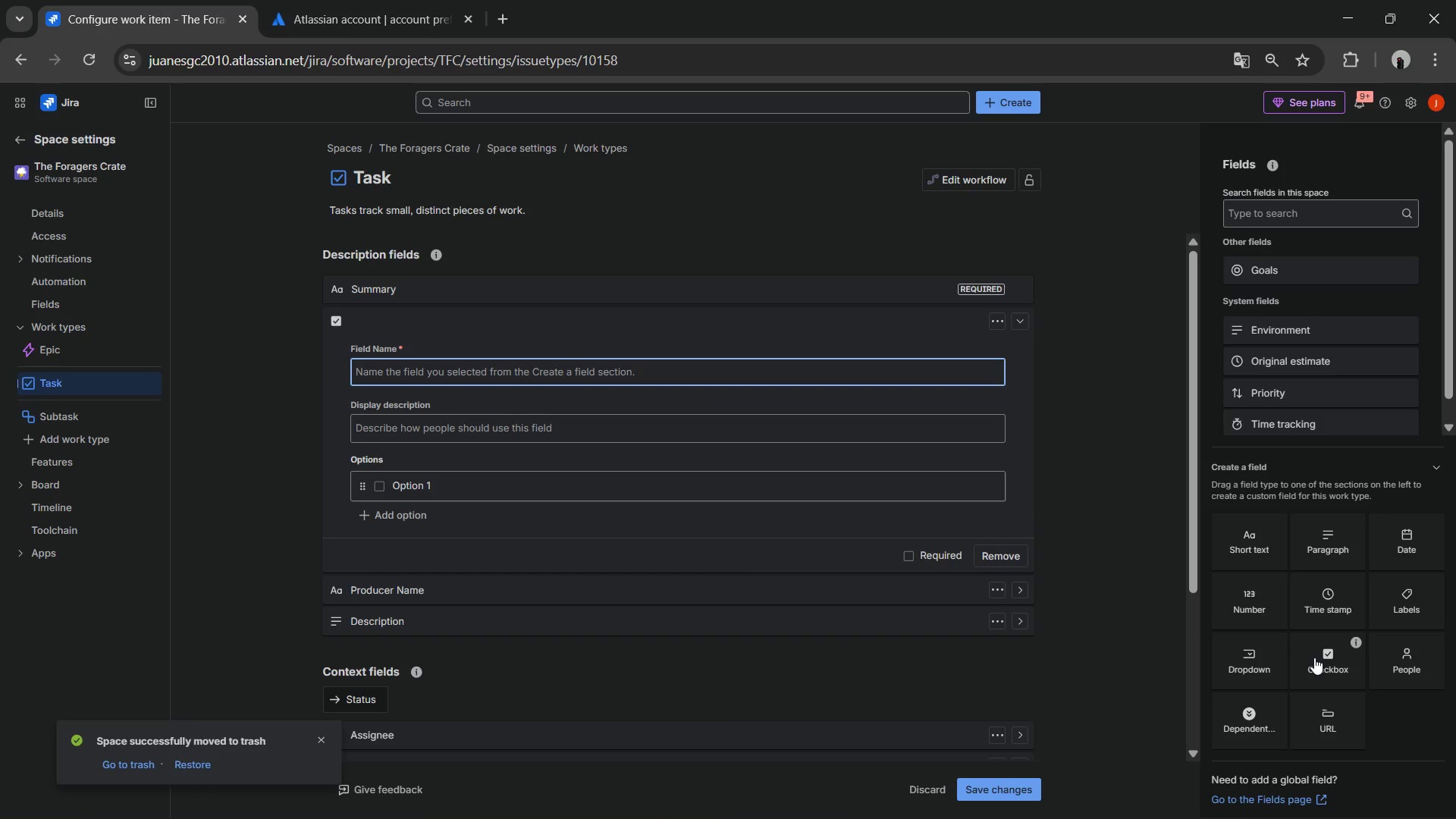 
type(Dietary Alert)
 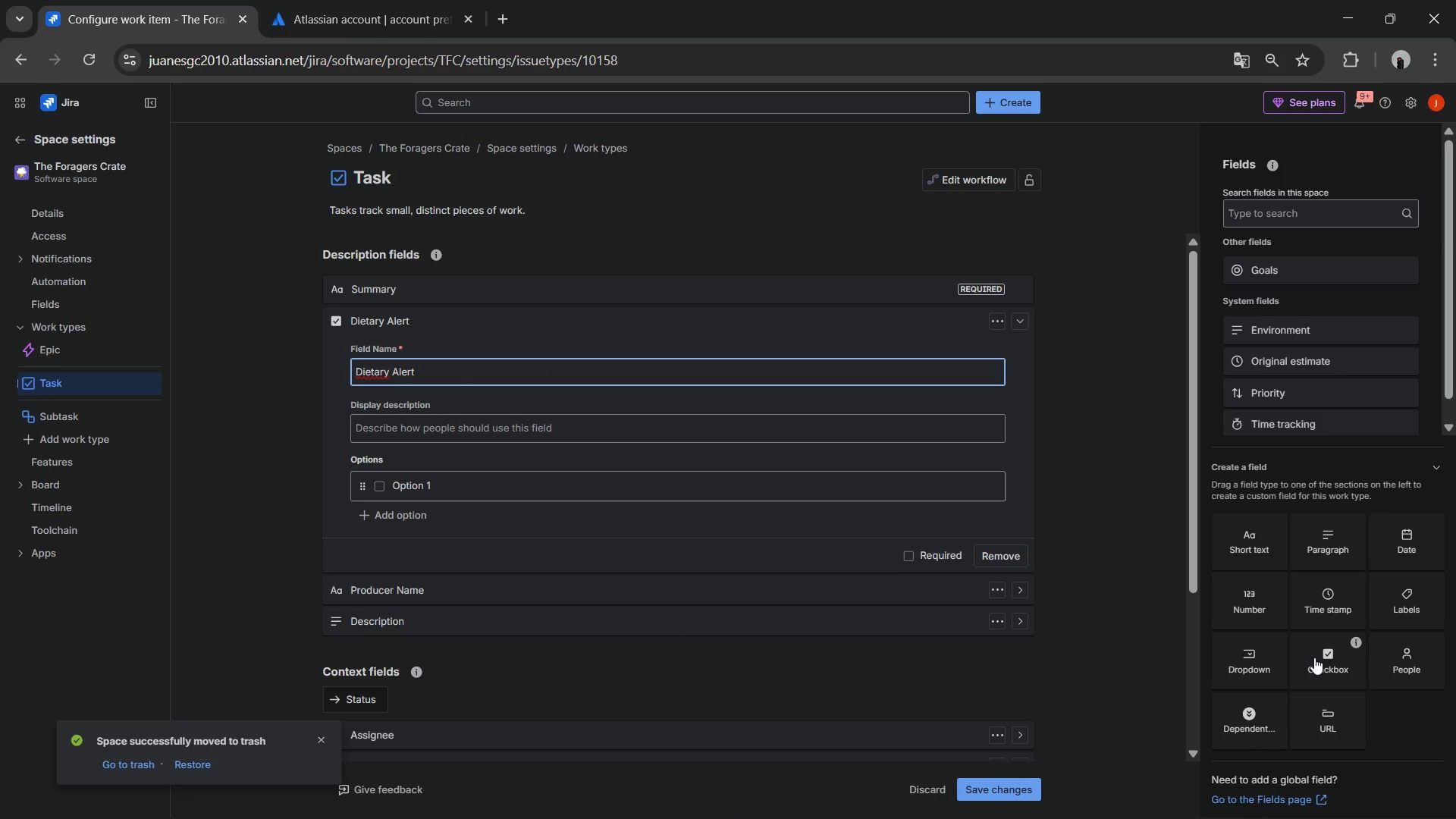 
key(Enter)
 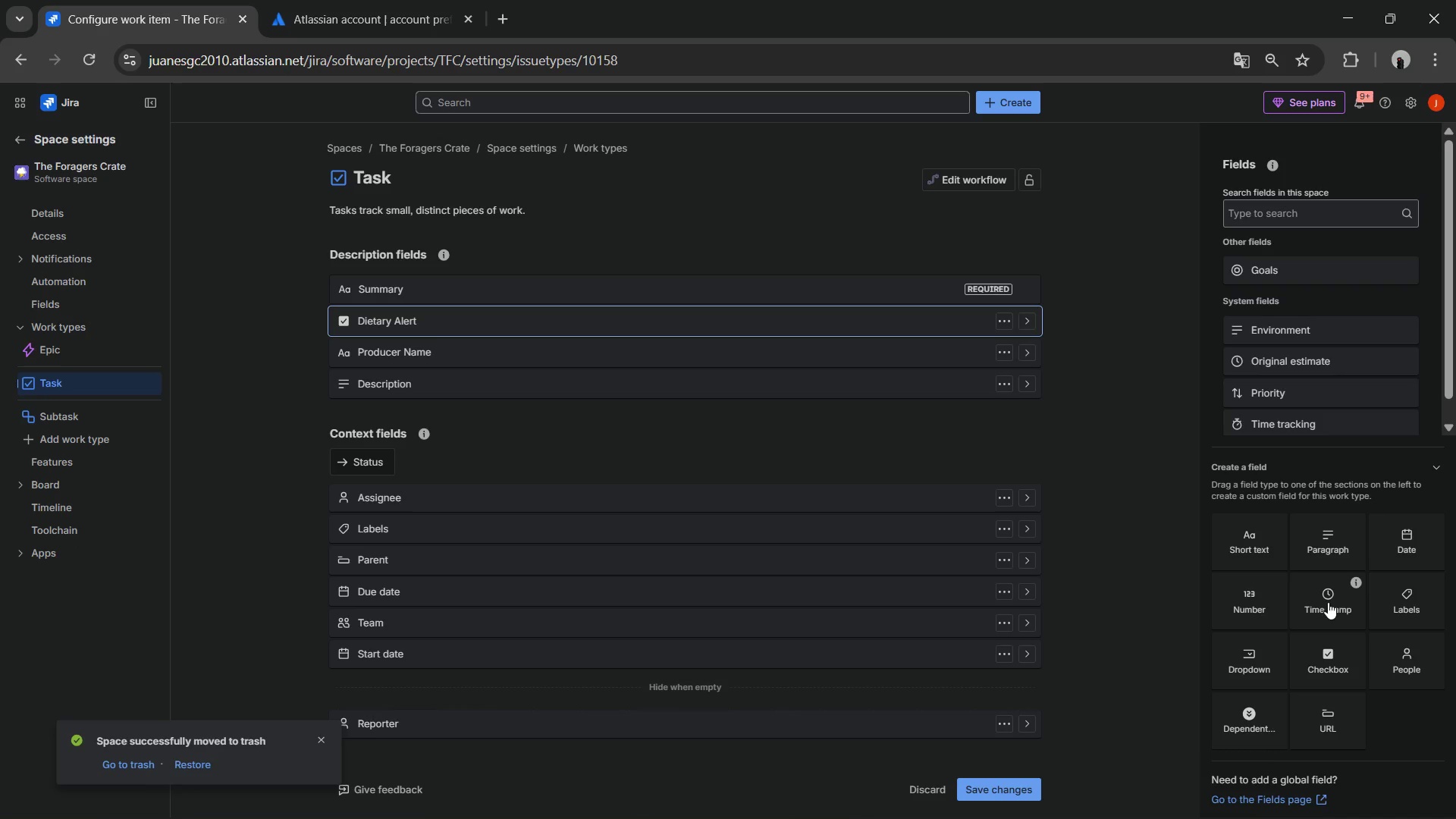 
left_click([962, 331])
 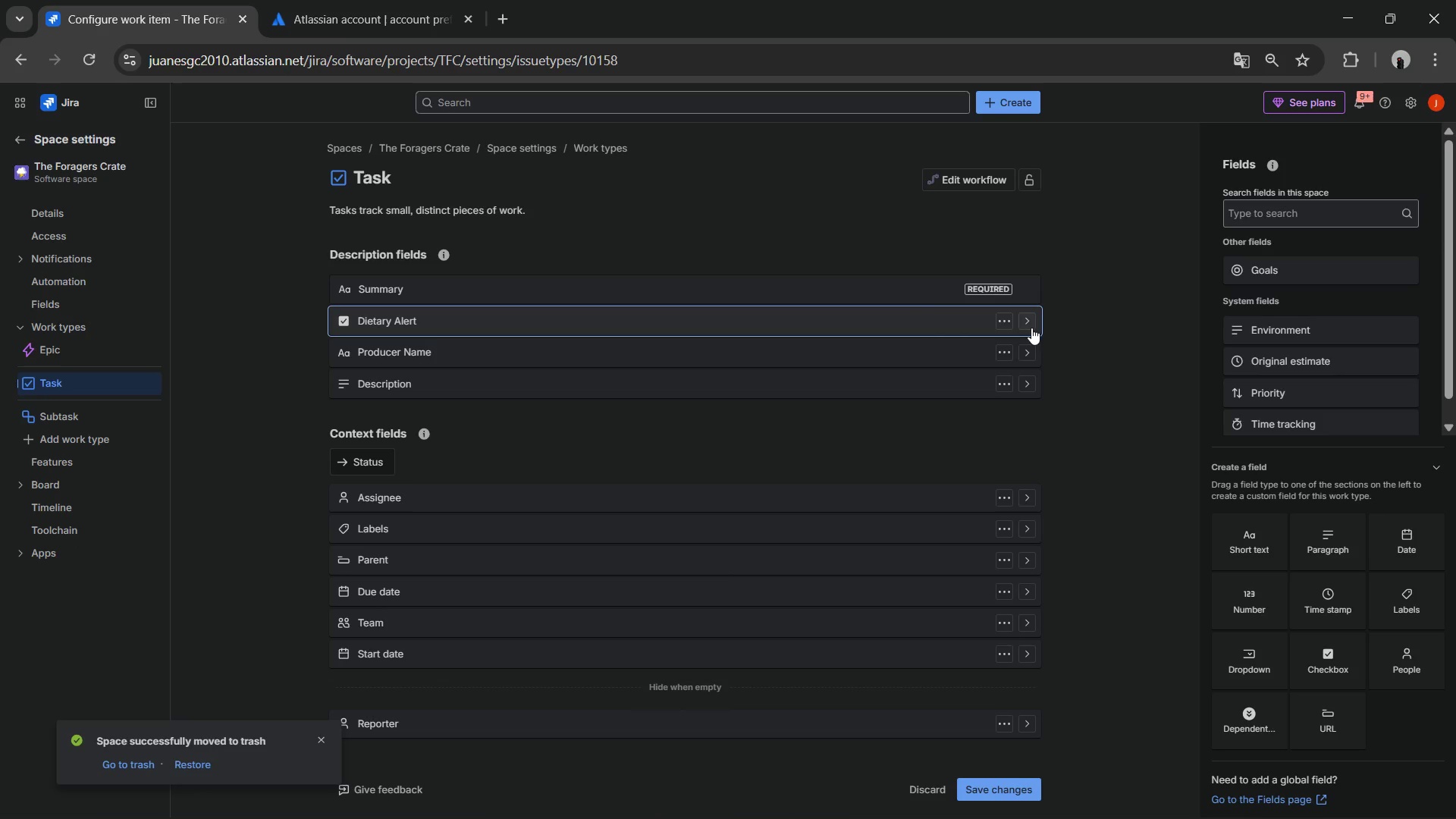 
left_click([1029, 328])
 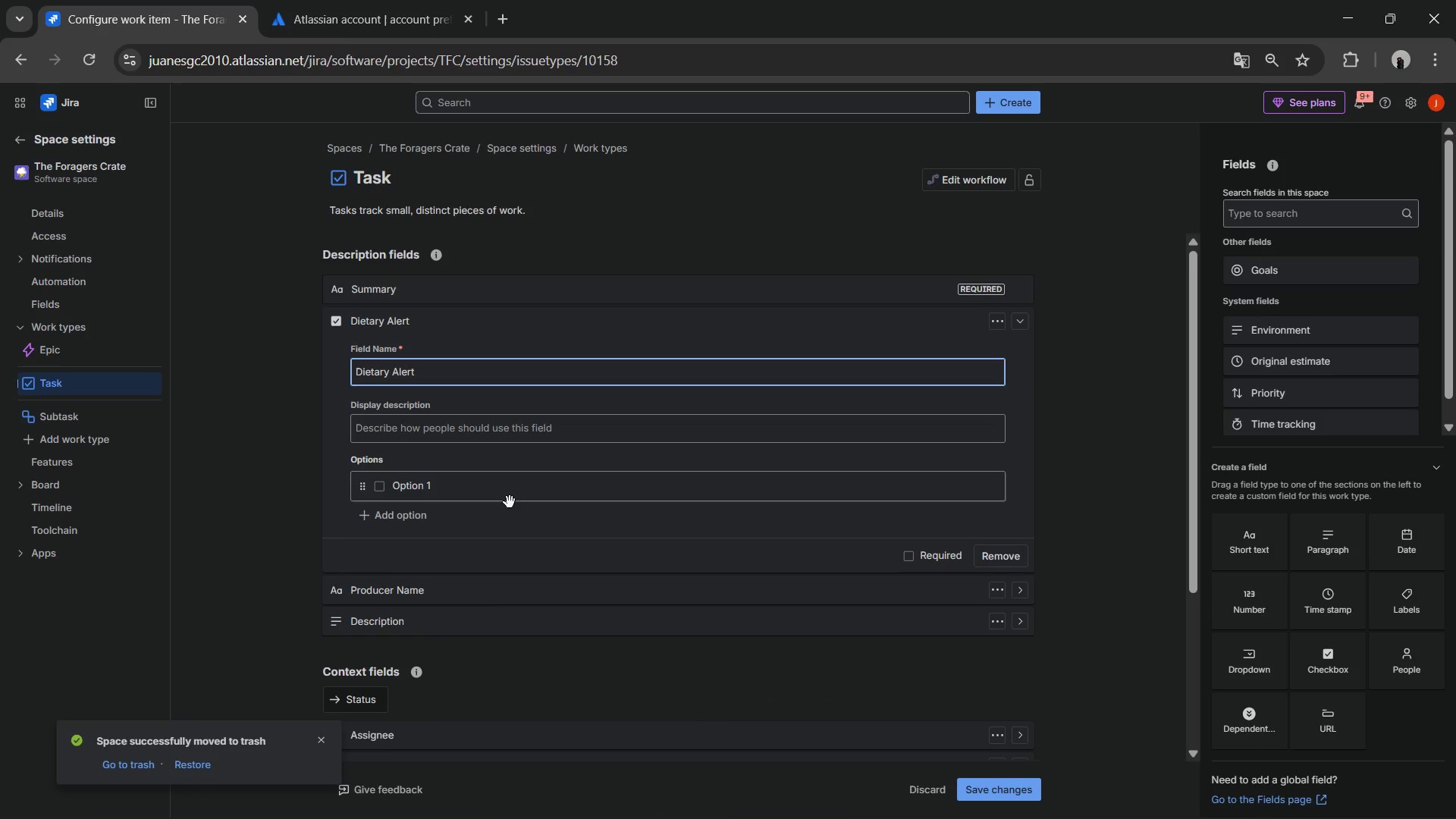 
double_click([504, 496])
 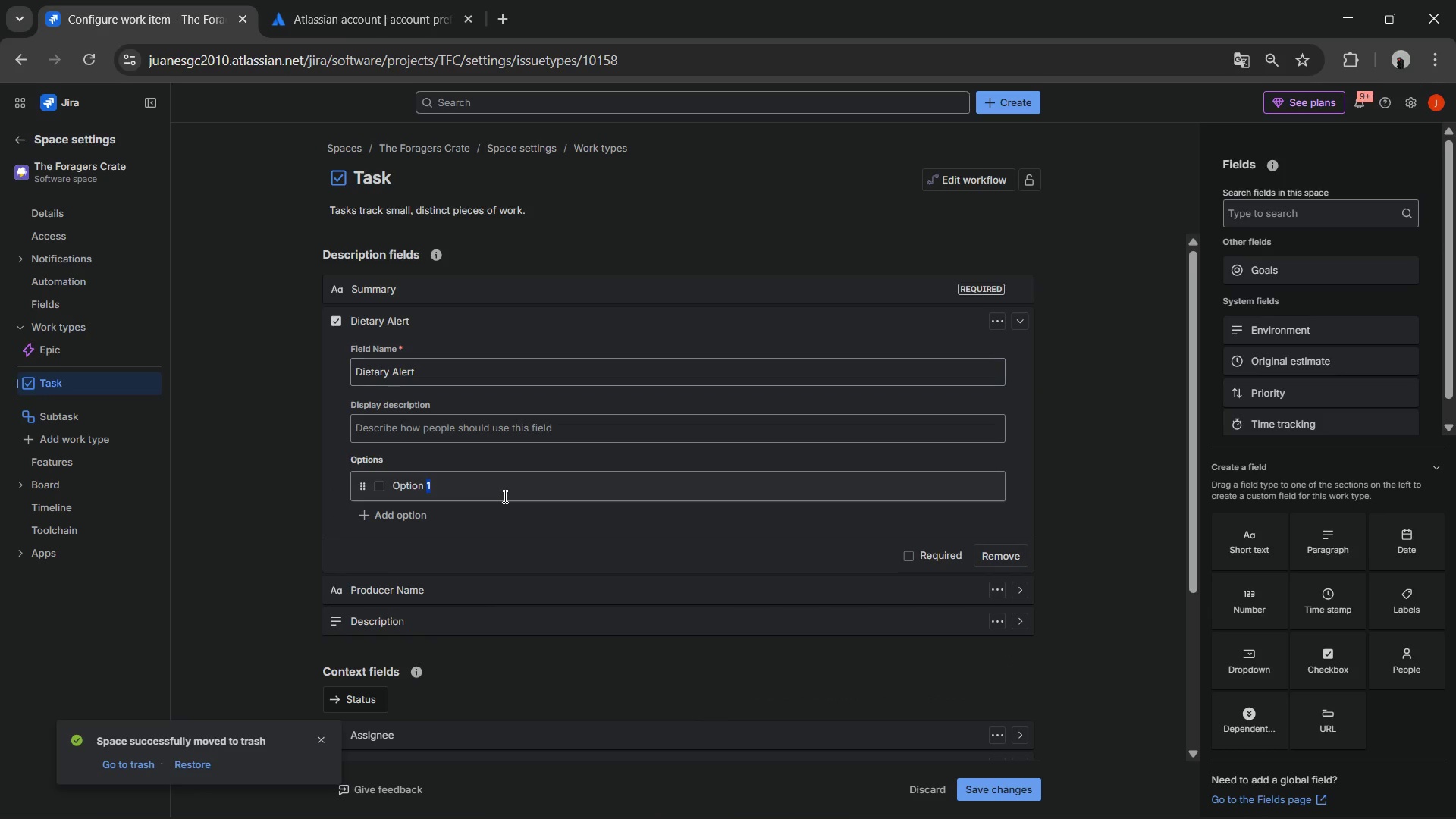 
triple_click([504, 496])
 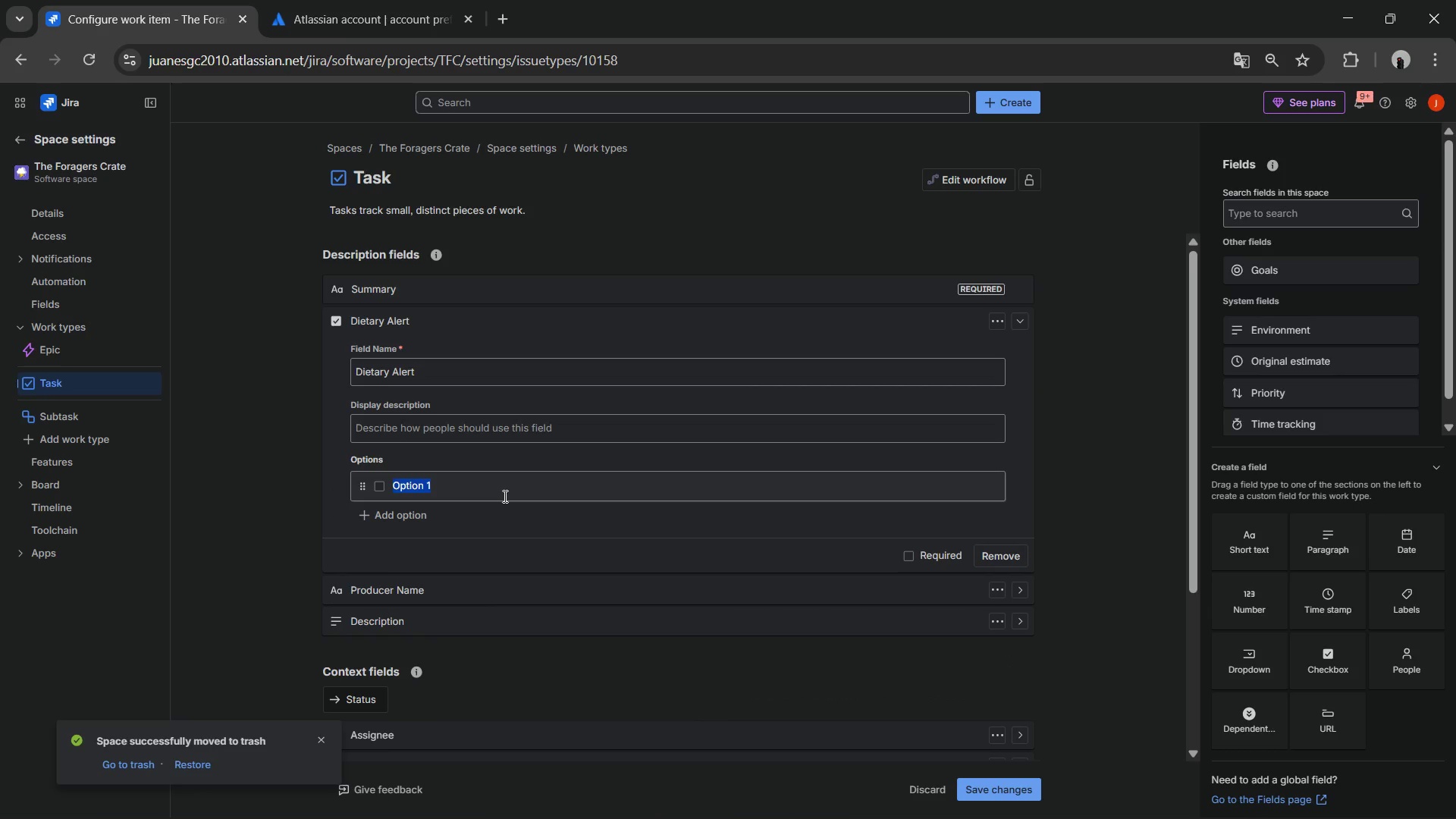 
type(Gluten-Free)
 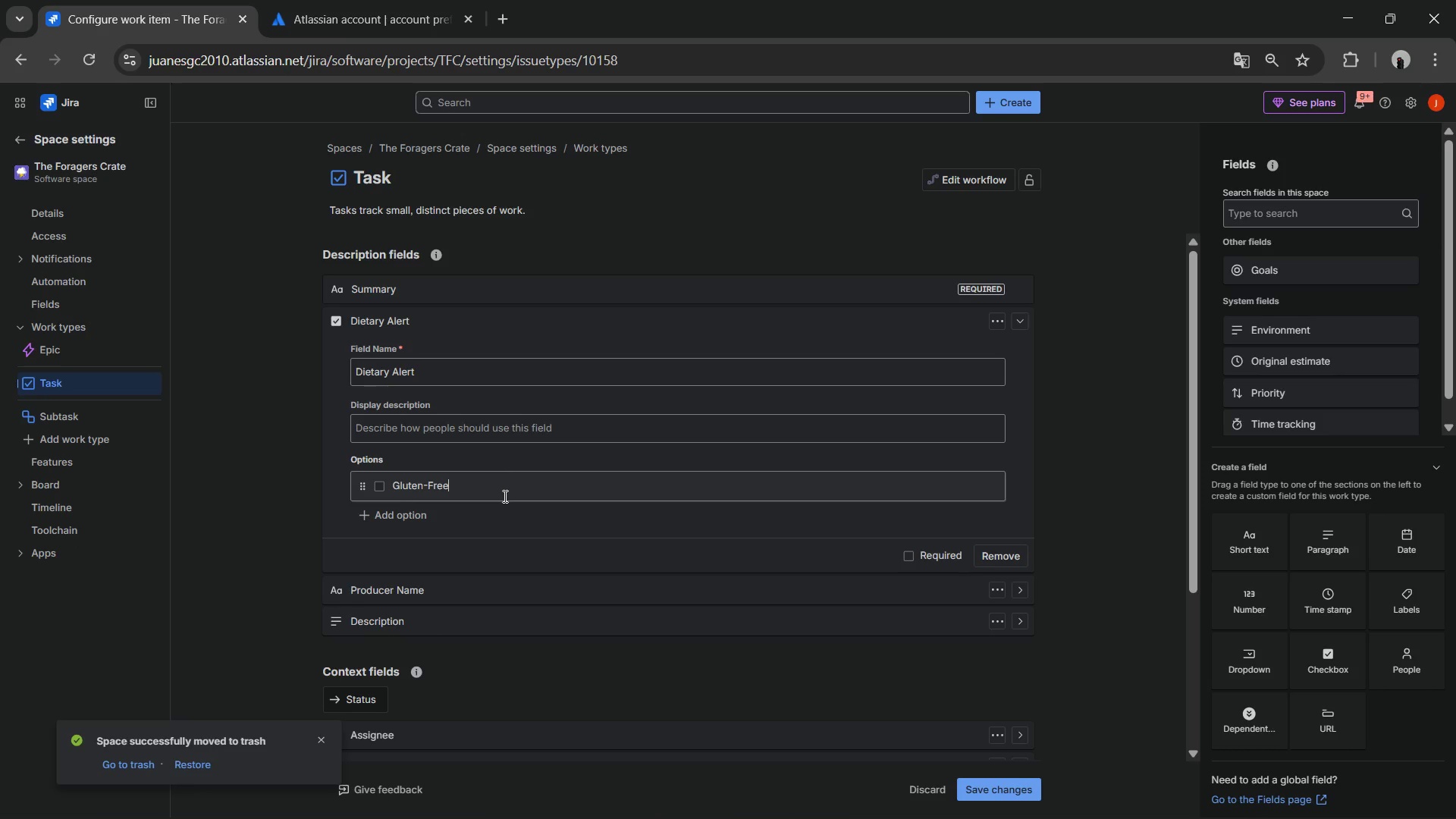 
key(Enter)
 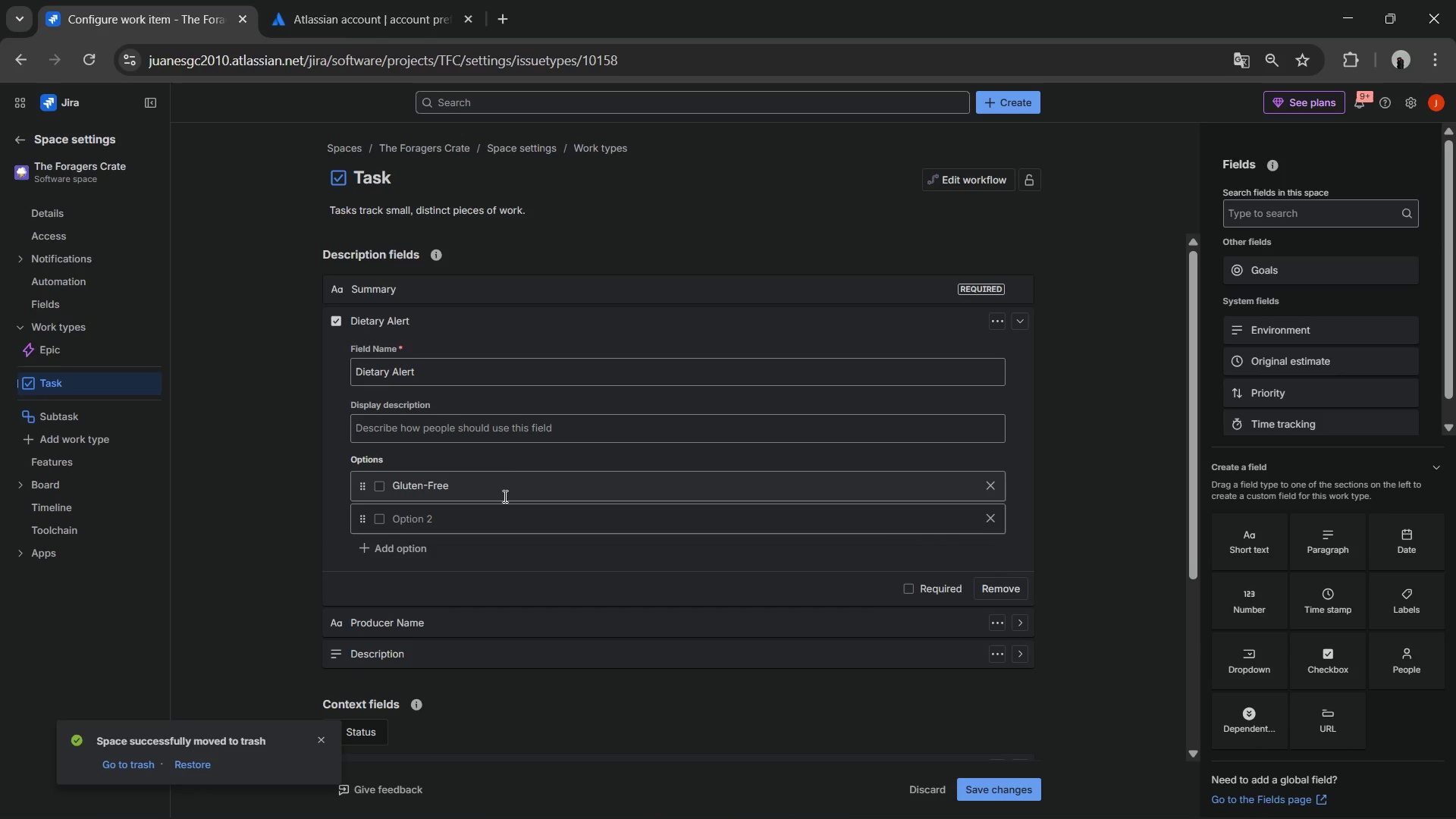 
type(Nut-Free)
 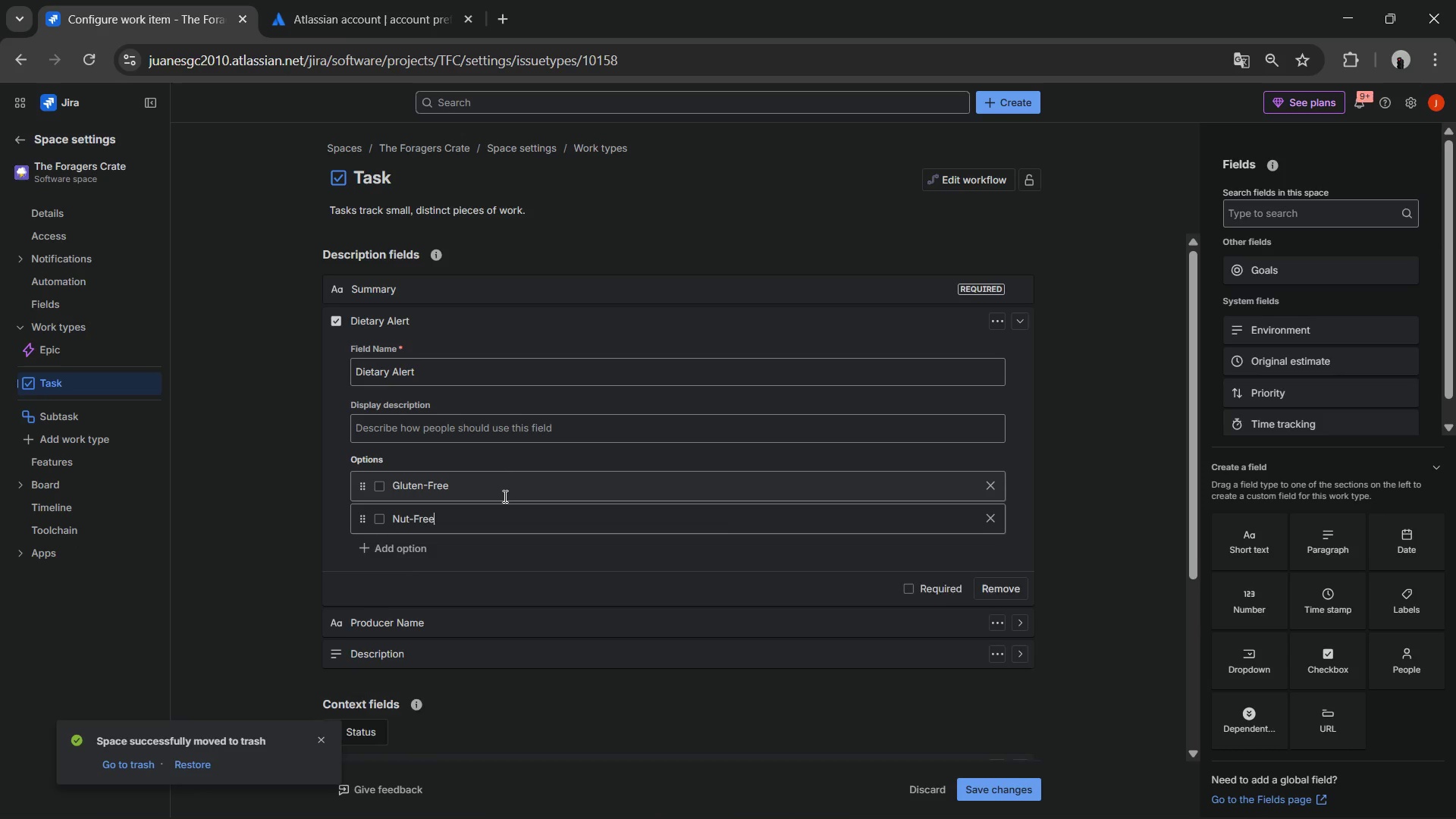 
key(Enter)
 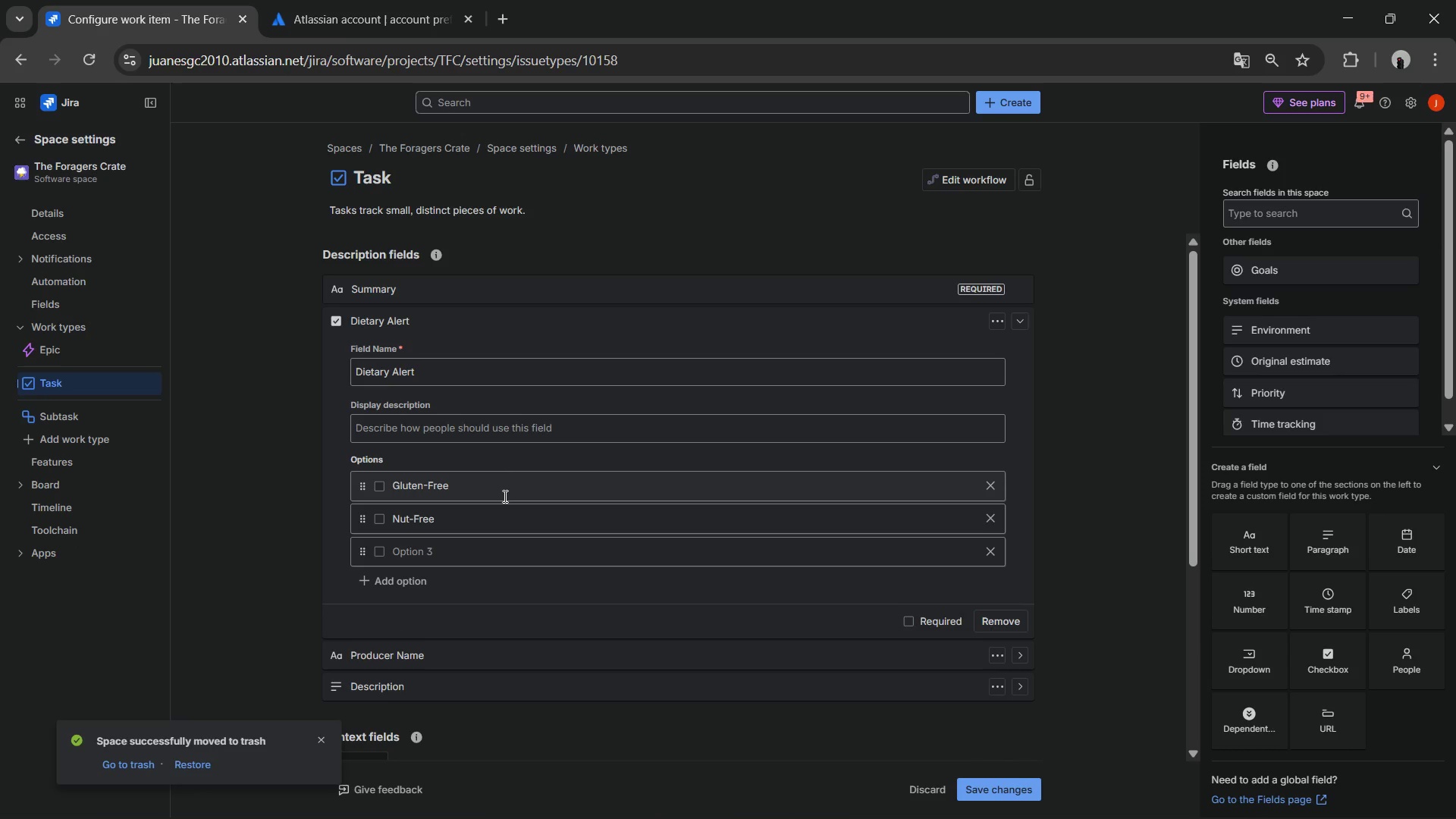 
type(Vegan)
 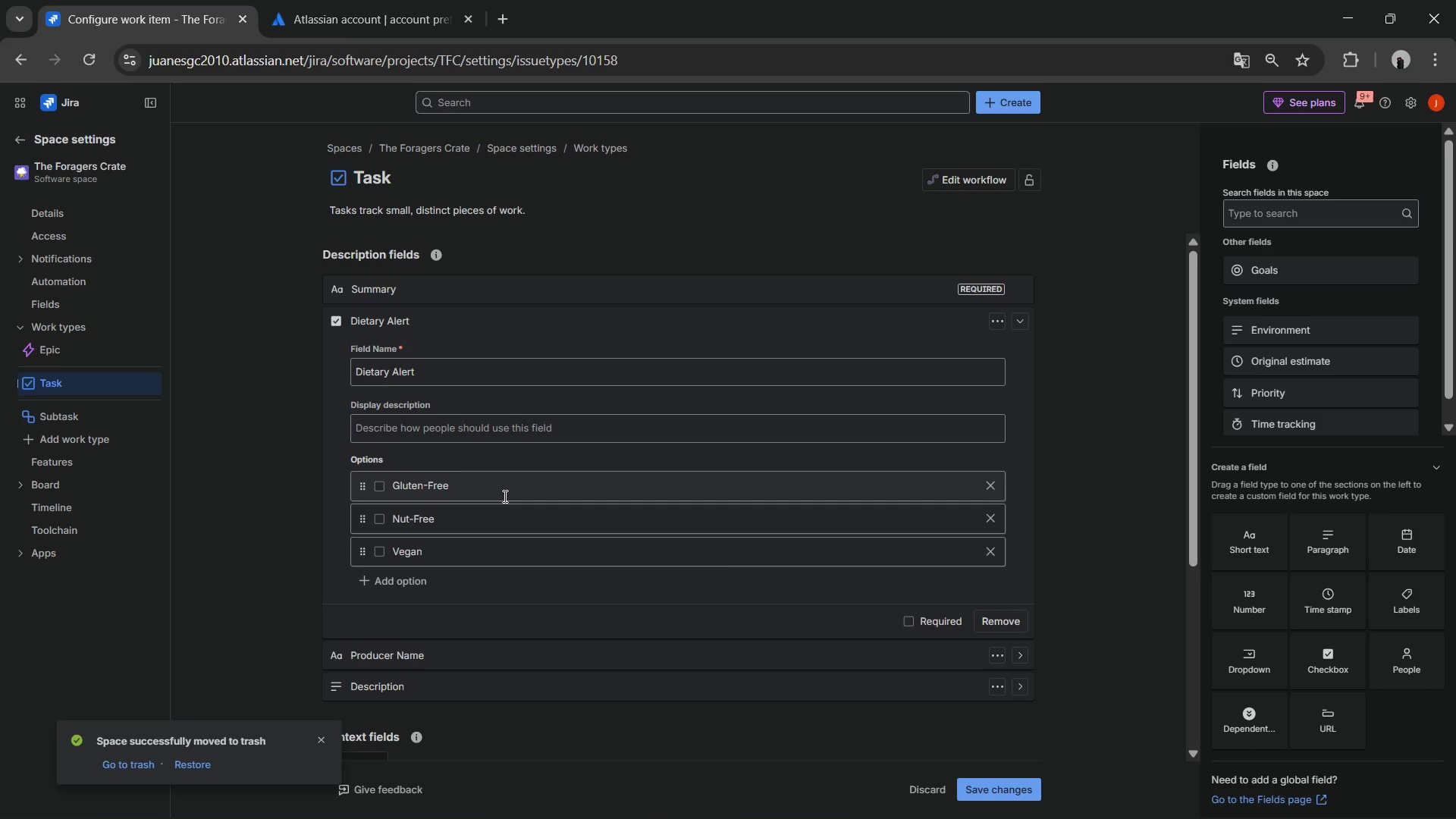 
key(Enter)
 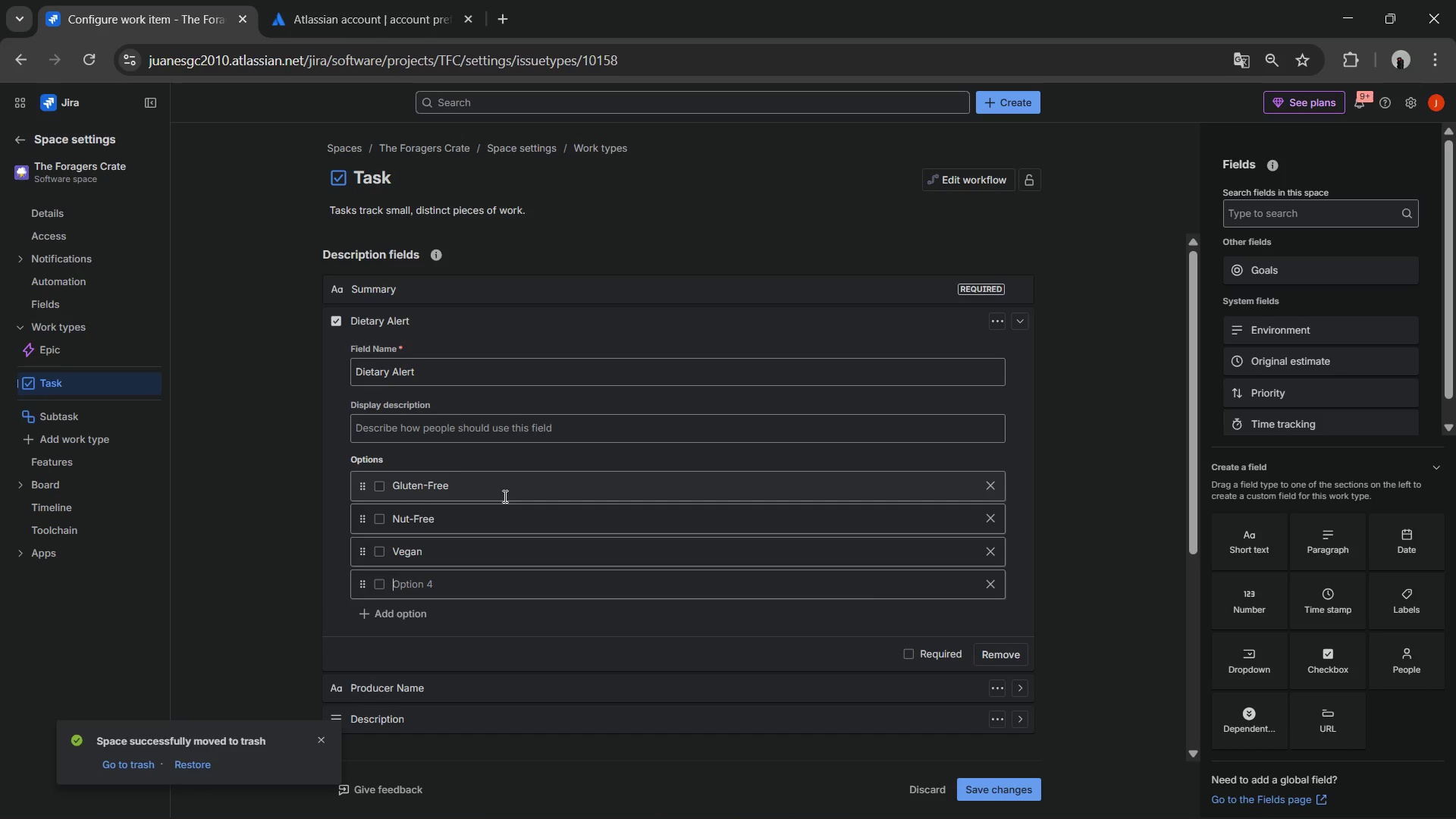 
type(Dairy-Free)
 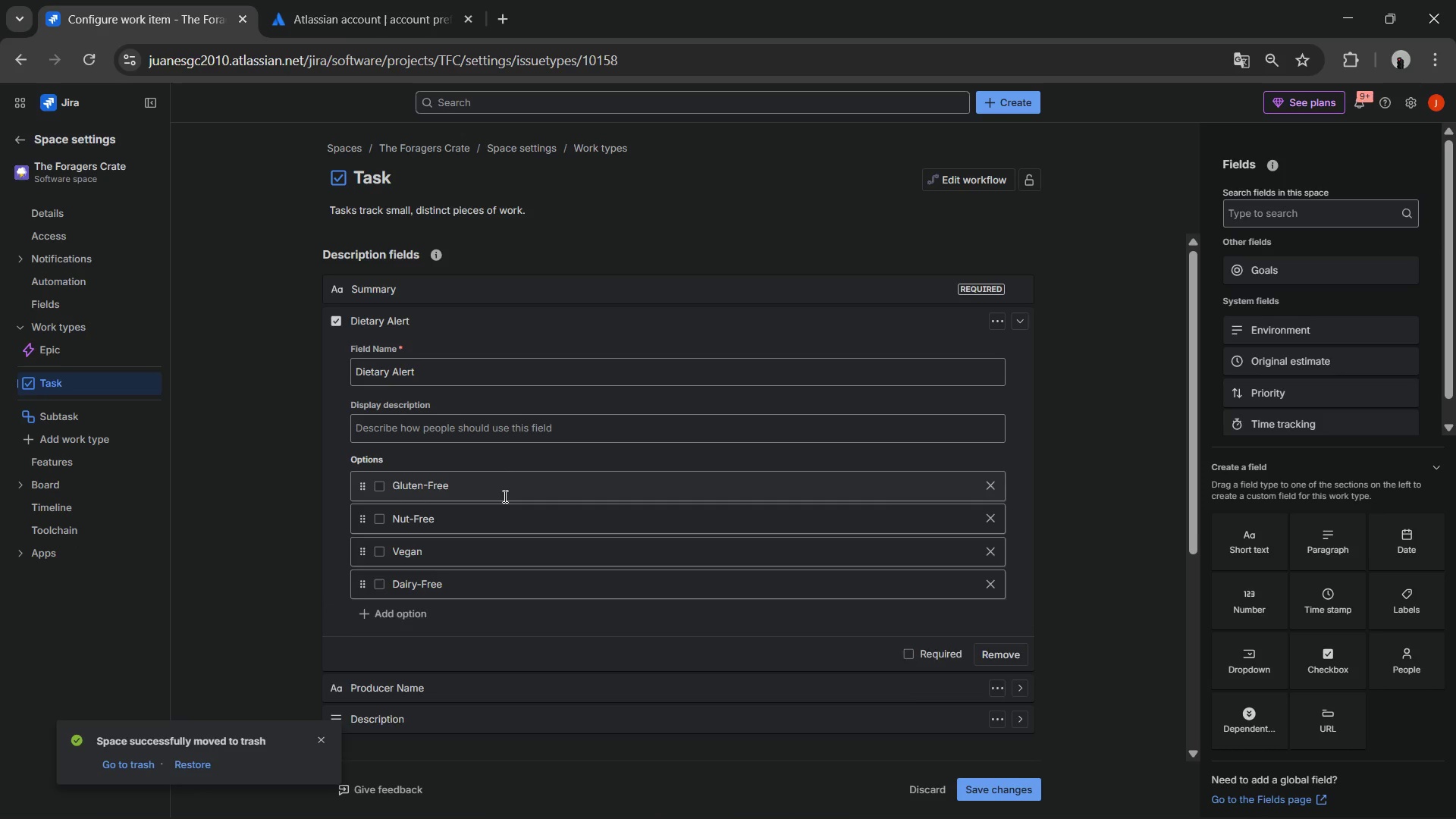 
key(Enter)
 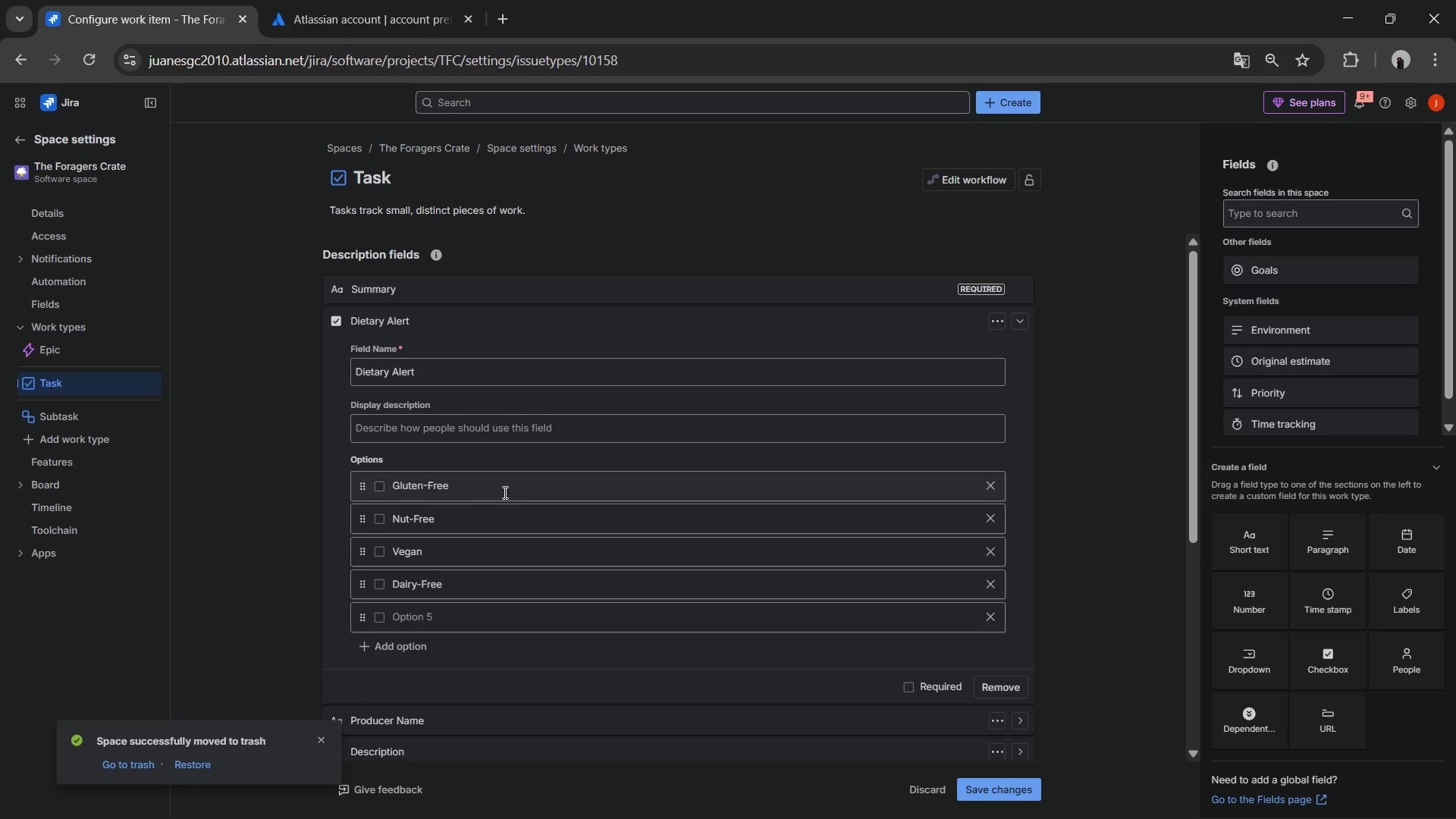 
left_click([1080, 428])
 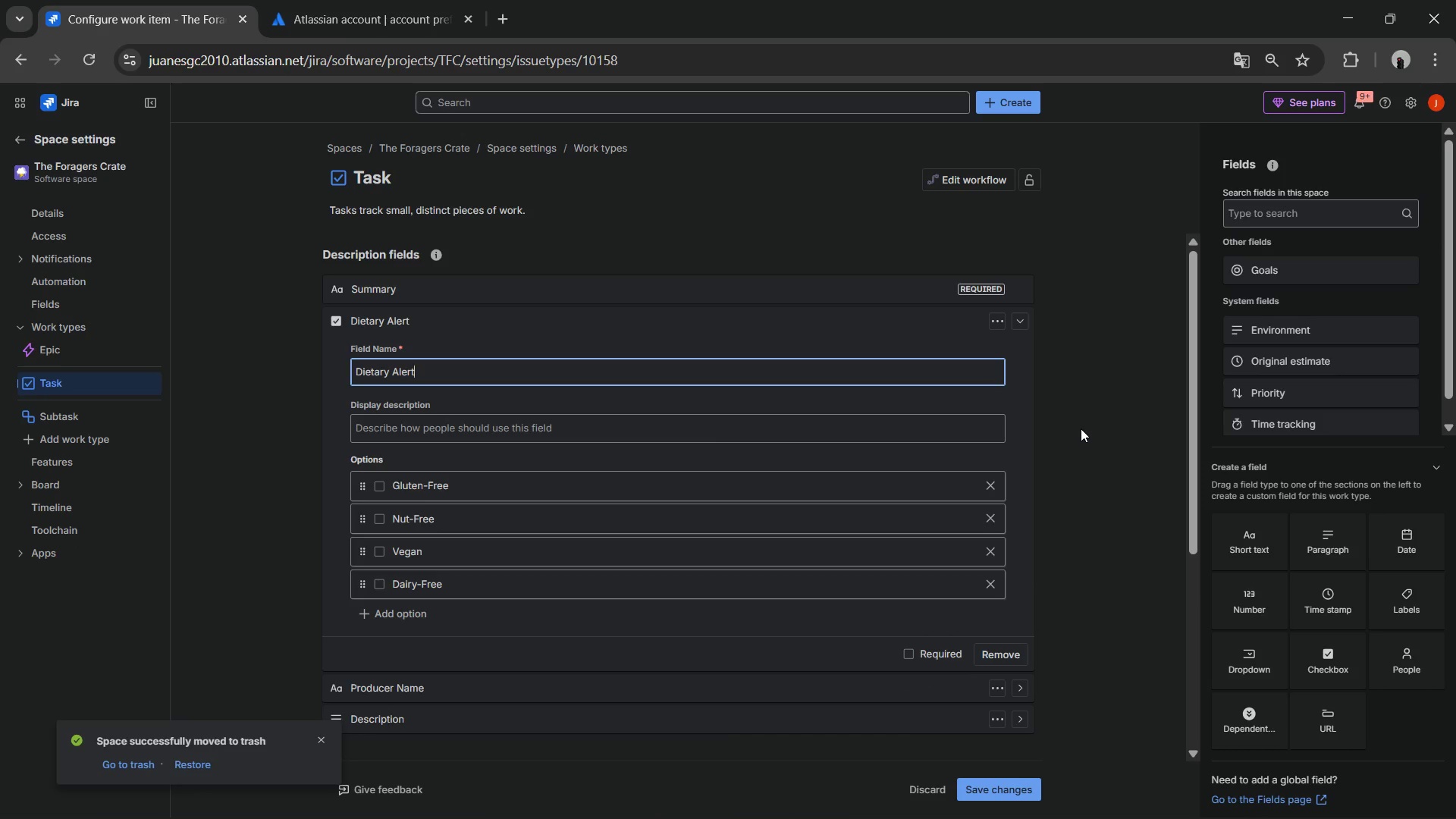 
left_click([1081, 428])
 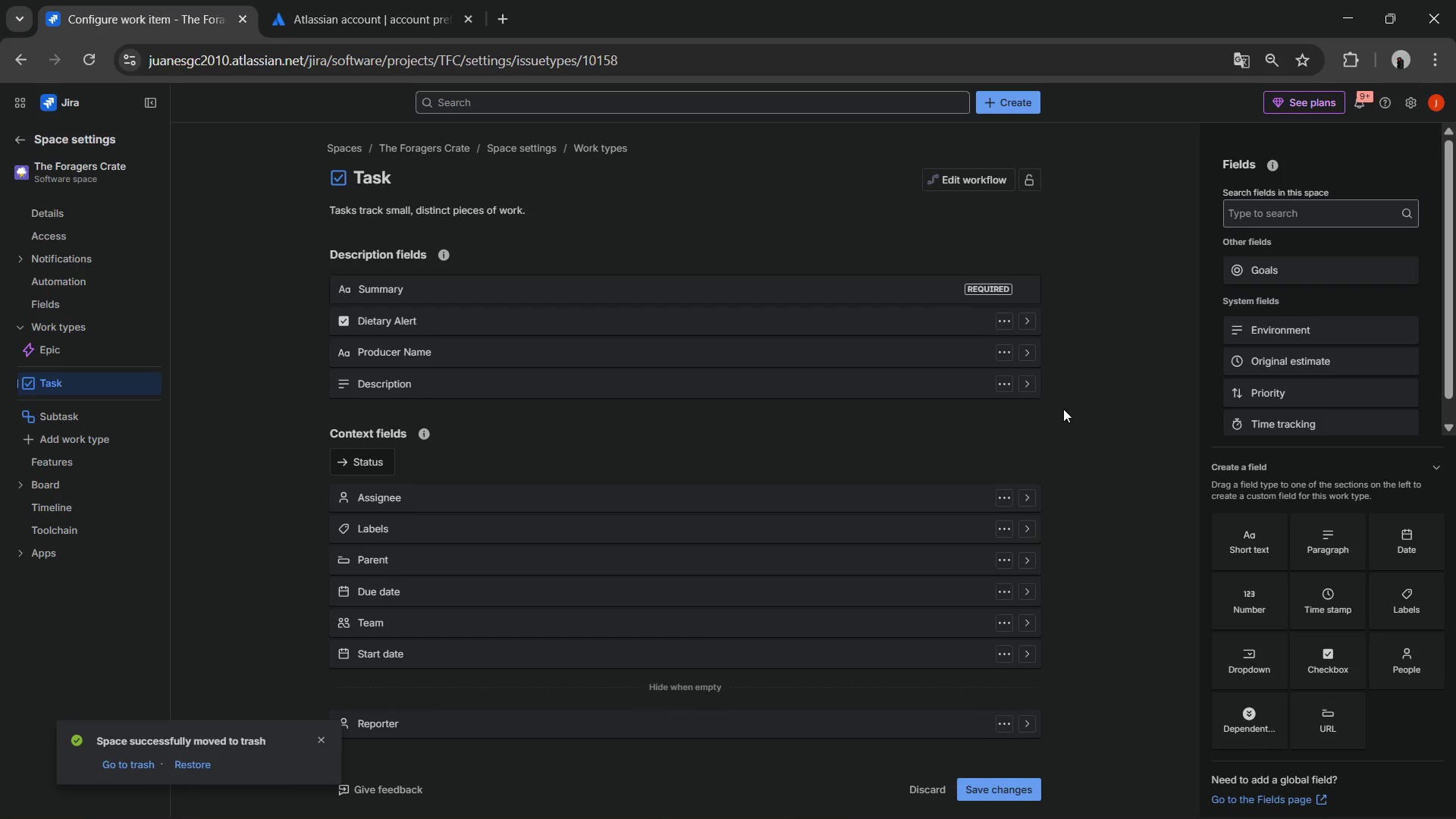 
wait(13.48)
 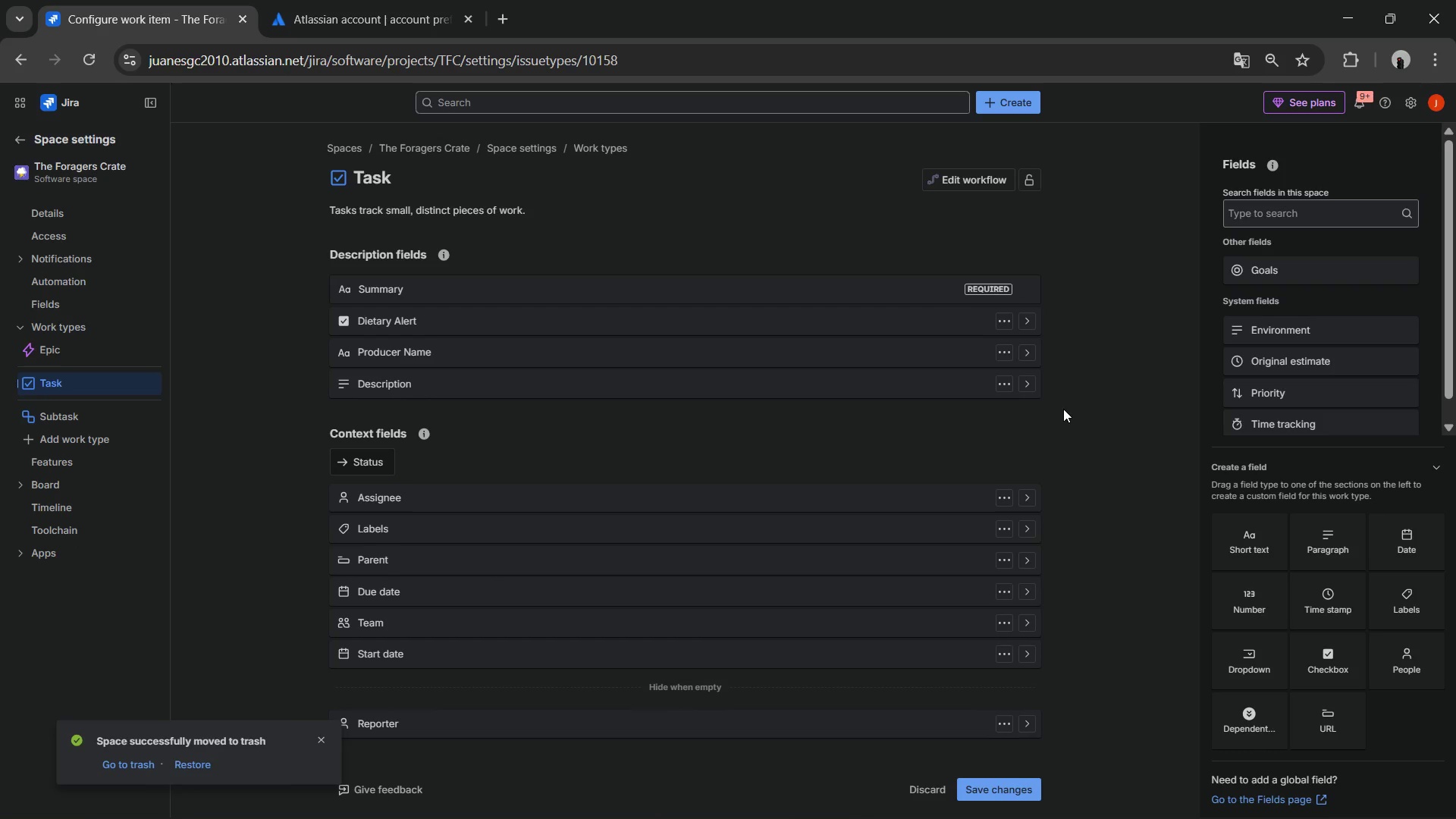 
left_click([1243, 662])
 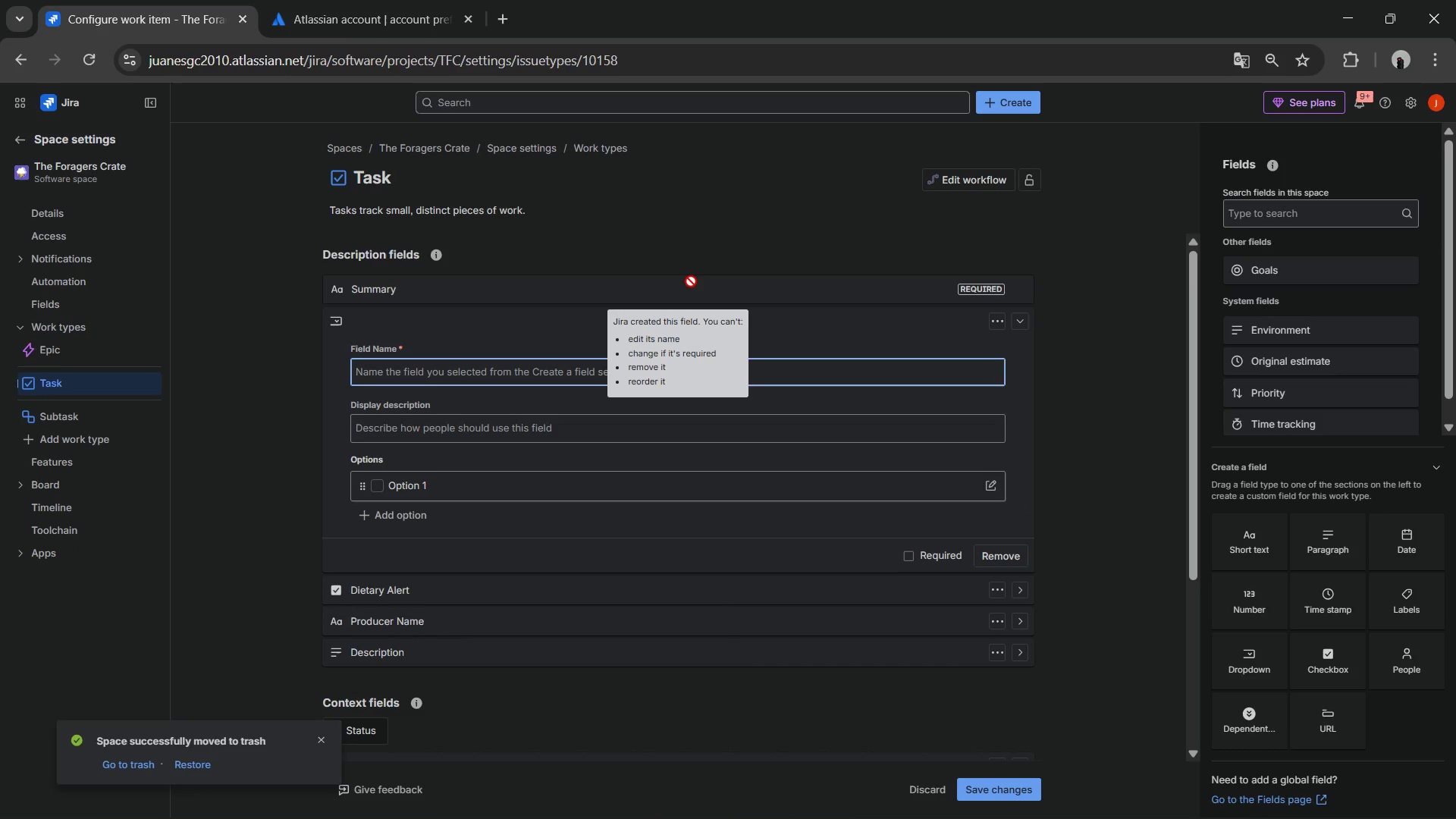 
type(Bix)
key(Backspace)
key(Backspace)
type(ox Tiera)
key(Backspace)
 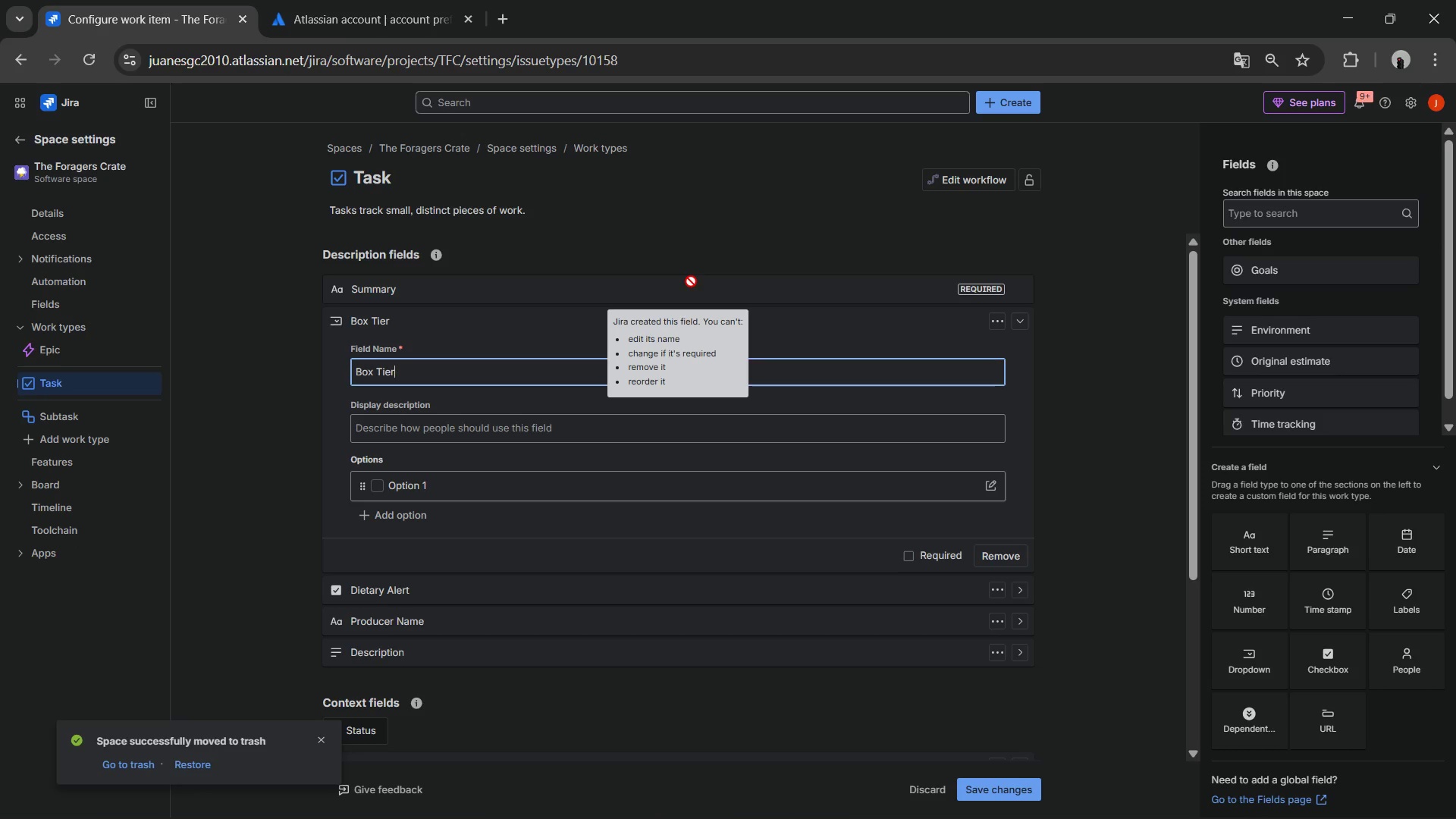 
double_click([573, 480])
 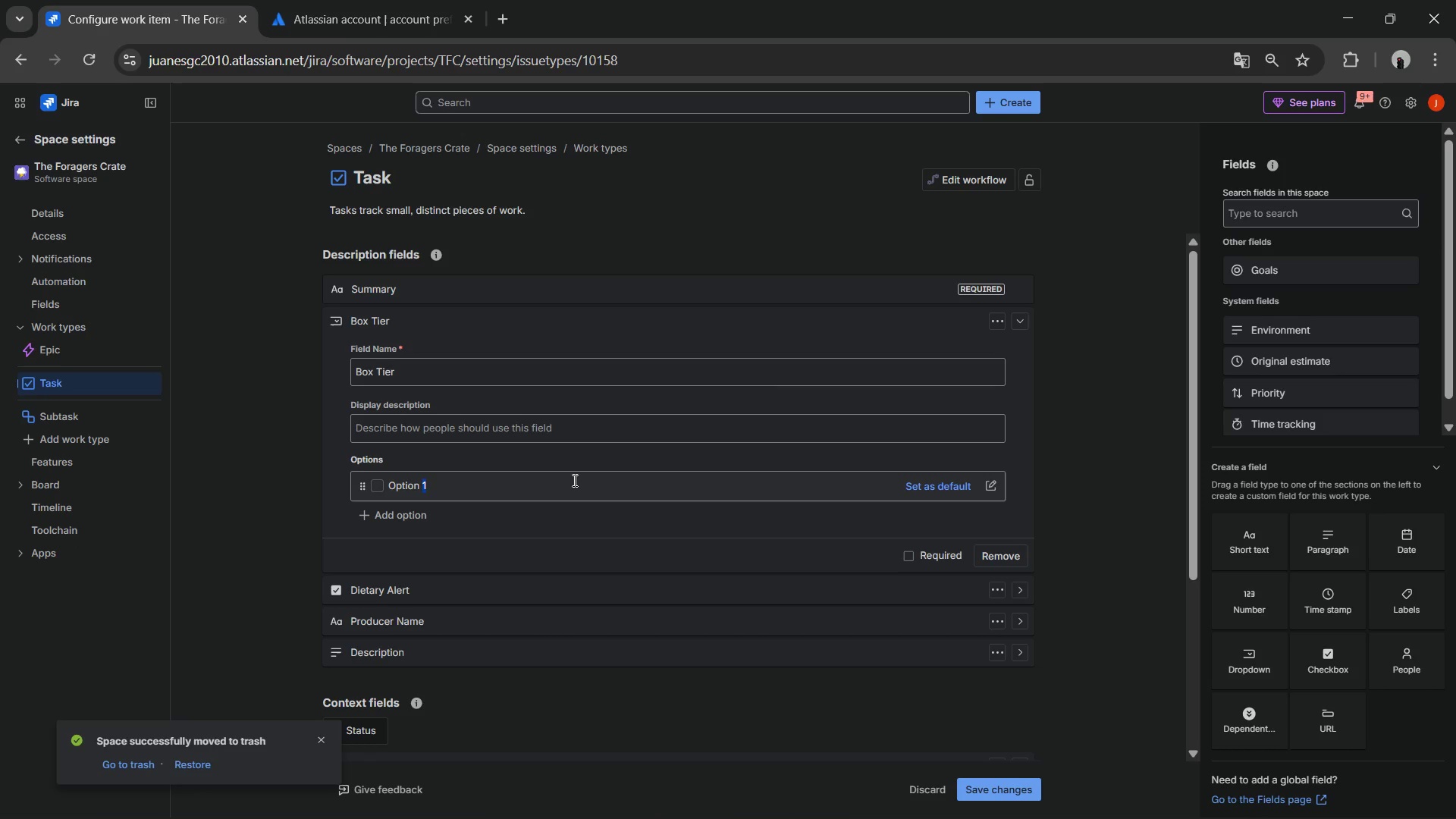 
triple_click([573, 480])
 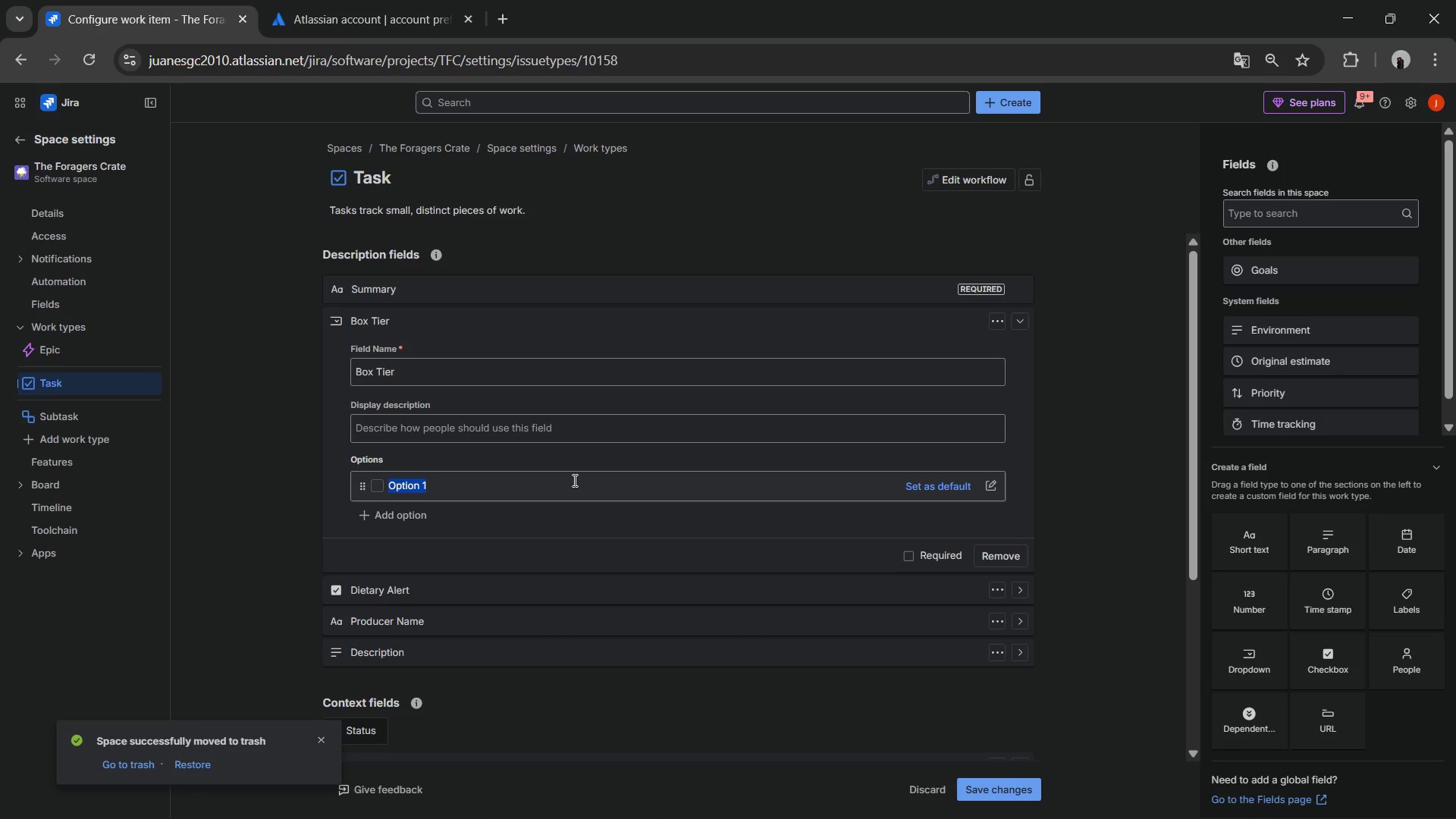 
type(Petit)
 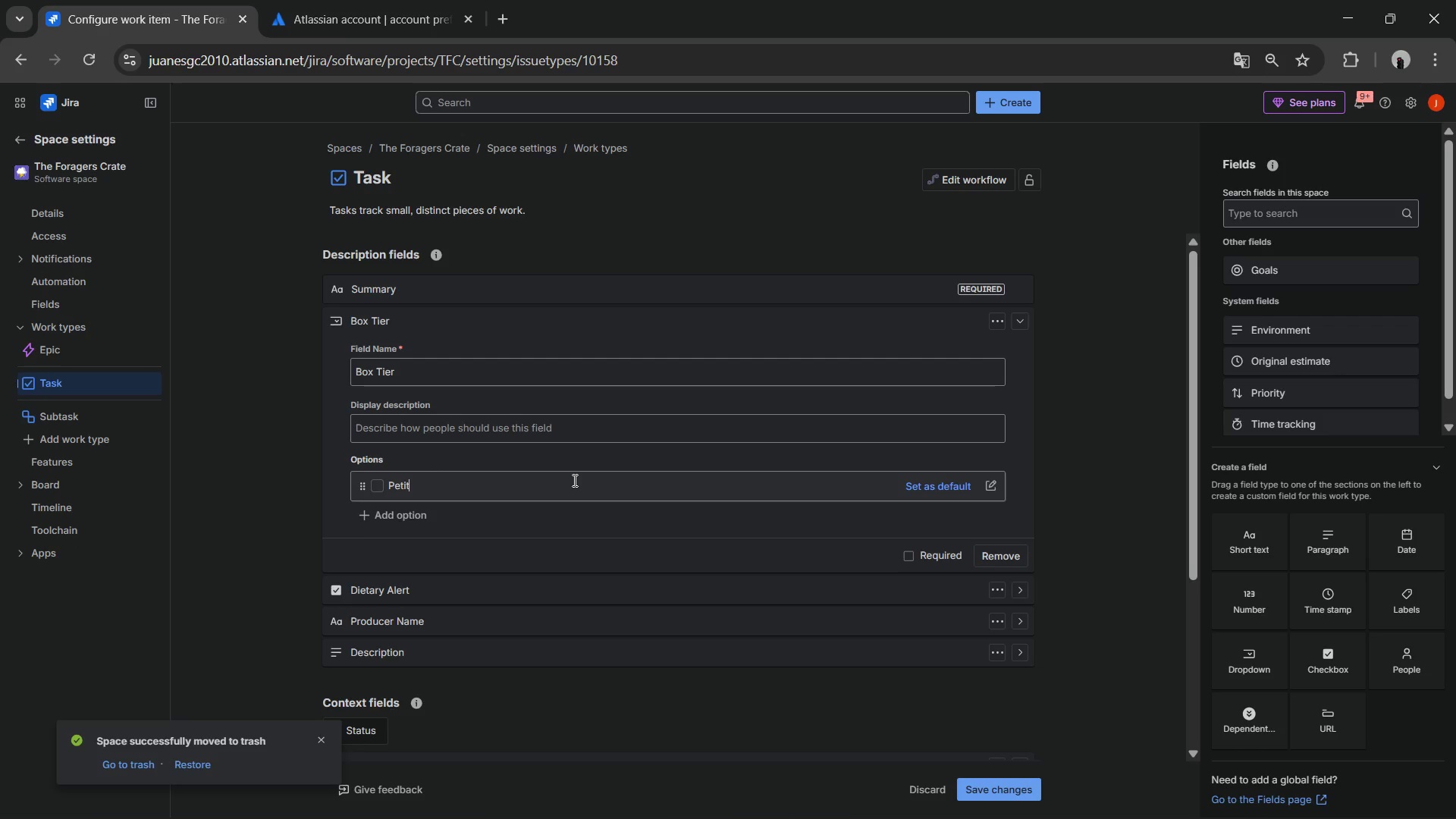 
key(Enter)
 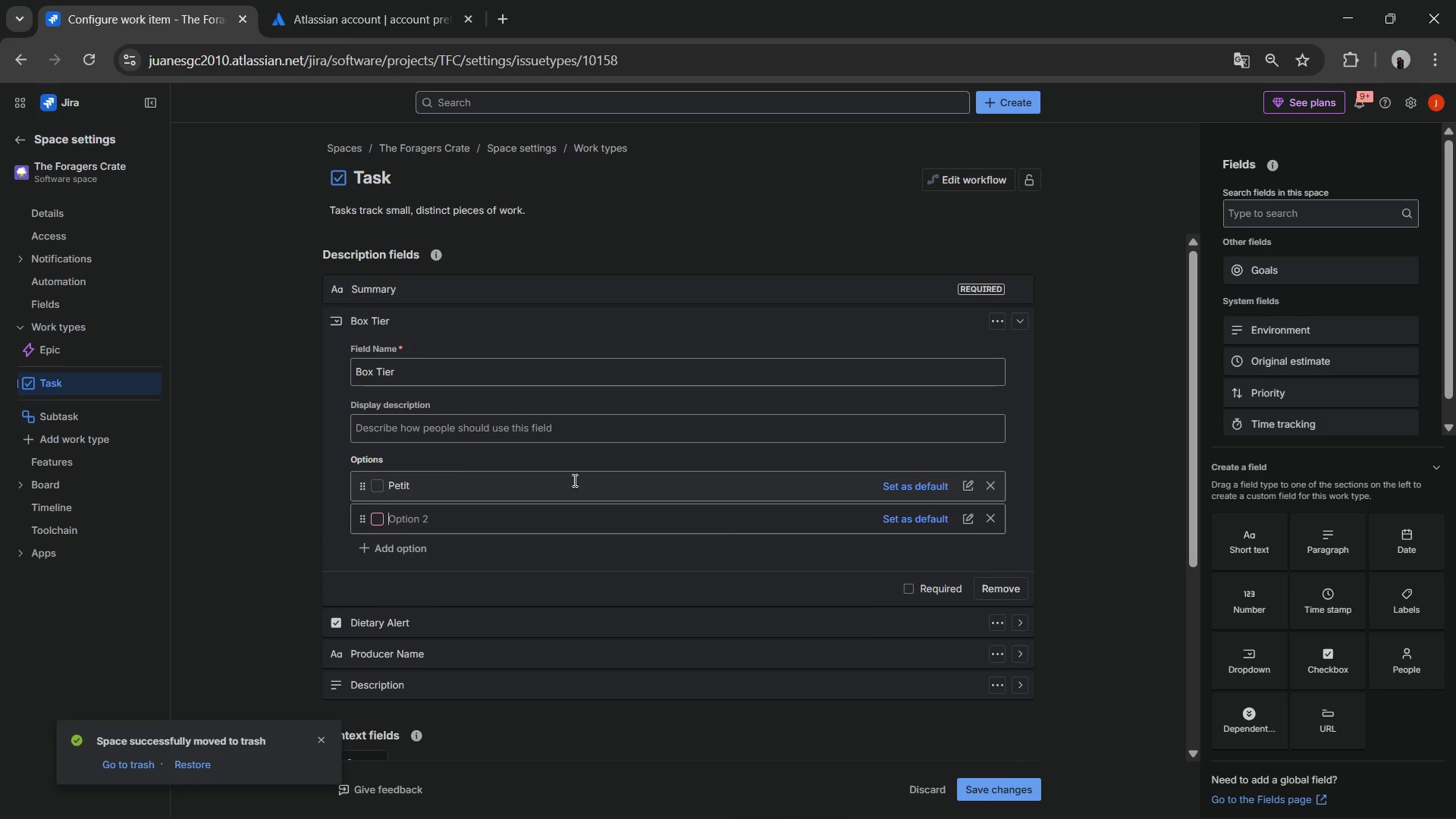 
type(Standar)
 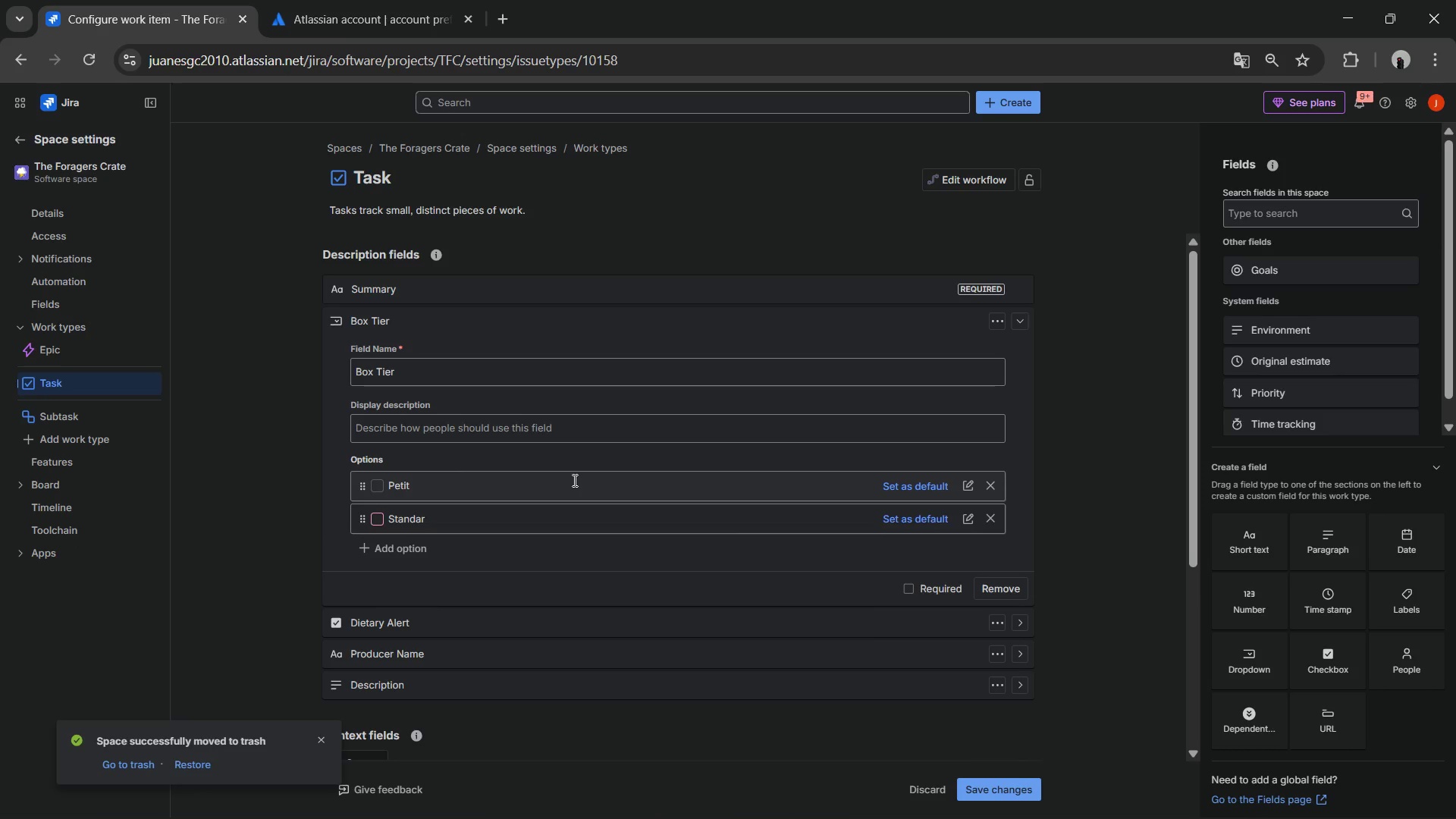 
key(Enter)
 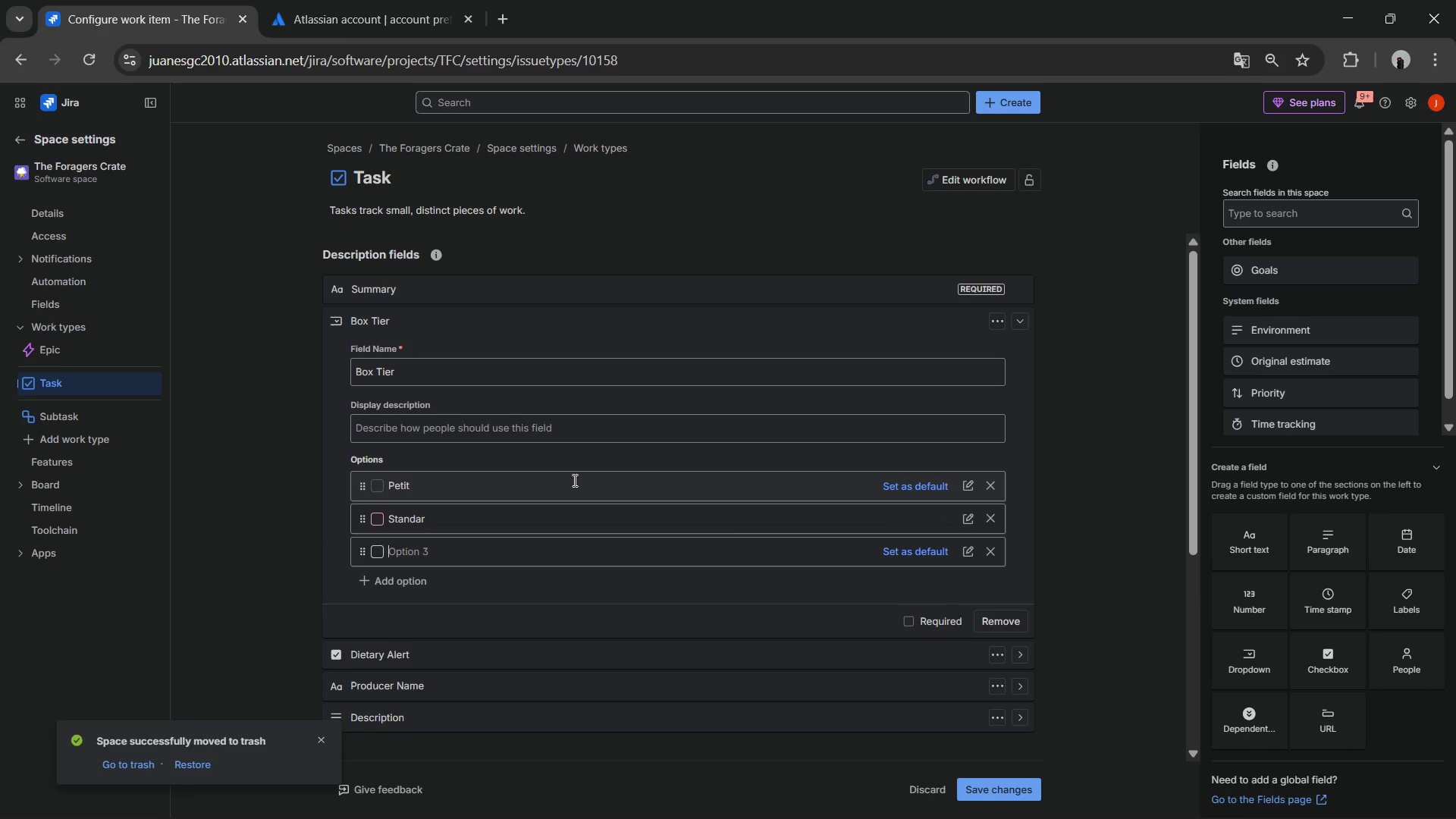 
type(Family)
 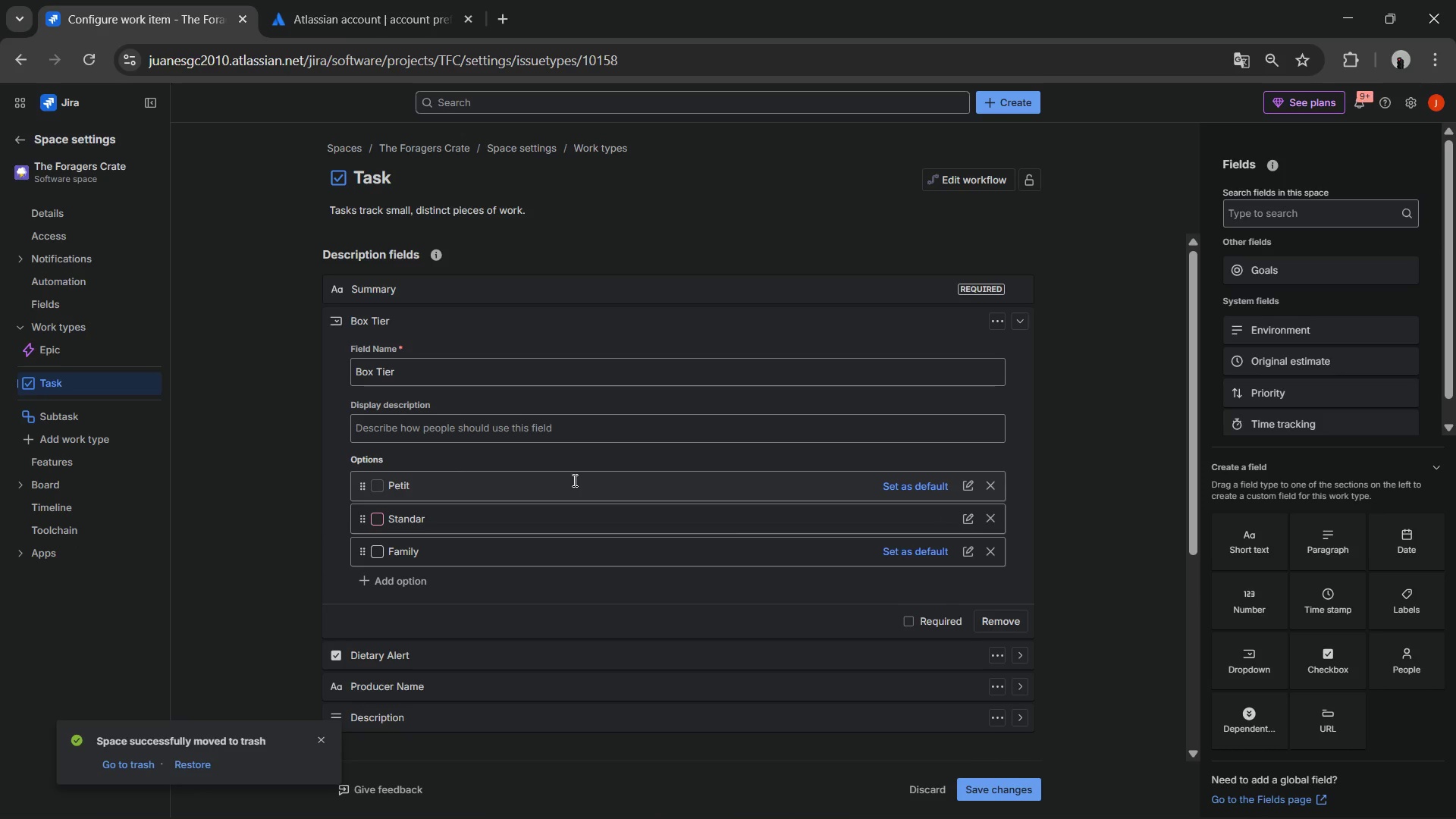 
key(Enter)
 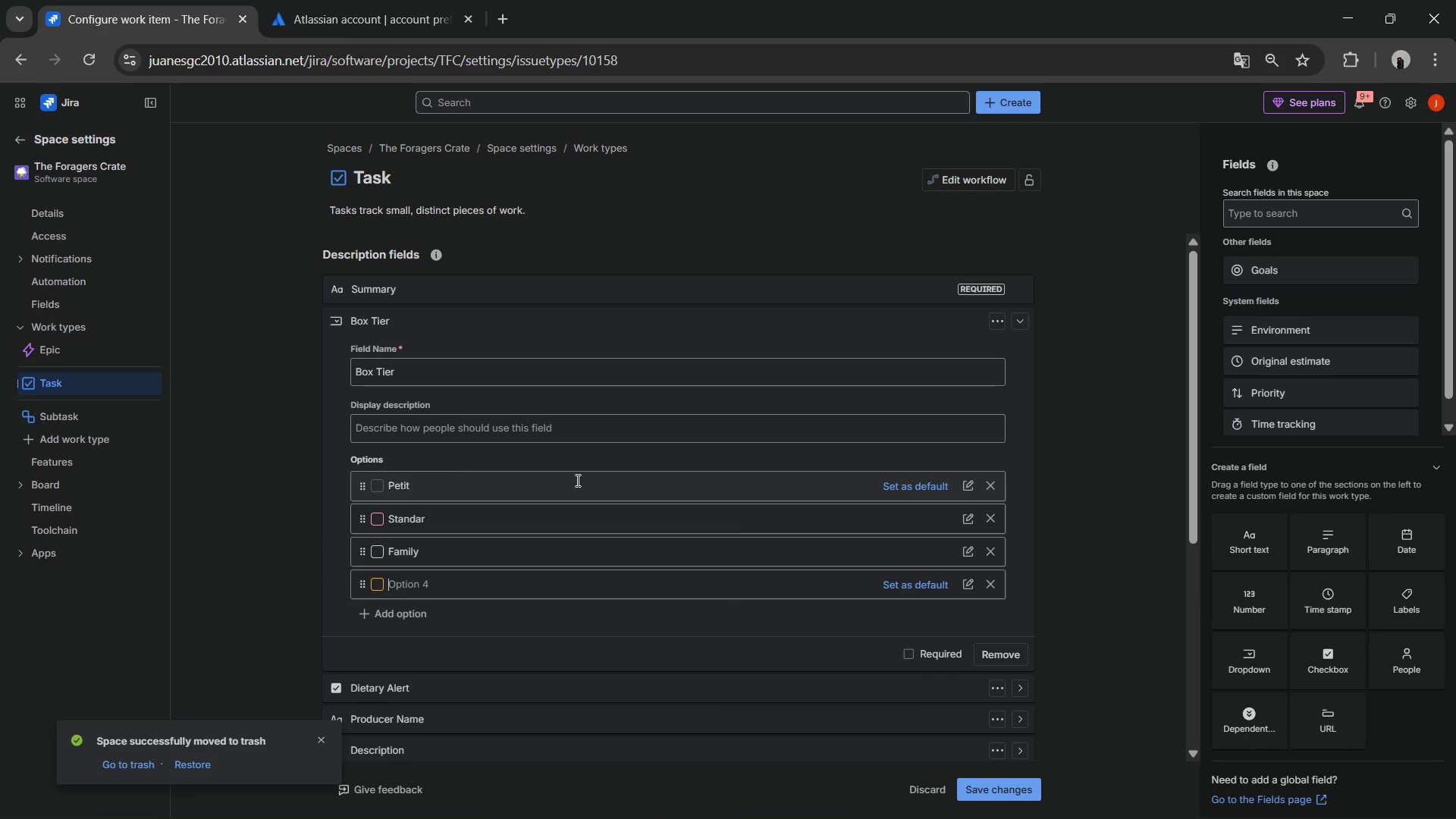 
key(Escape)
 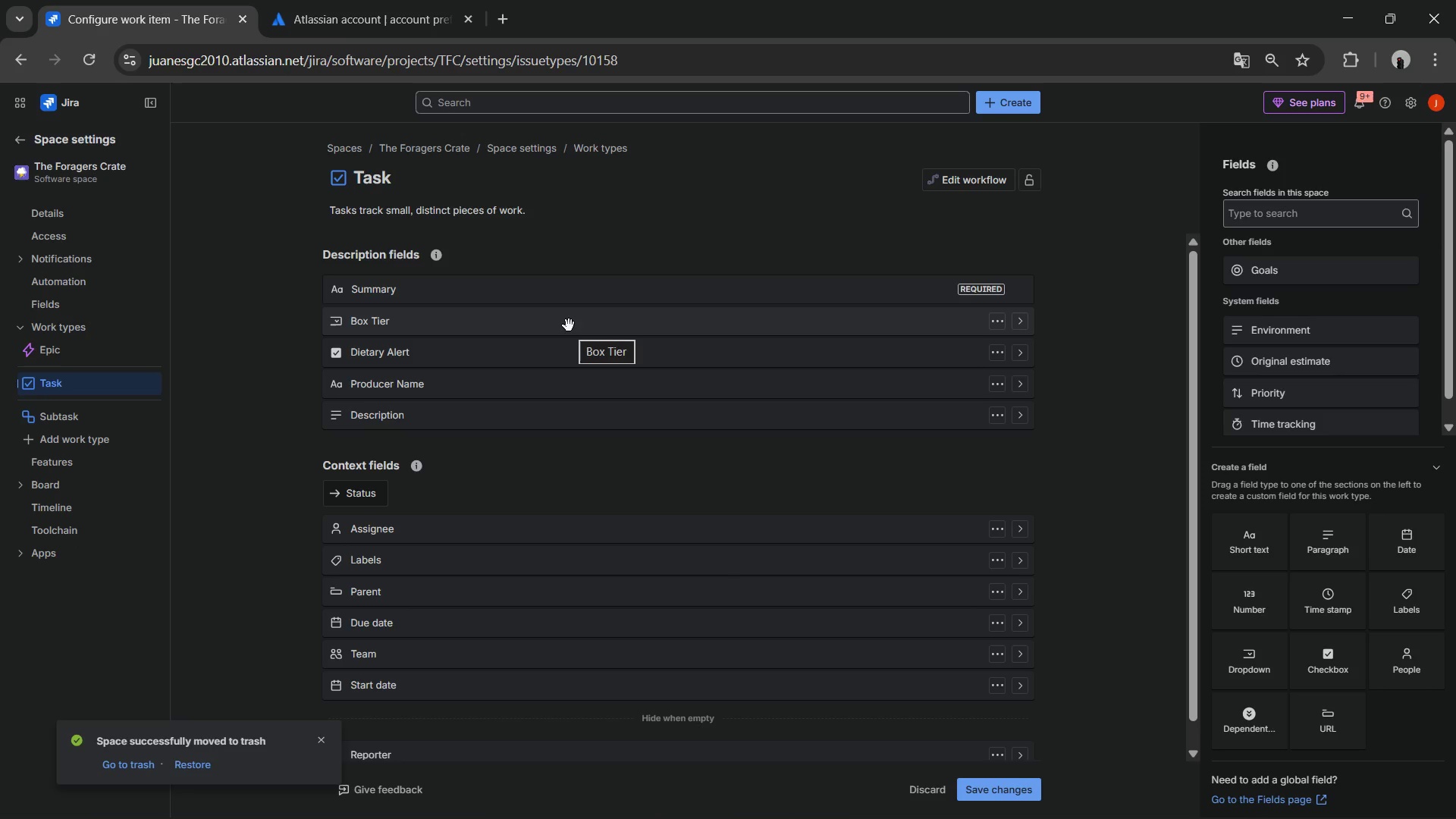 
wait(16.14)
 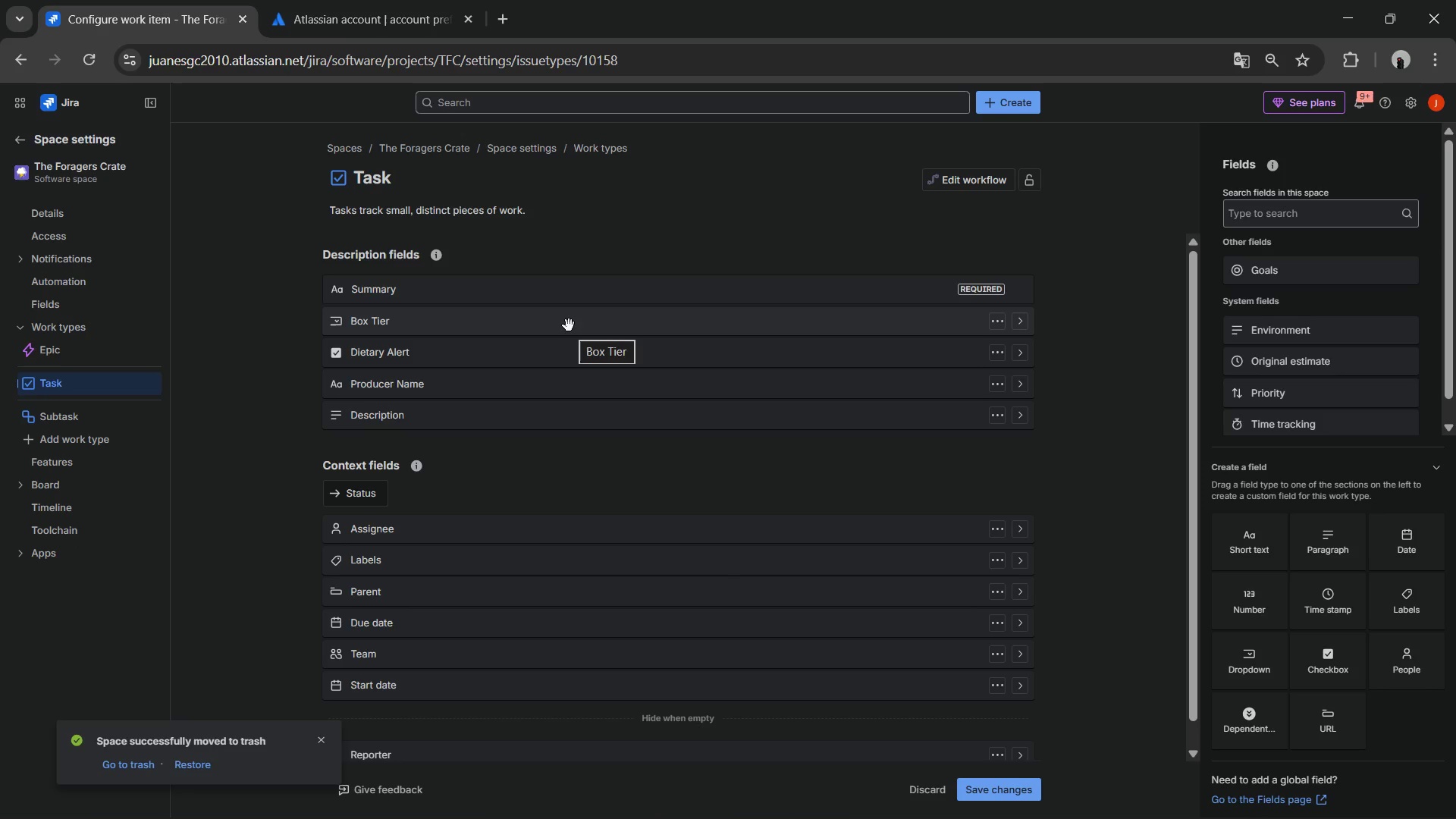 
left_click([992, 331])
 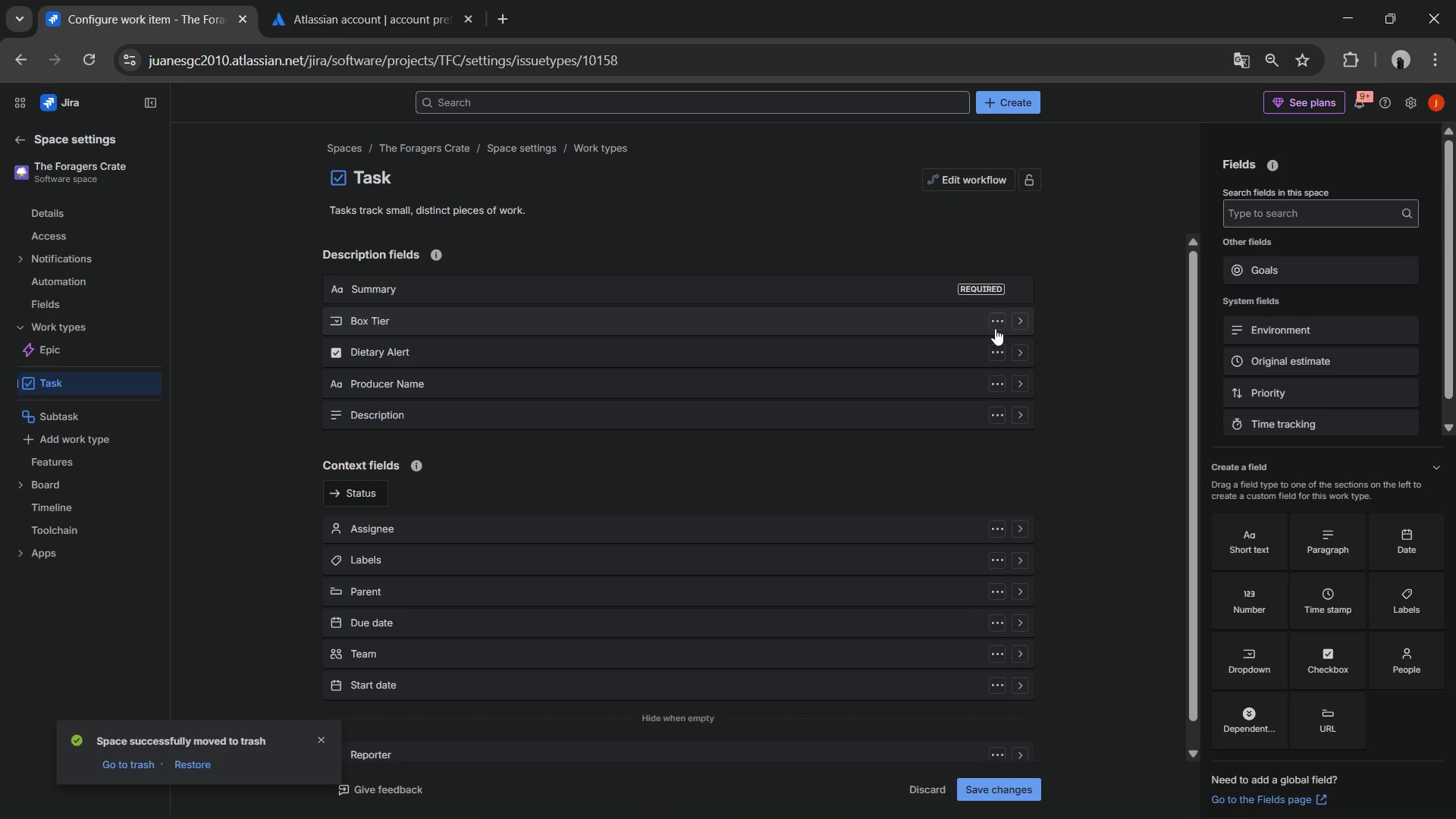 
left_click([999, 326])
 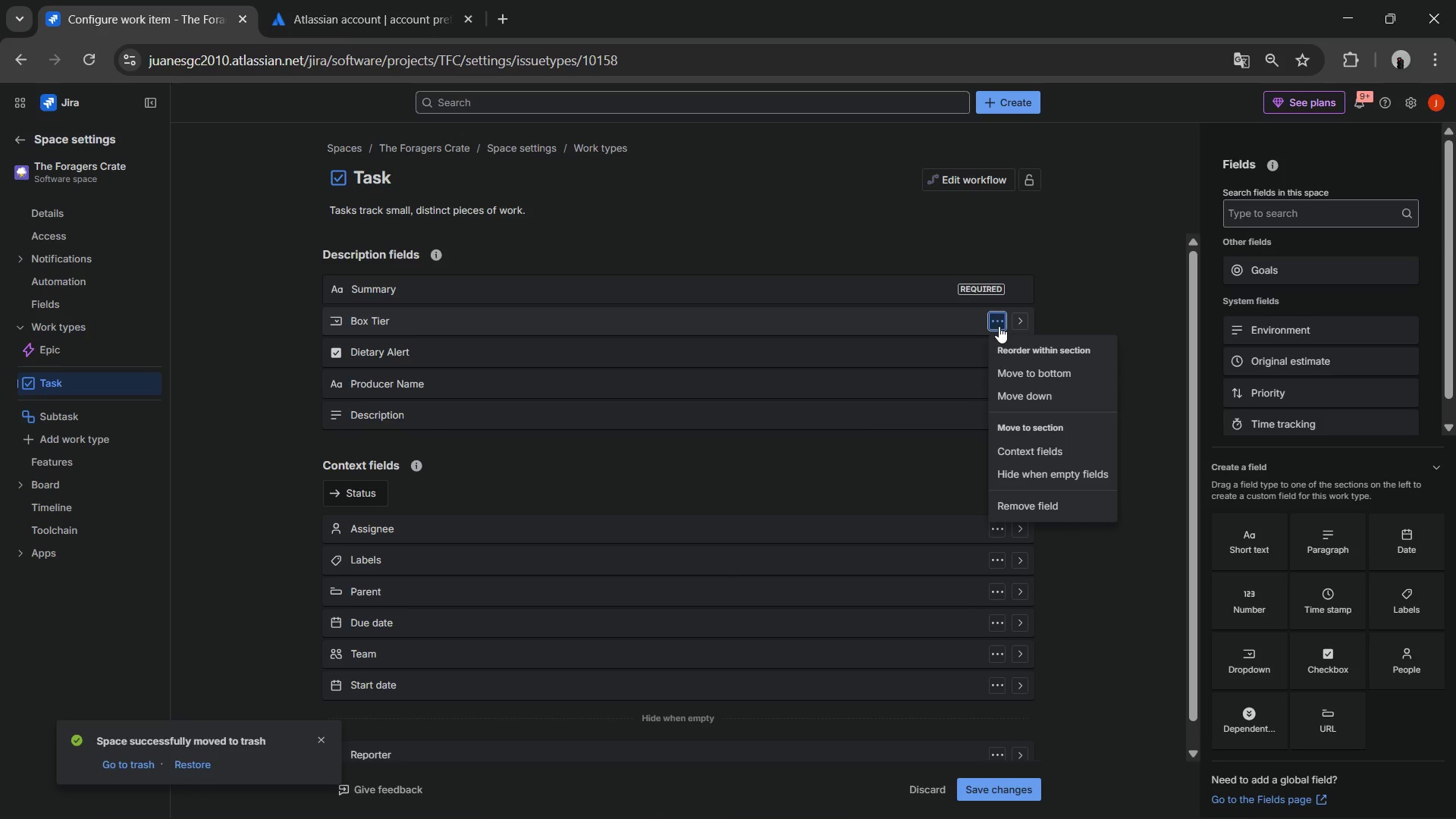 
wait(13.94)
 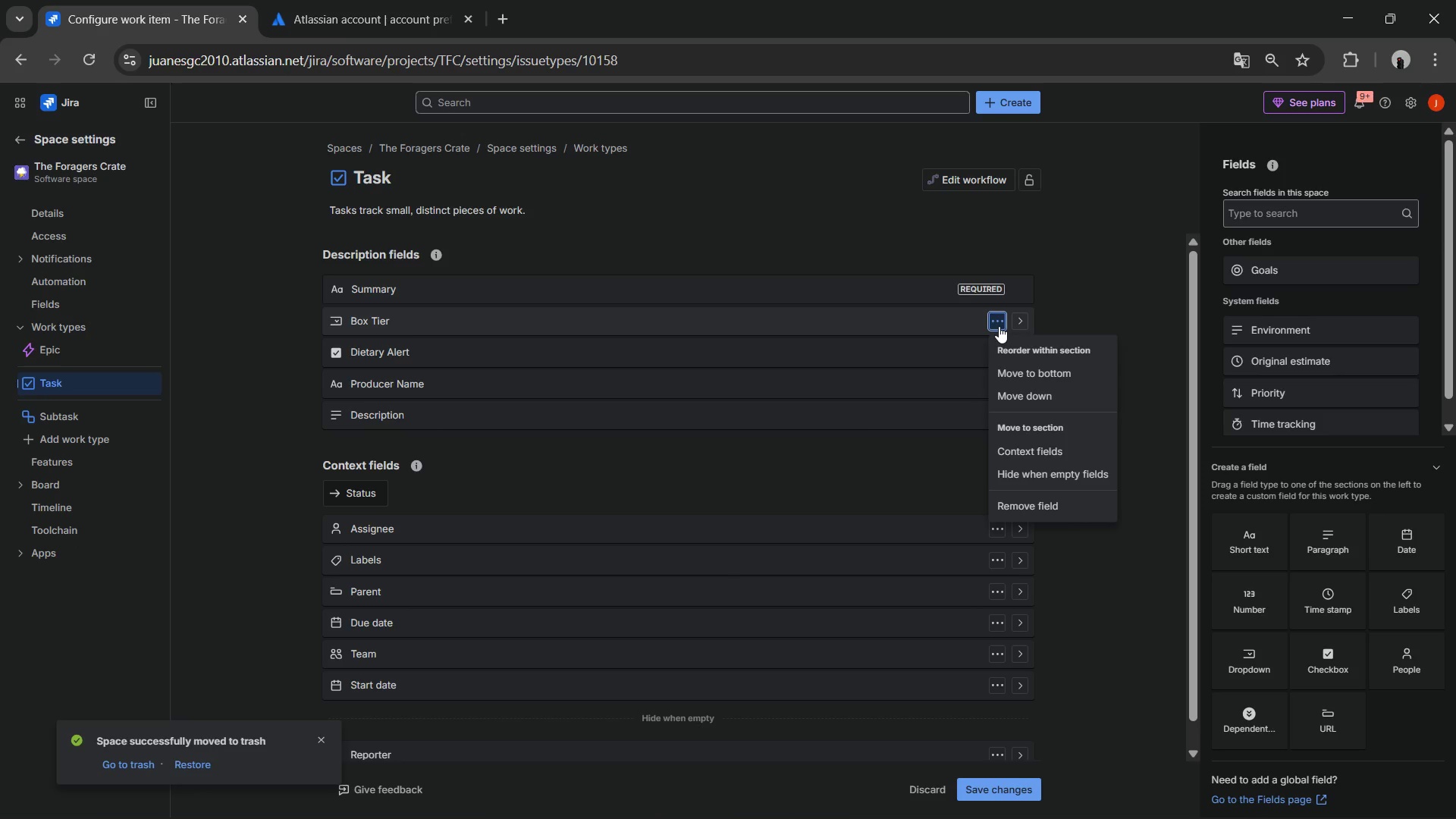 
right_click([943, 327])
 